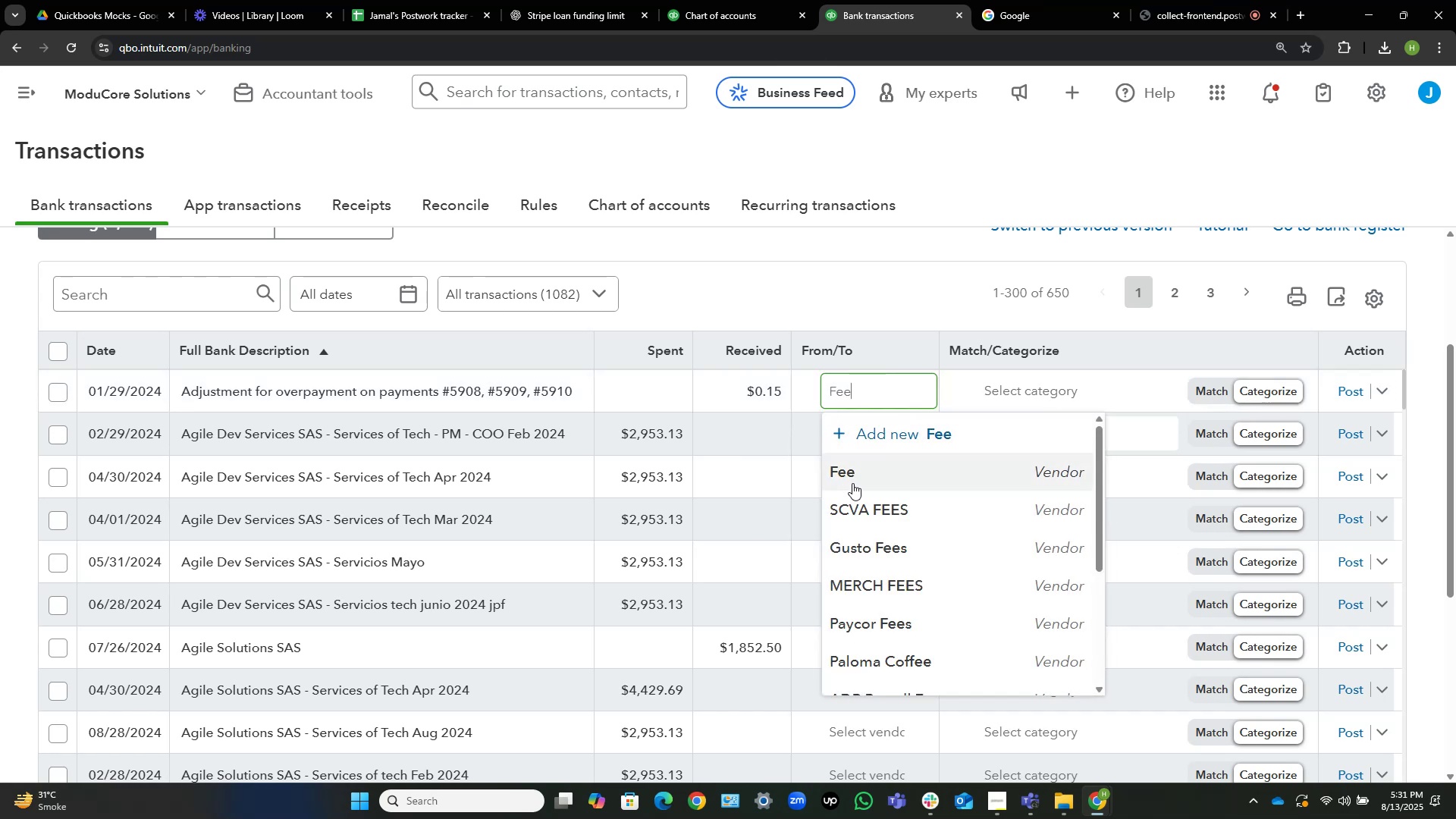 
left_click([864, 476])
 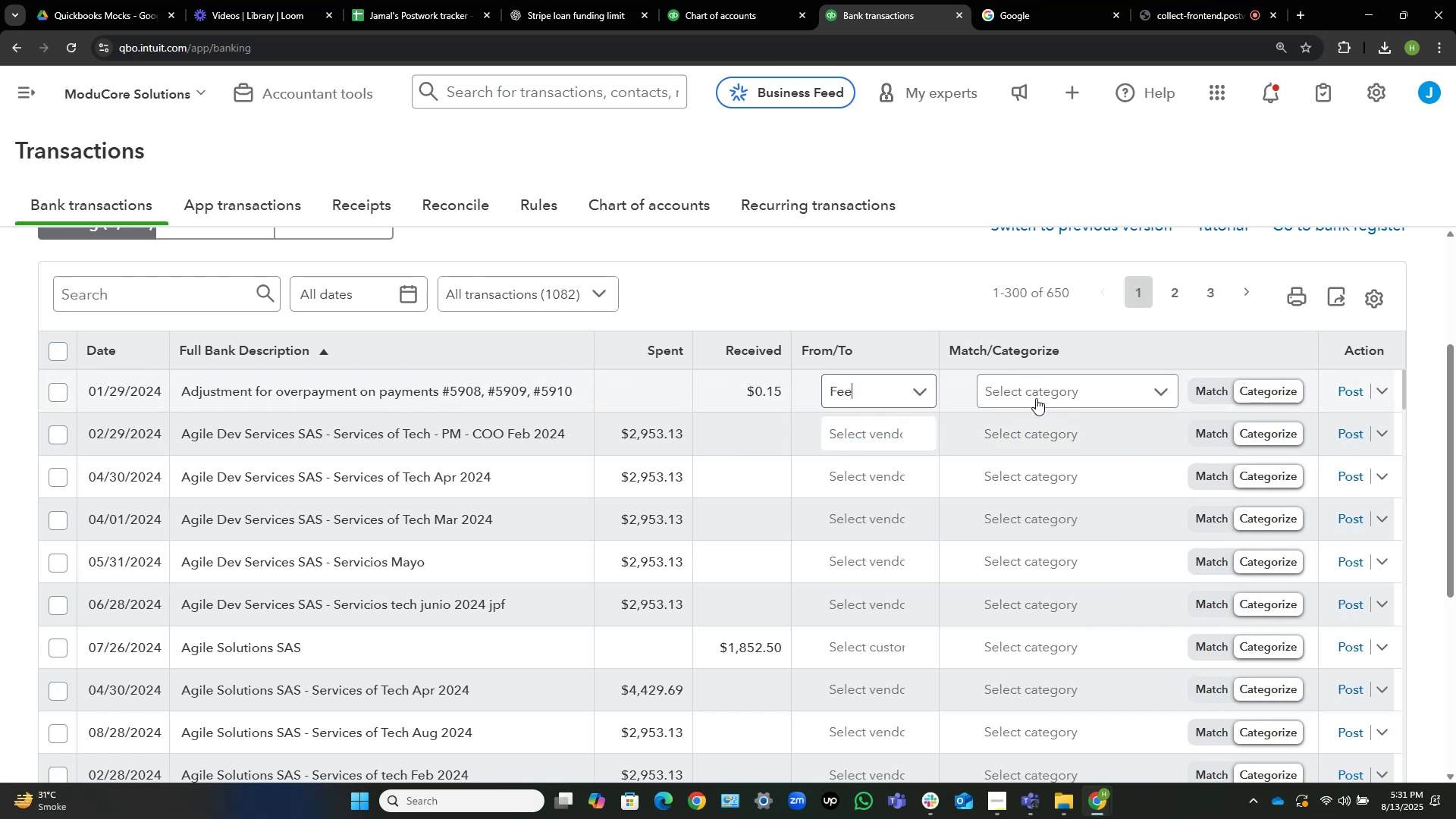 
left_click([1037, 392])
 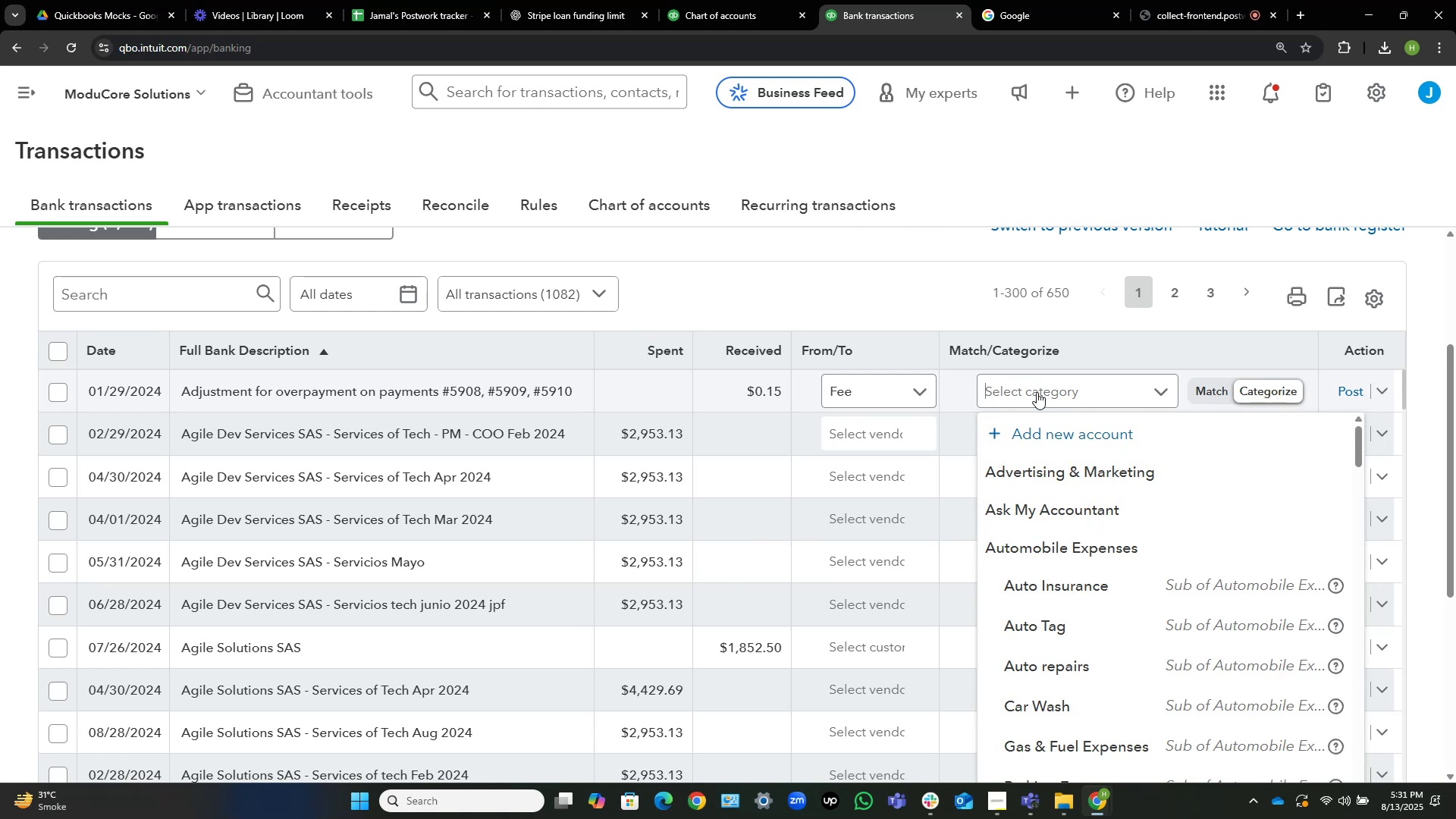 
wait(14.98)
 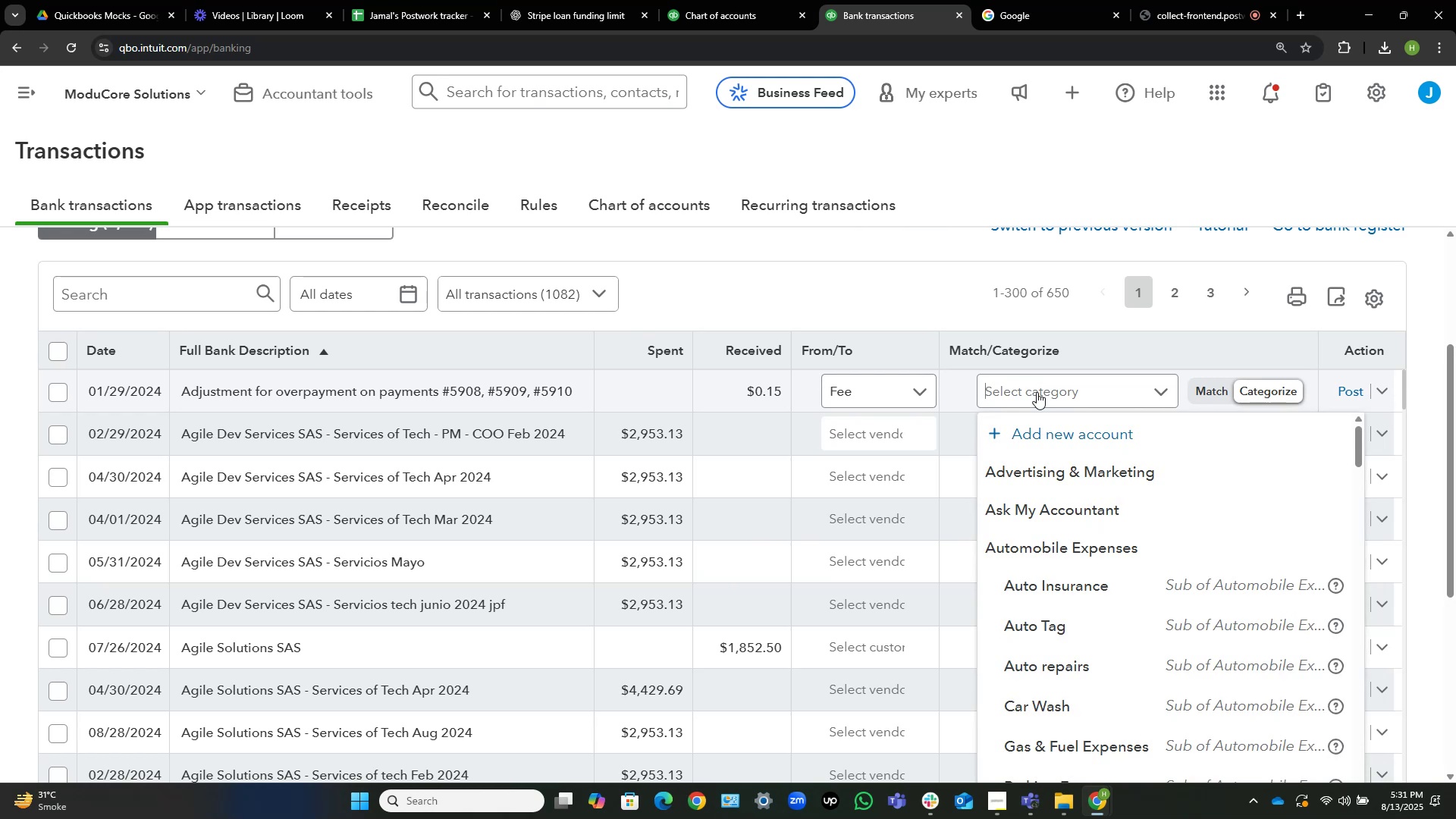 
type(bank )
 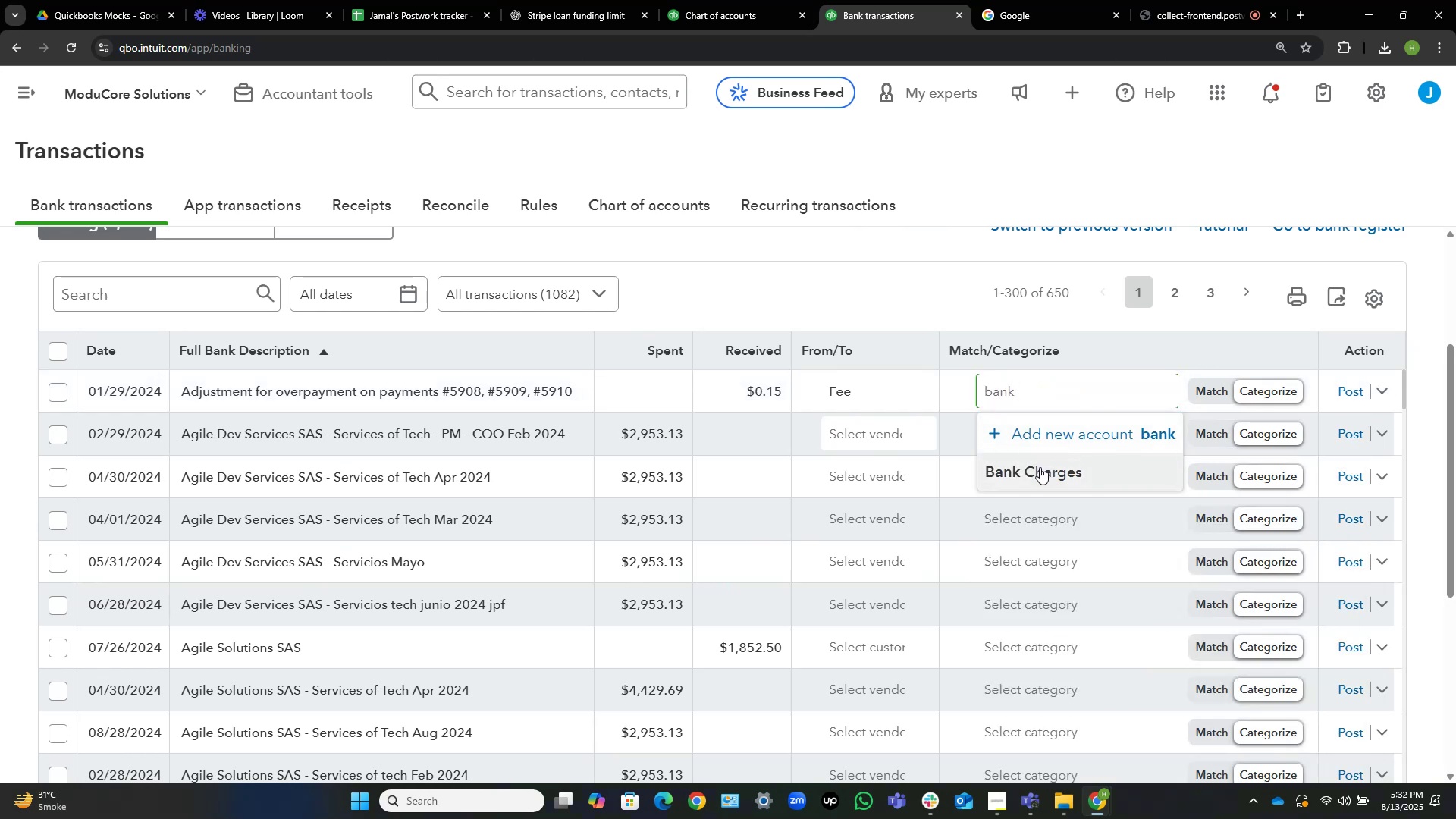 
wait(6.63)
 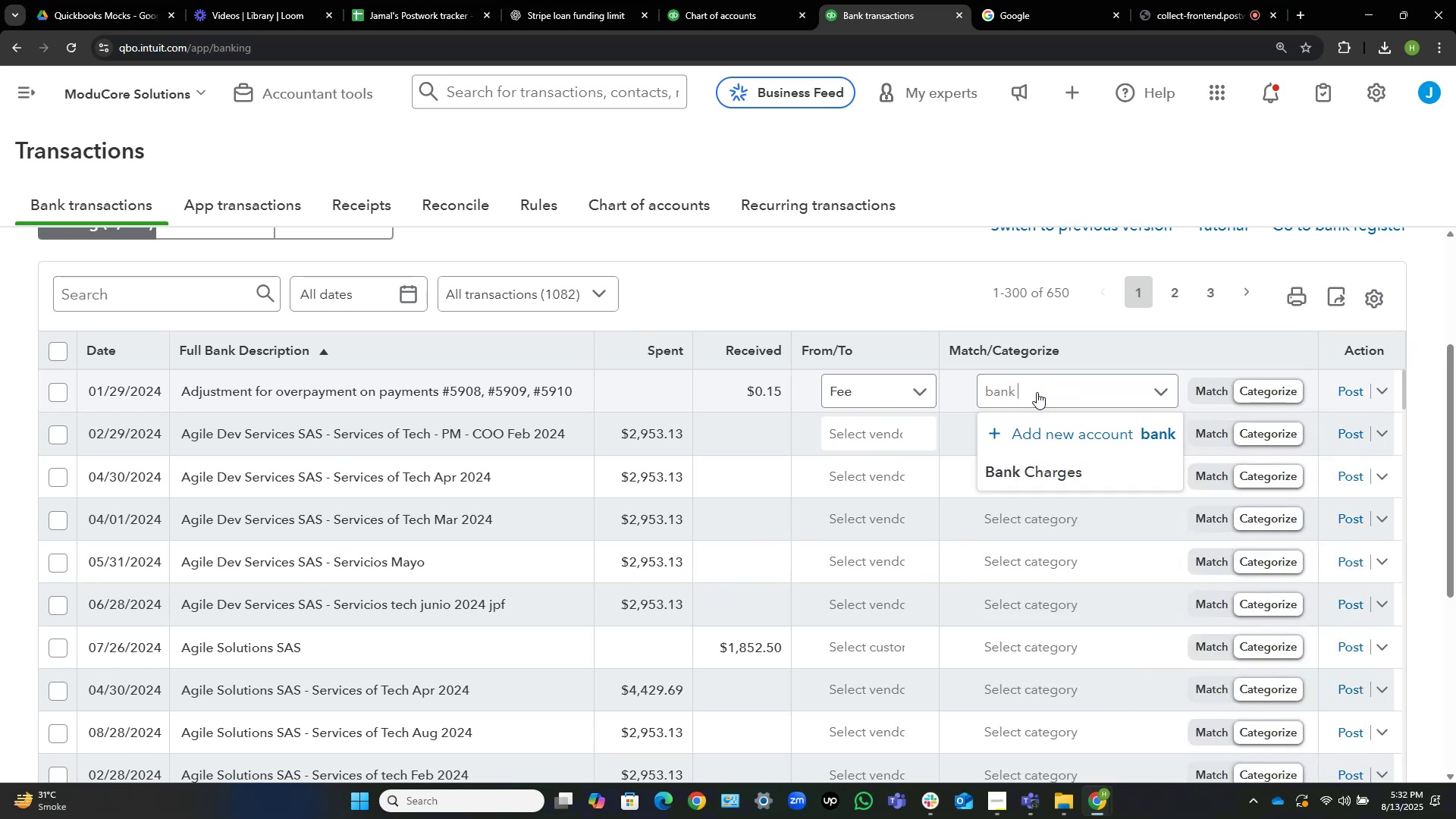 
left_click([1034, 470])
 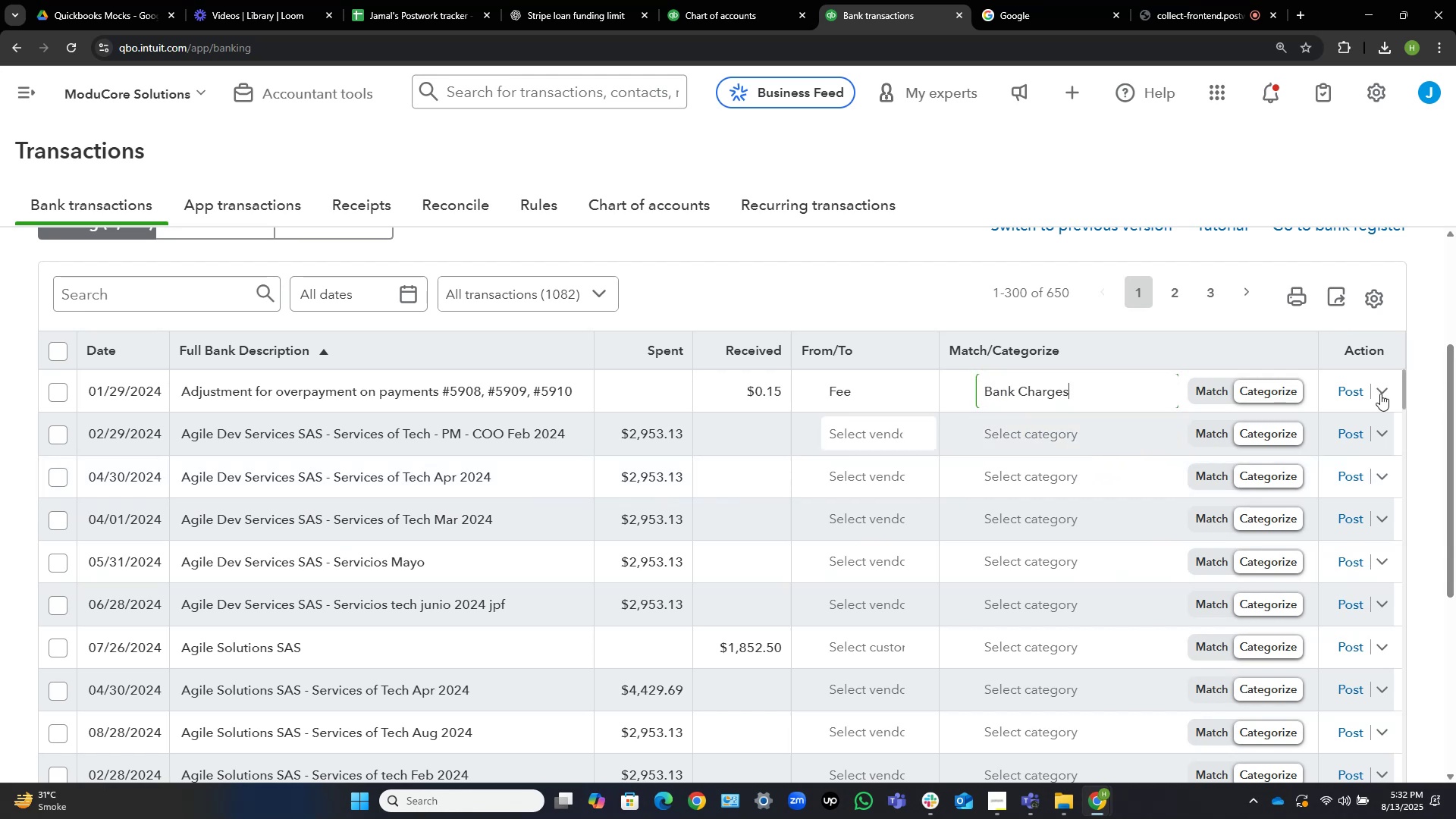 
left_click([1348, 389])
 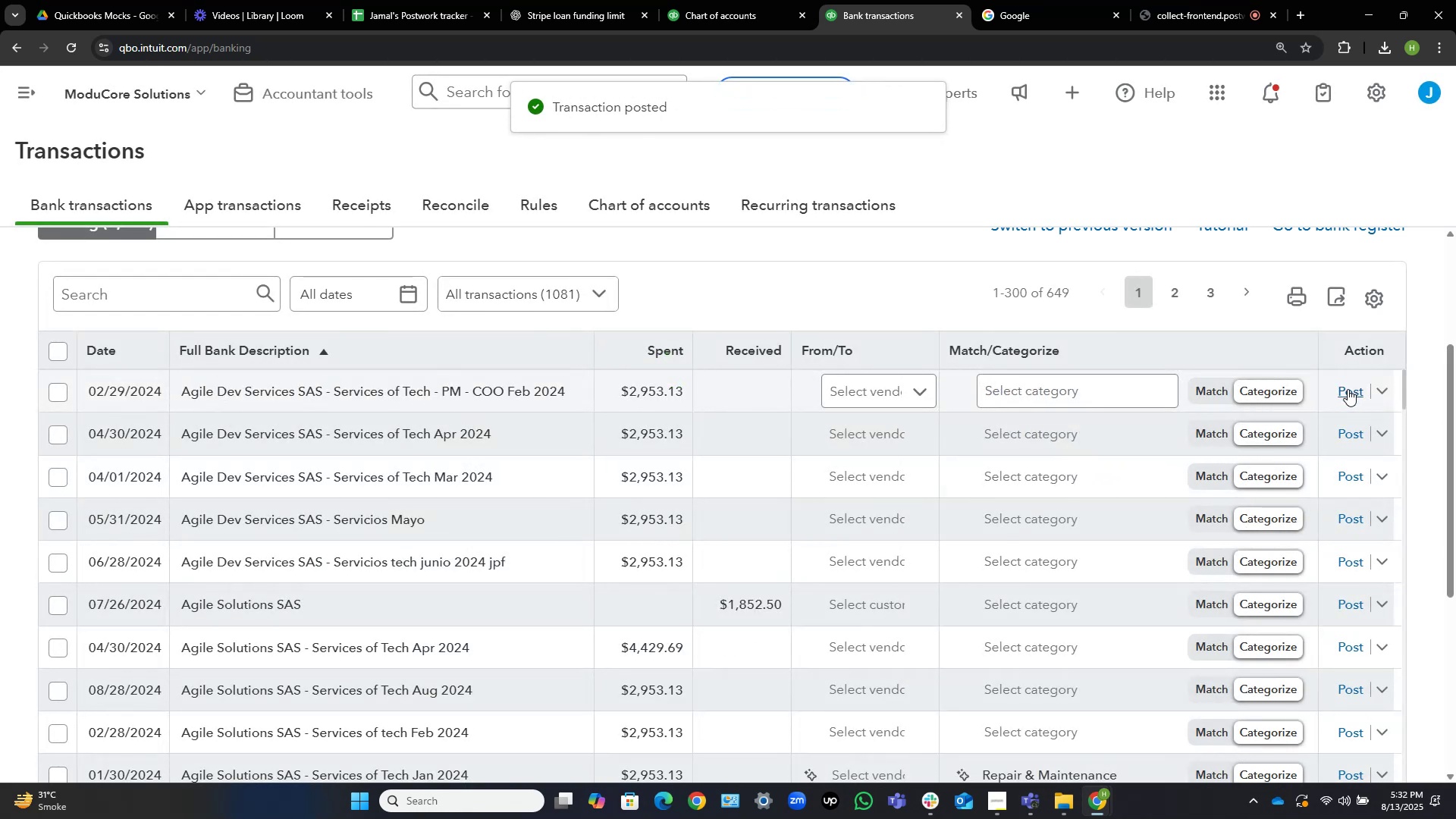 
wait(8.9)
 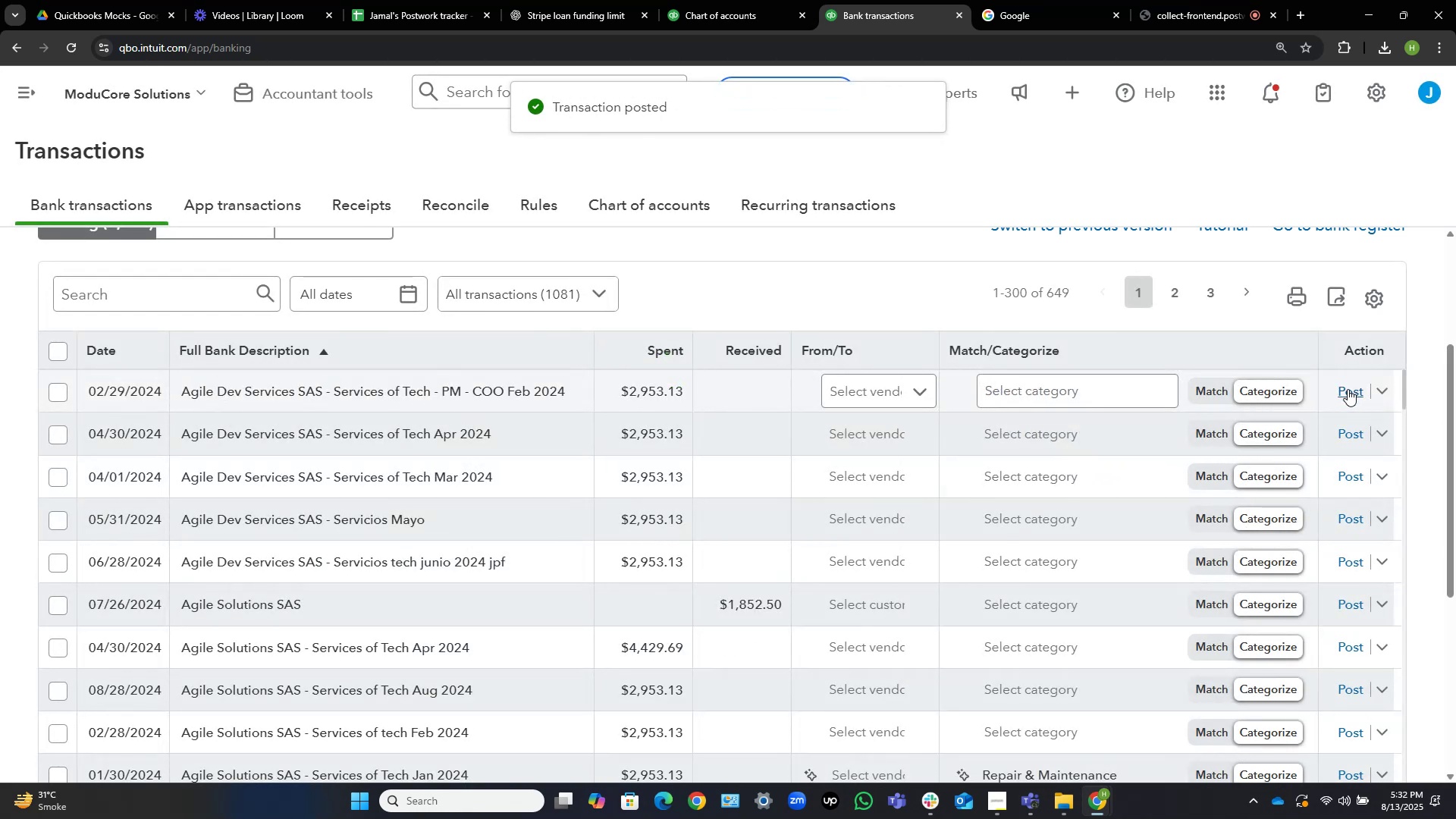 
left_click([420, 394])
 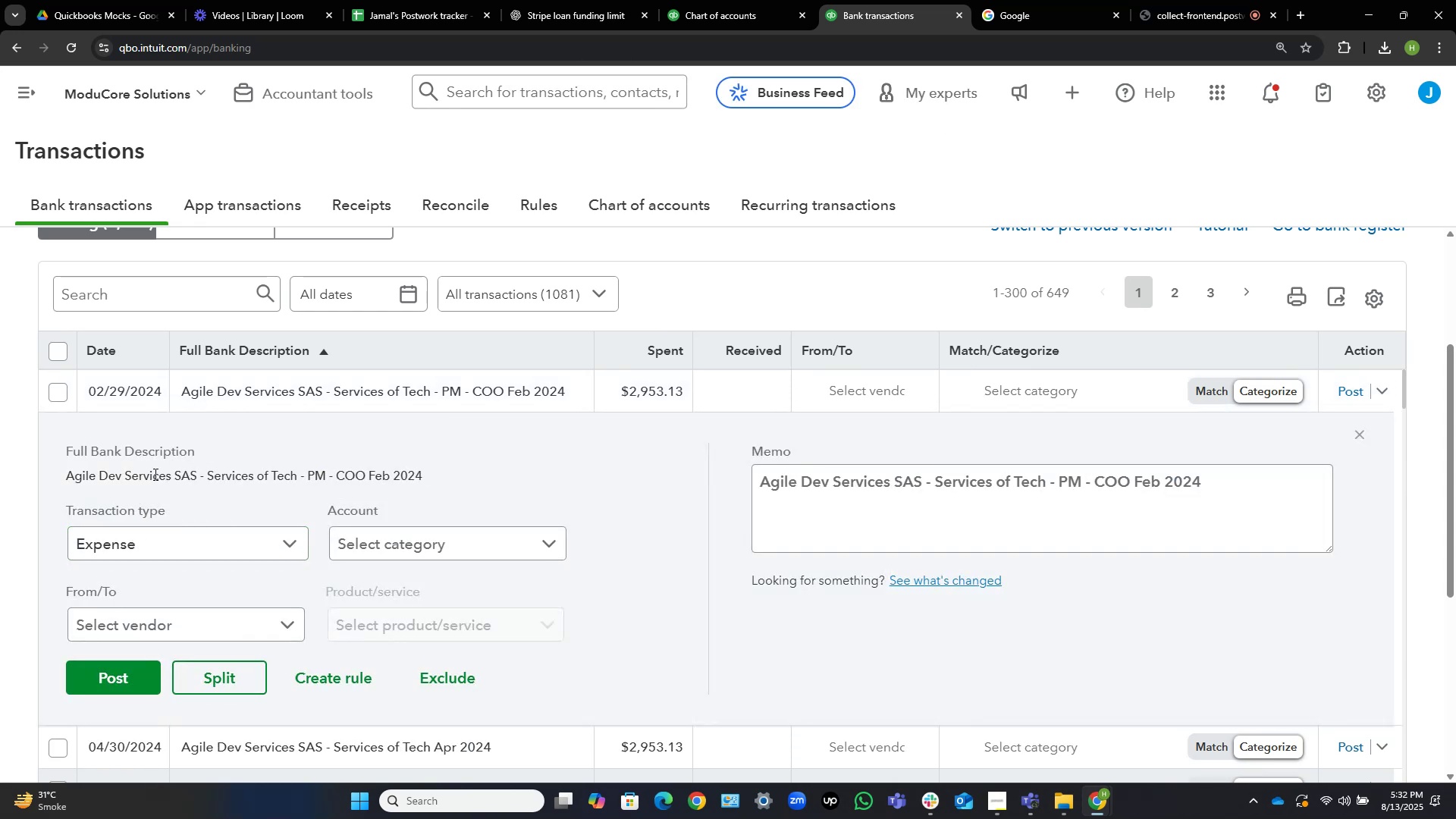 
left_click_drag(start_coordinate=[171, 476], to_coordinate=[44, 483])
 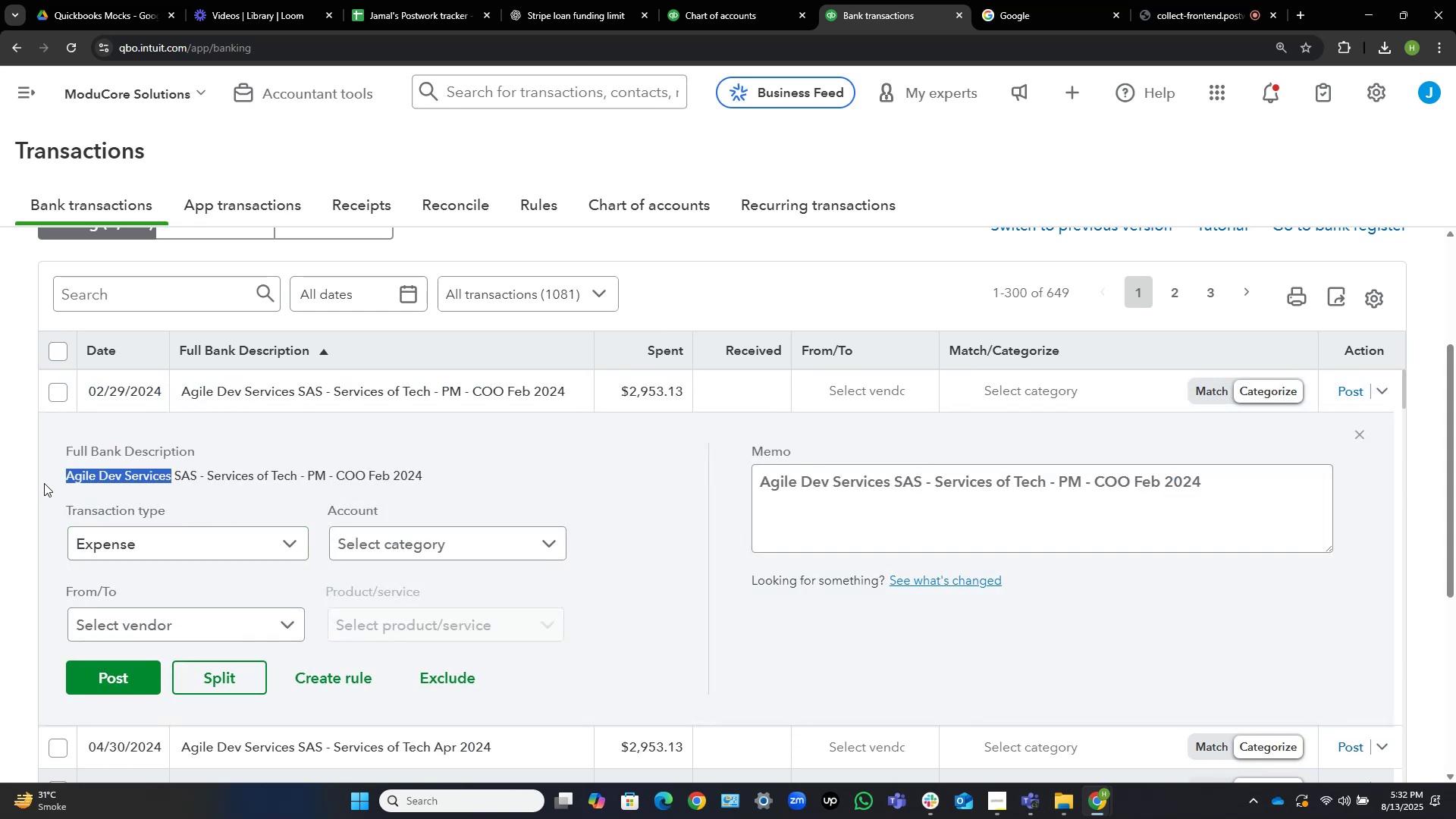 
key(Control+C)
 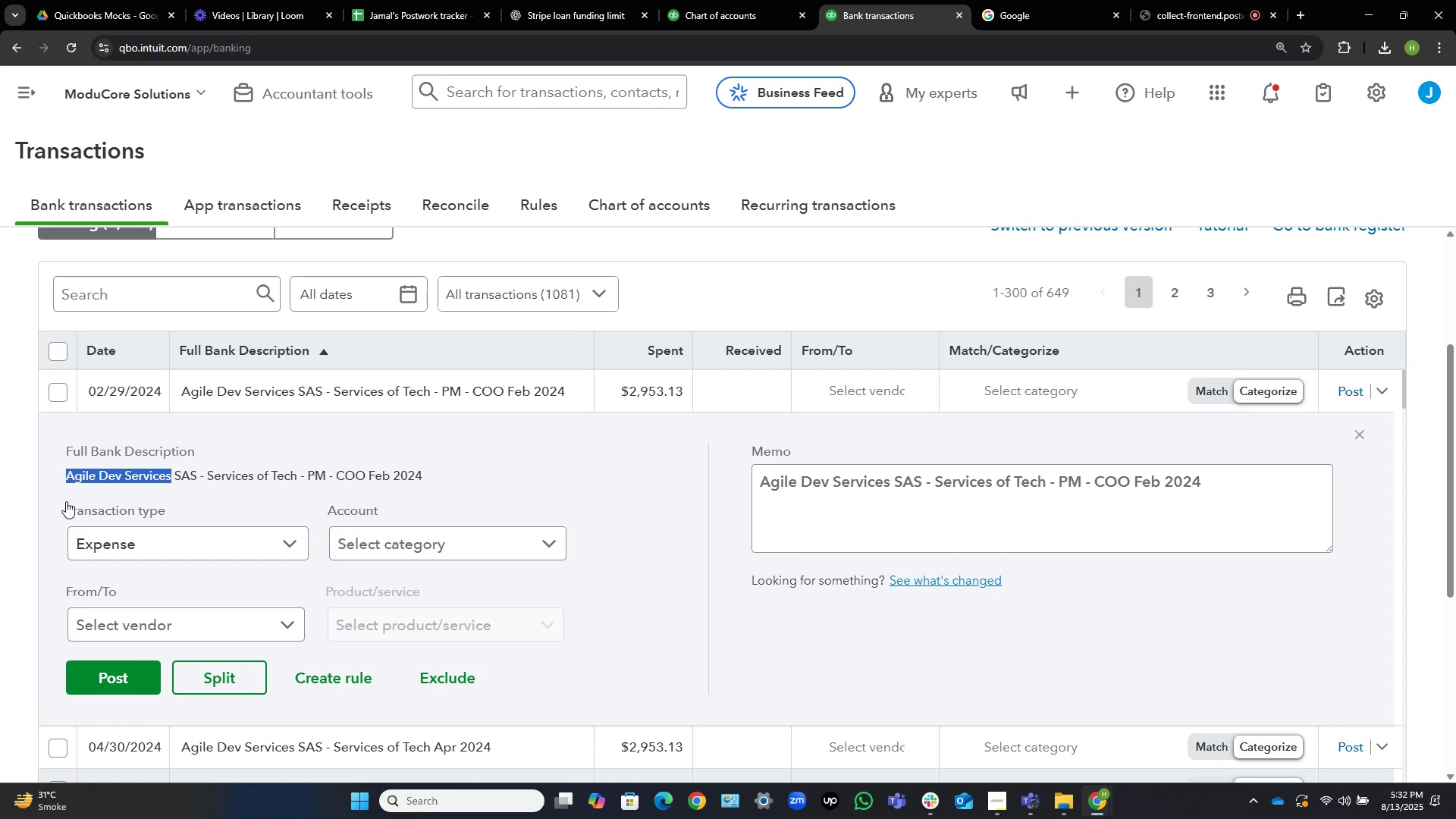 
wait(7.74)
 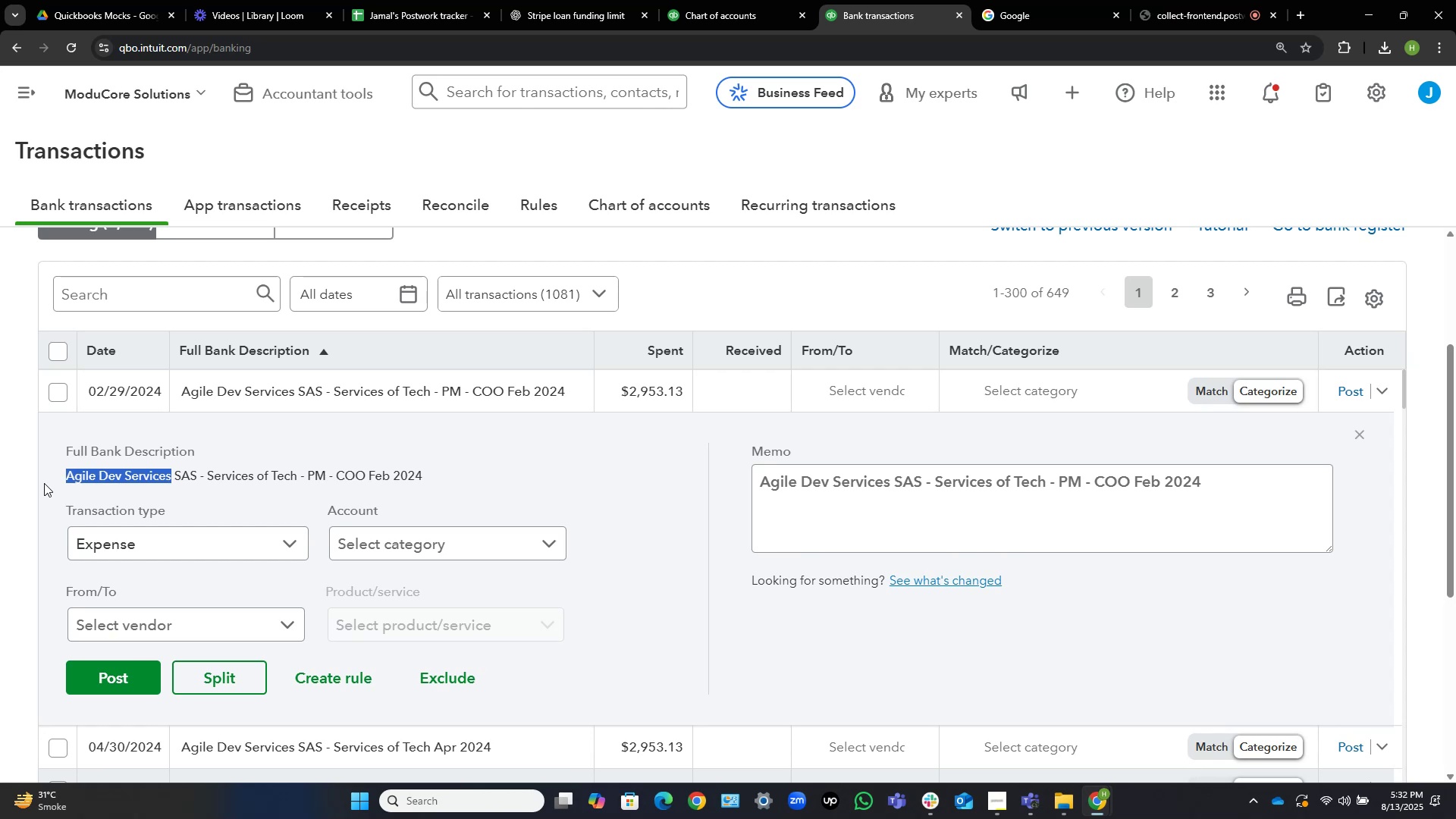 
left_click([1099, 0])
 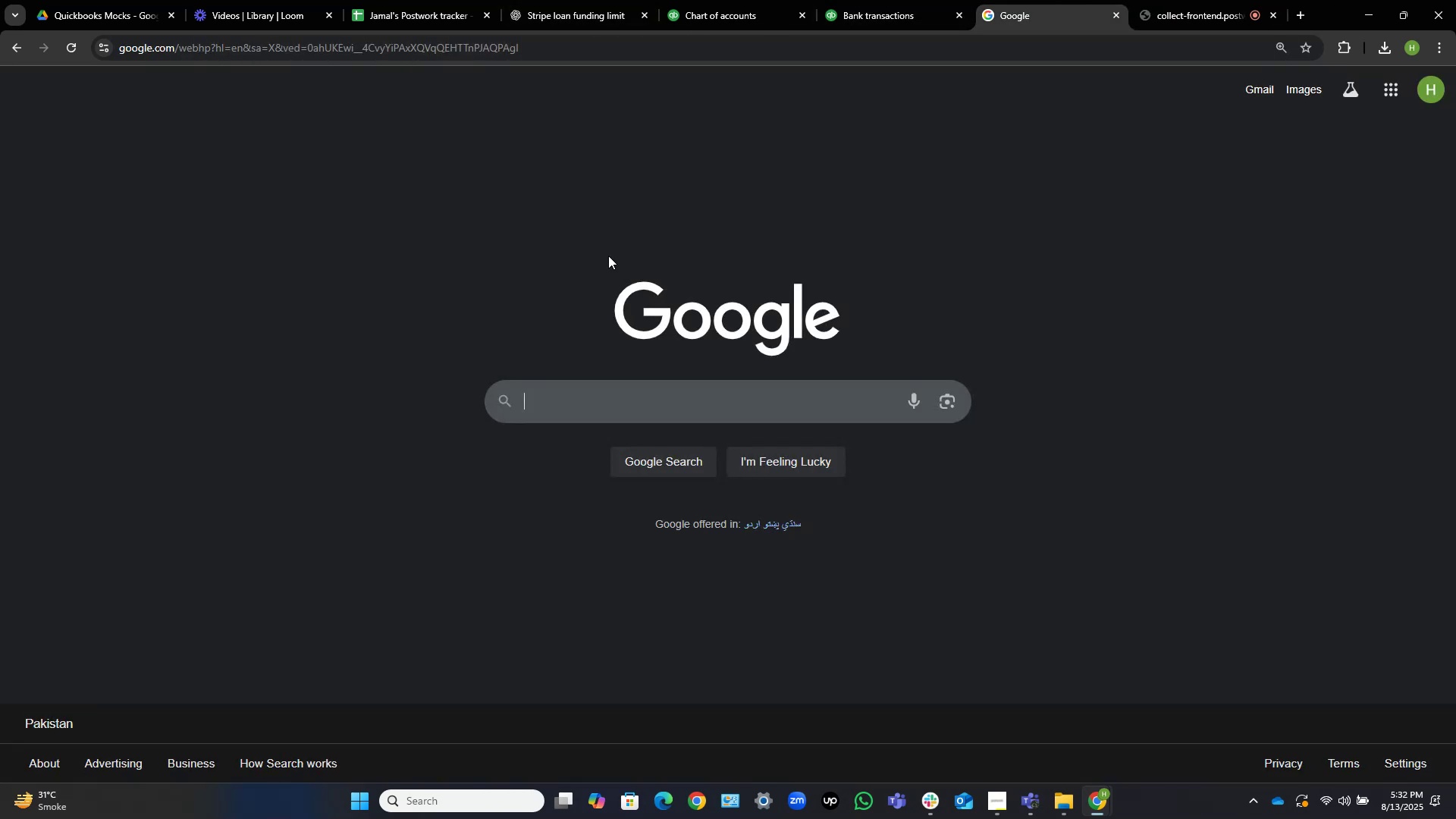 
key(Control+ControlLeft)
 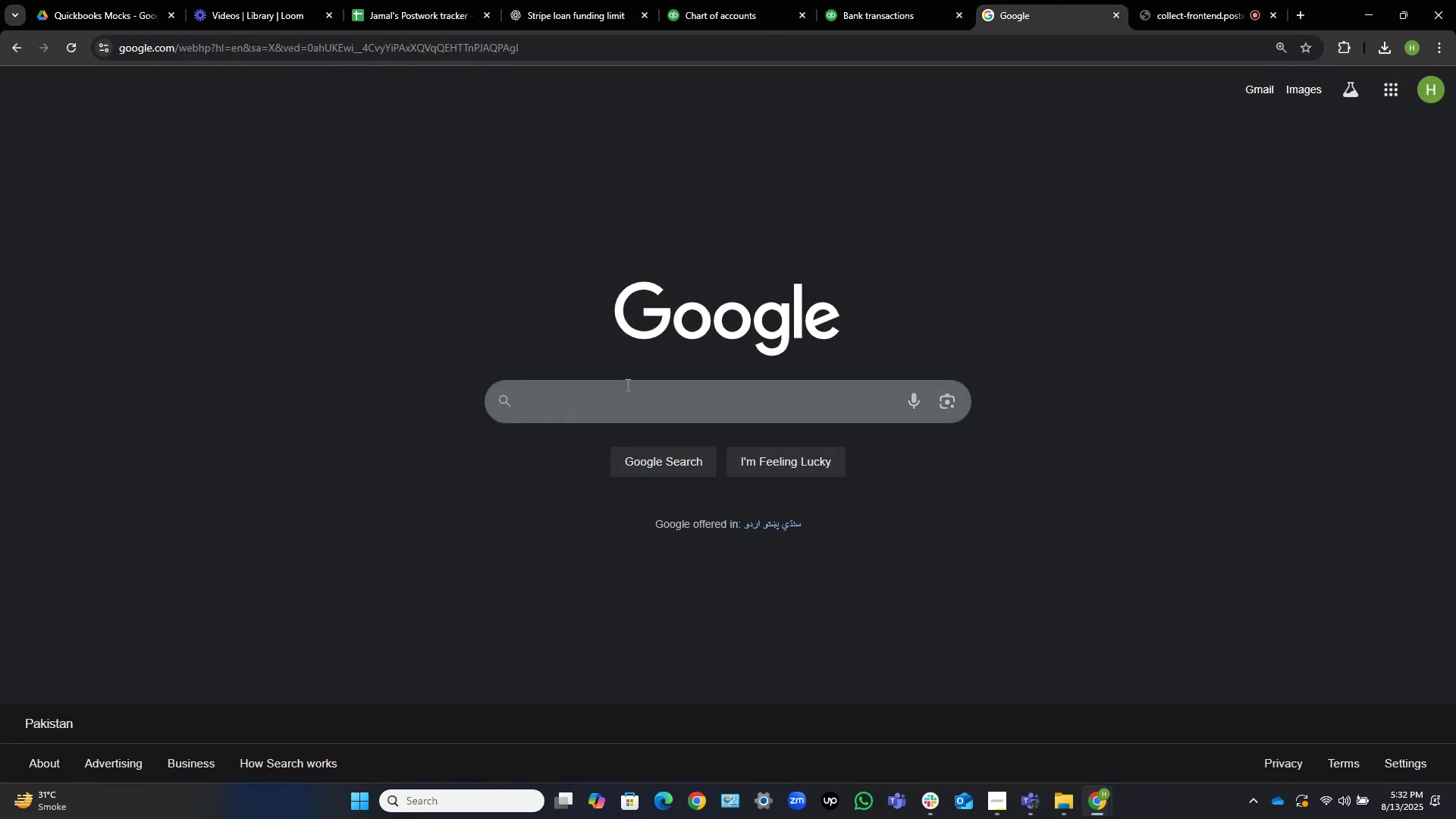 
key(Control+V)
 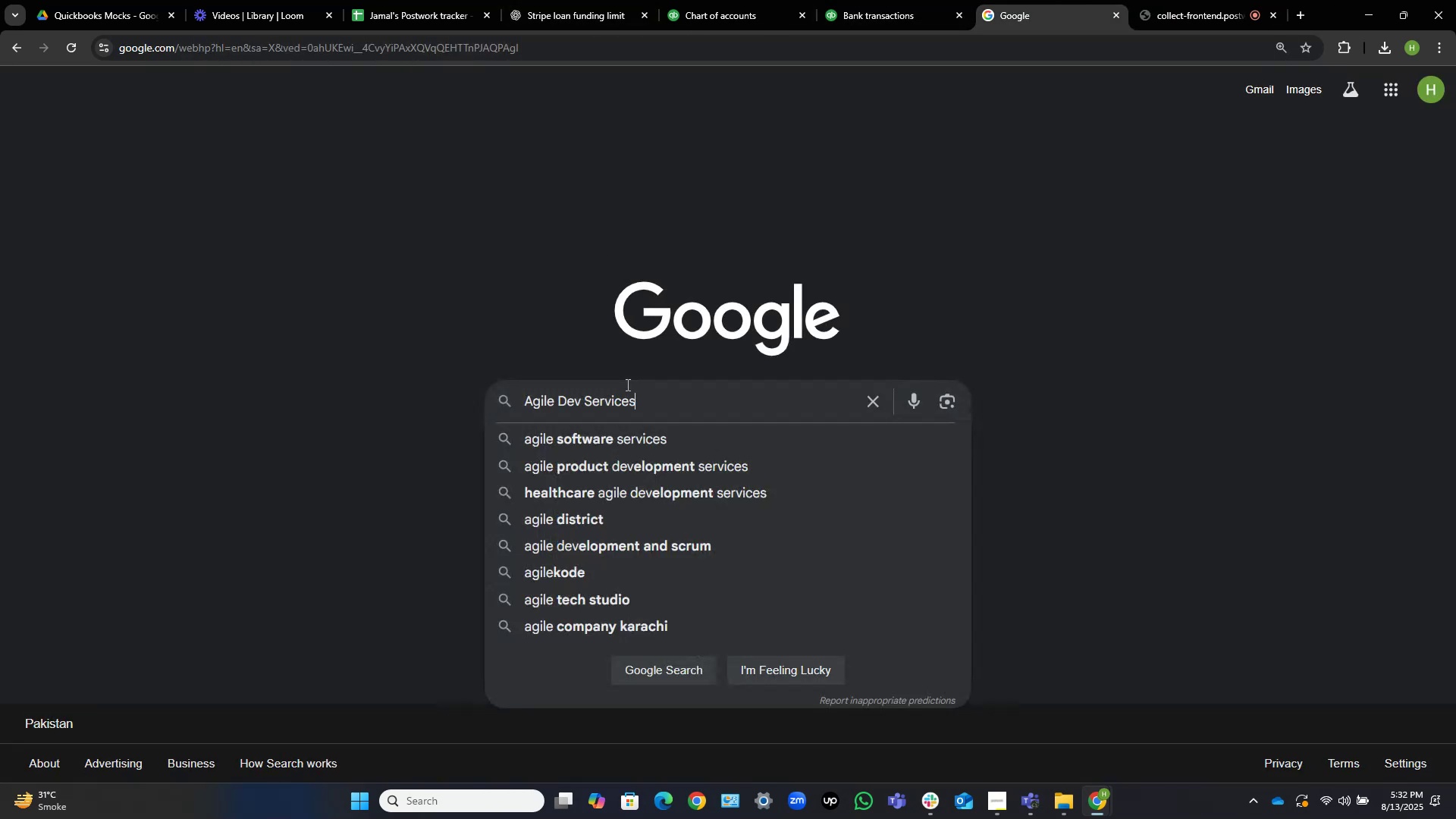 
key(NumpadEnter)
 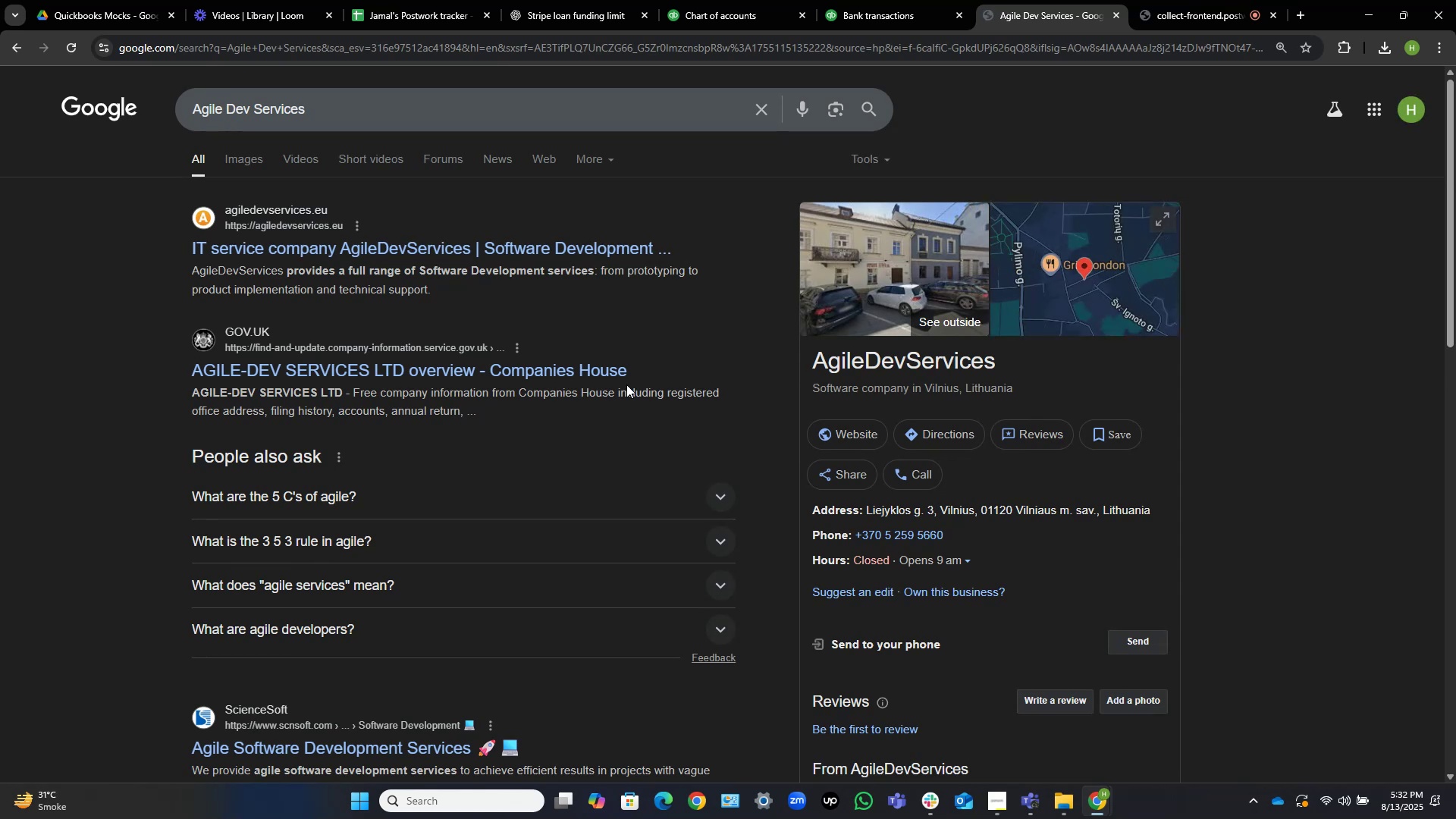 
wait(10.2)
 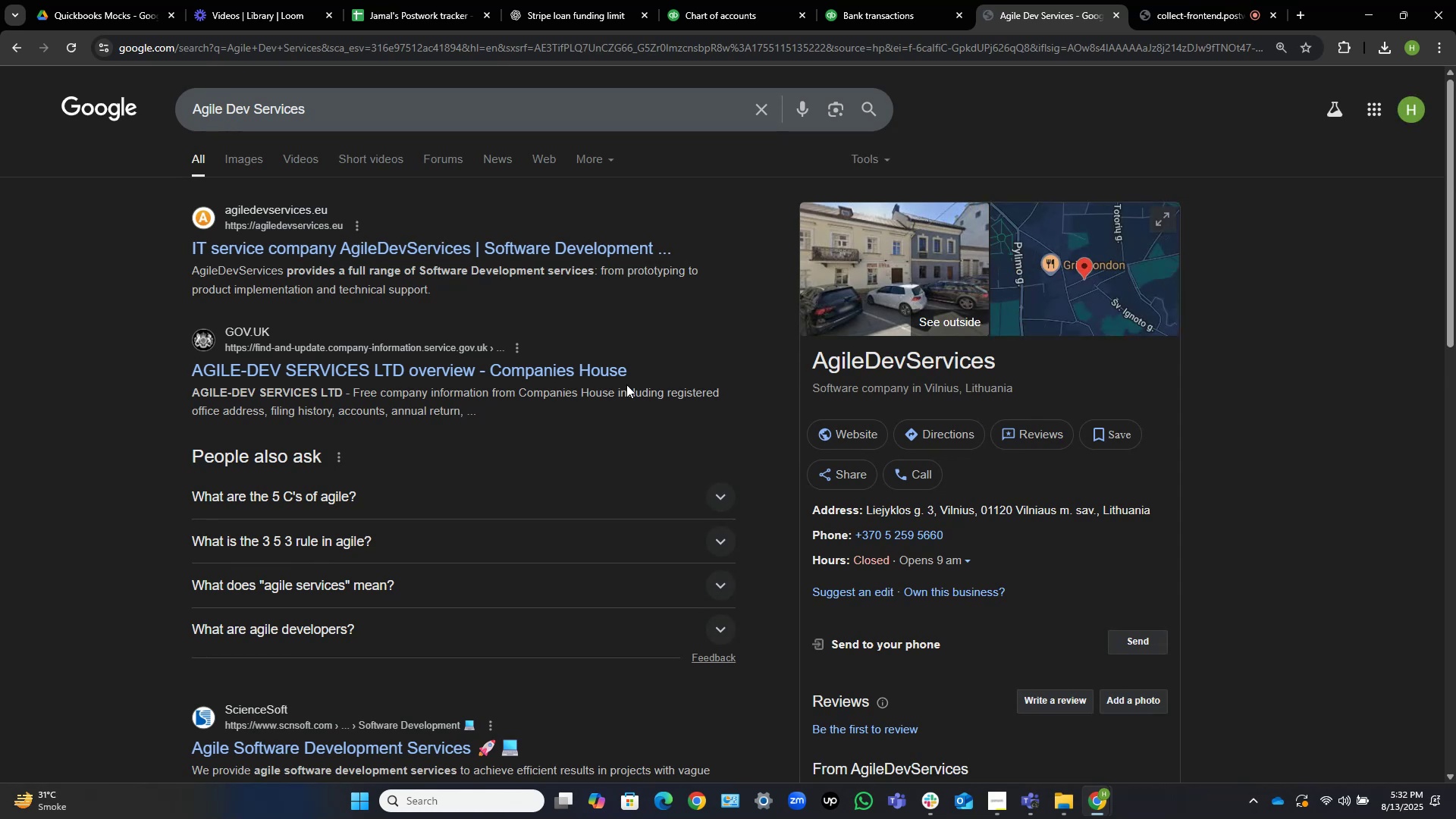 
left_click([849, 0])
 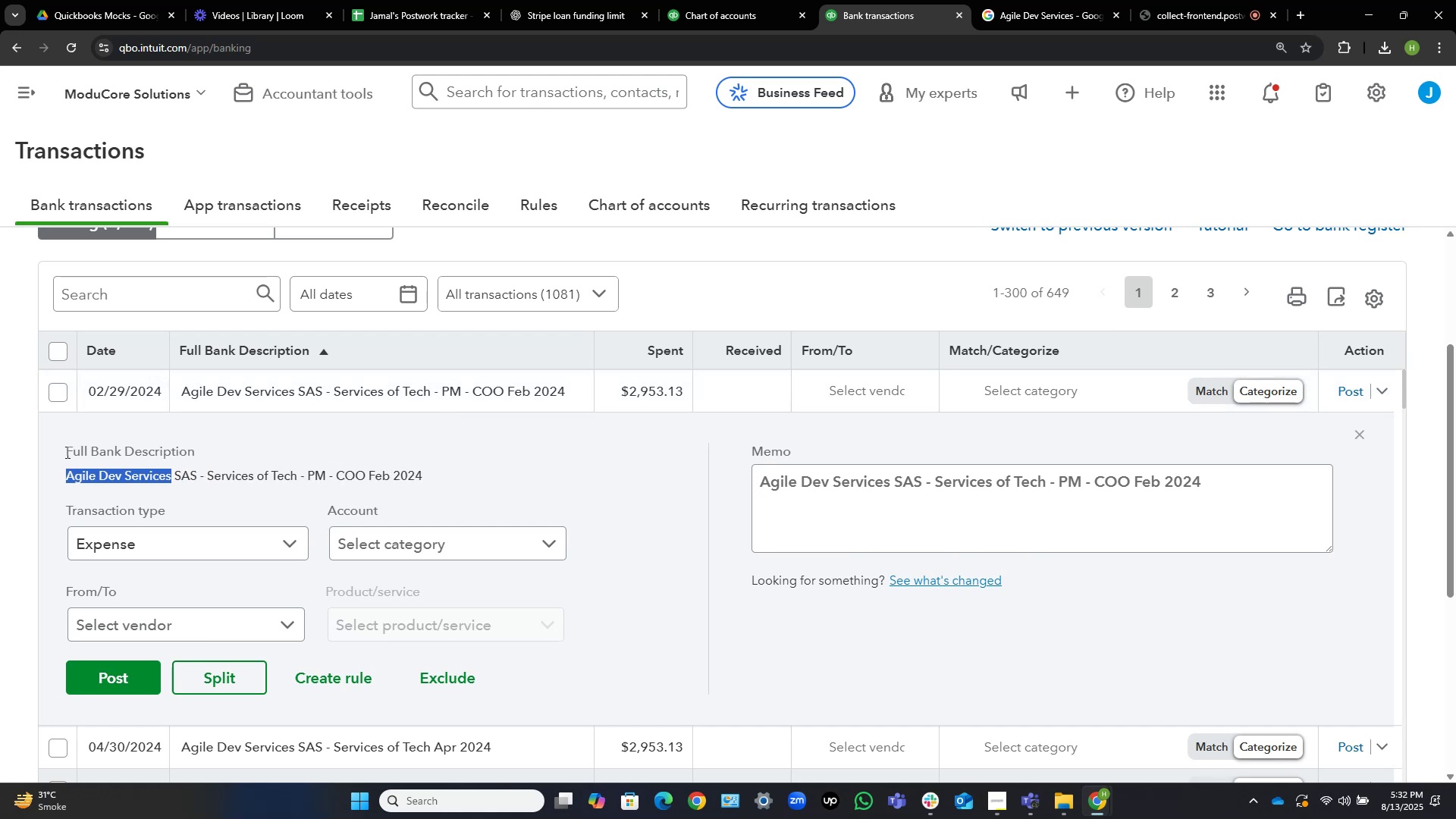 
left_click([178, 306])
 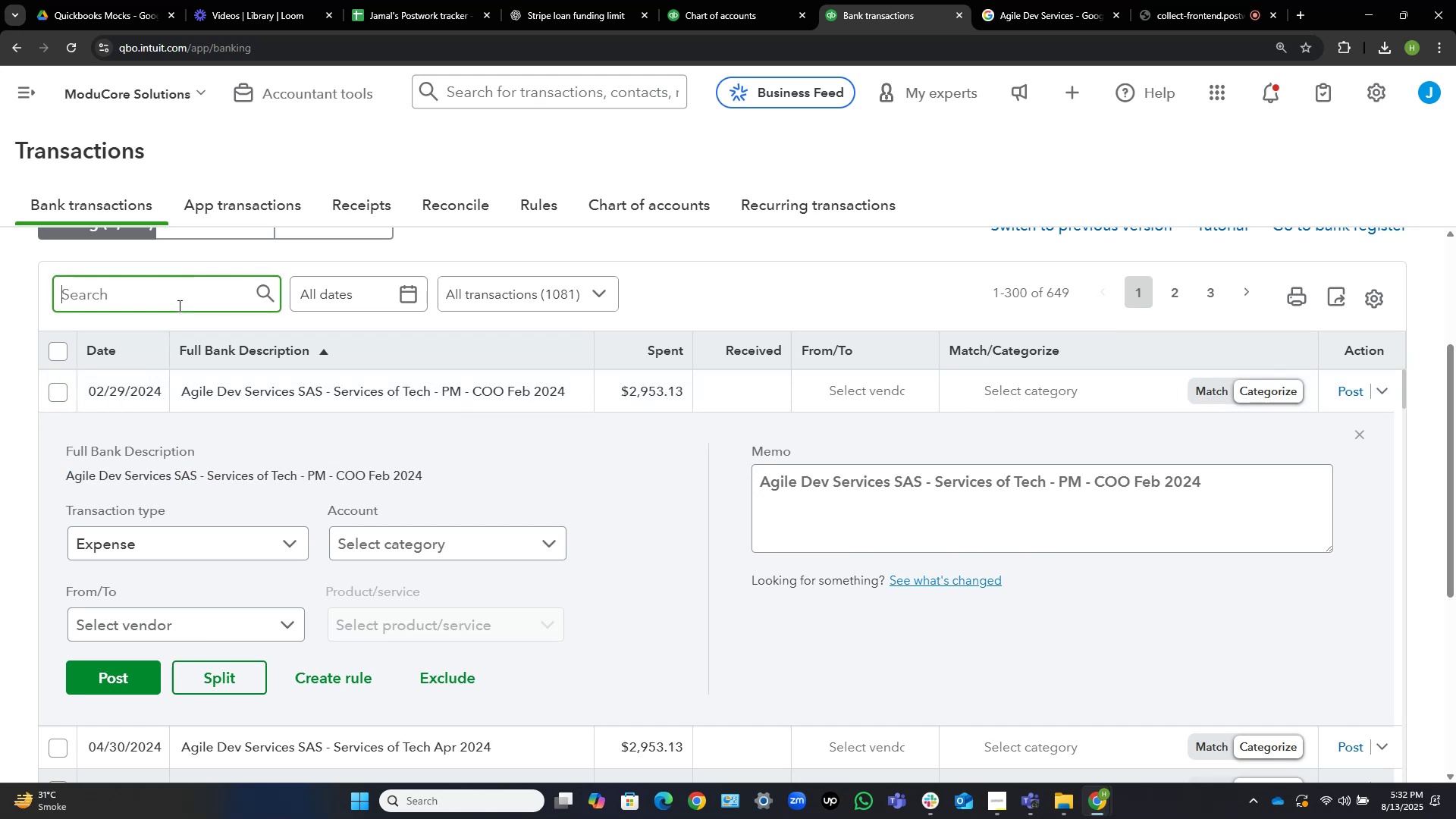 
key(Control+V)
 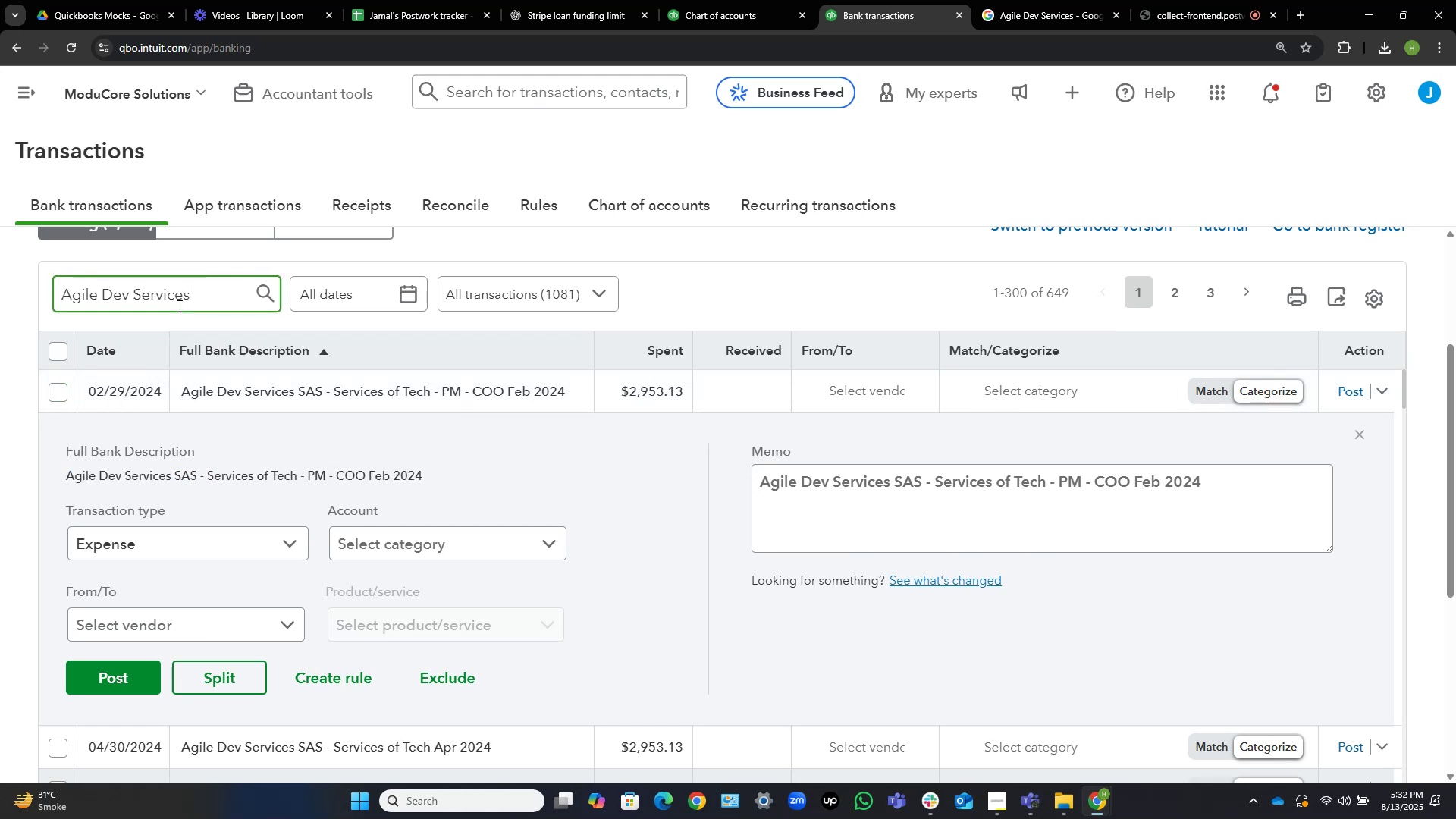 
key(NumpadEnter)
 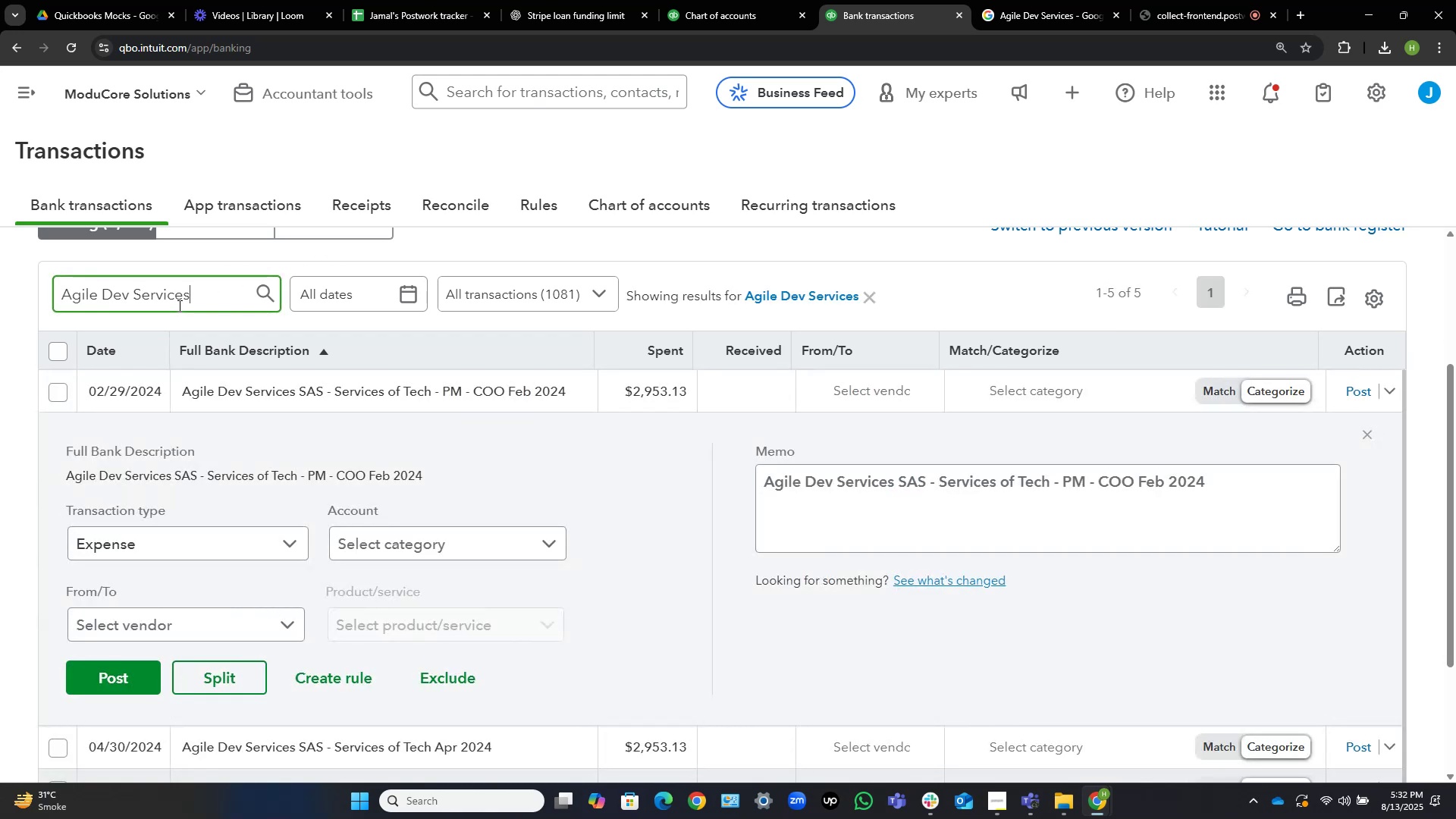 
wait(9.56)
 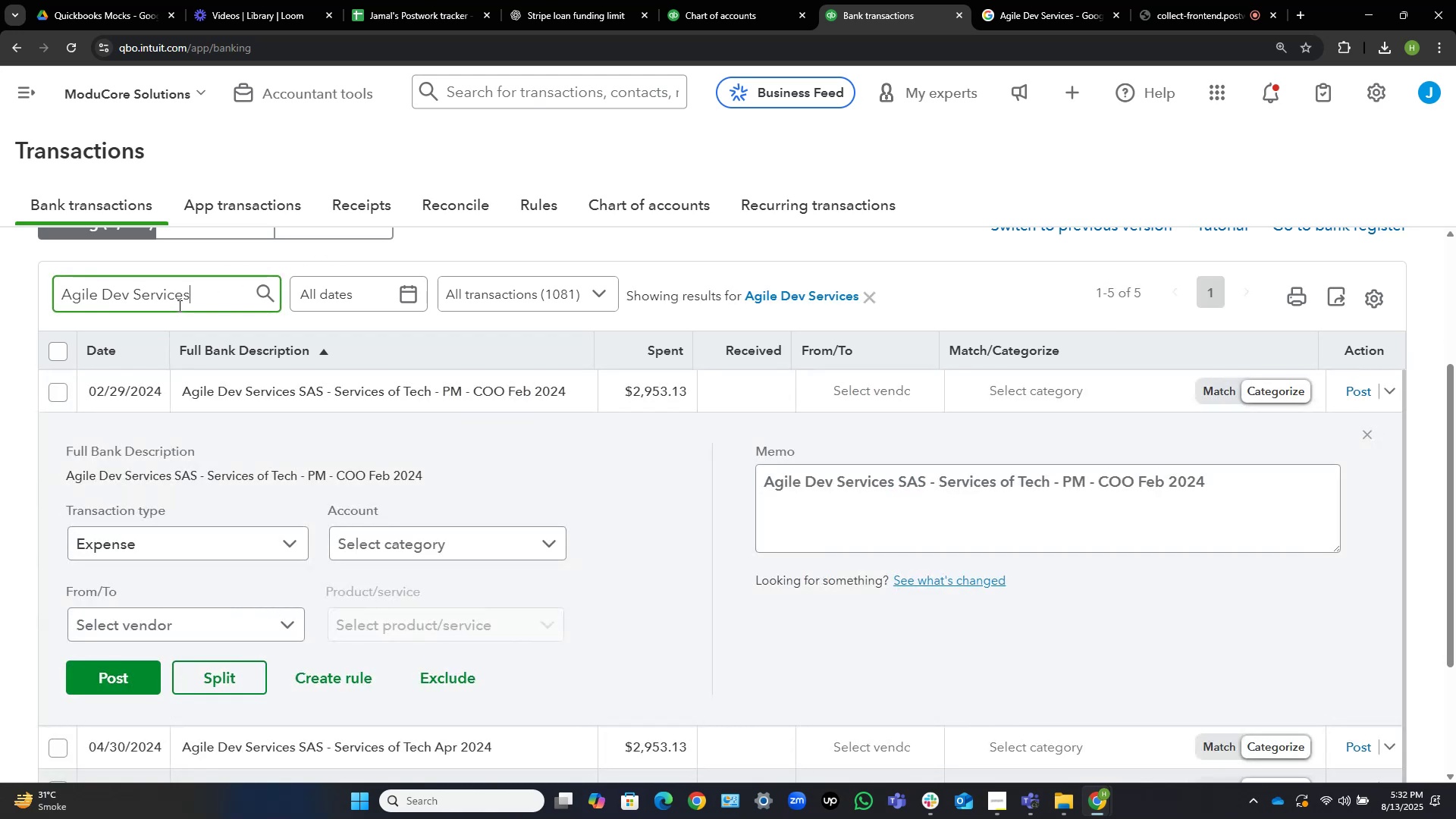 
left_click([340, 384])
 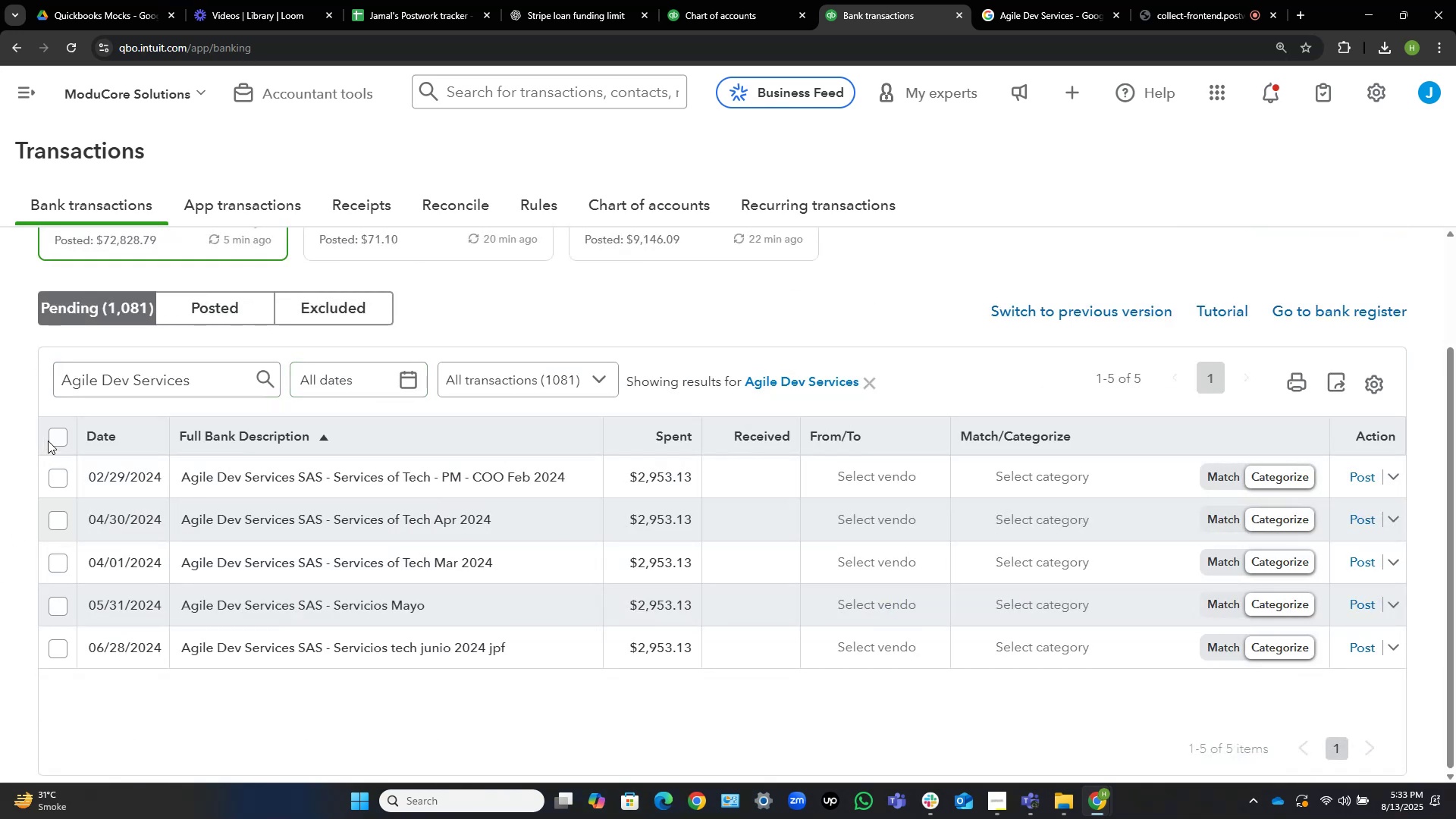 
left_click([58, 433])
 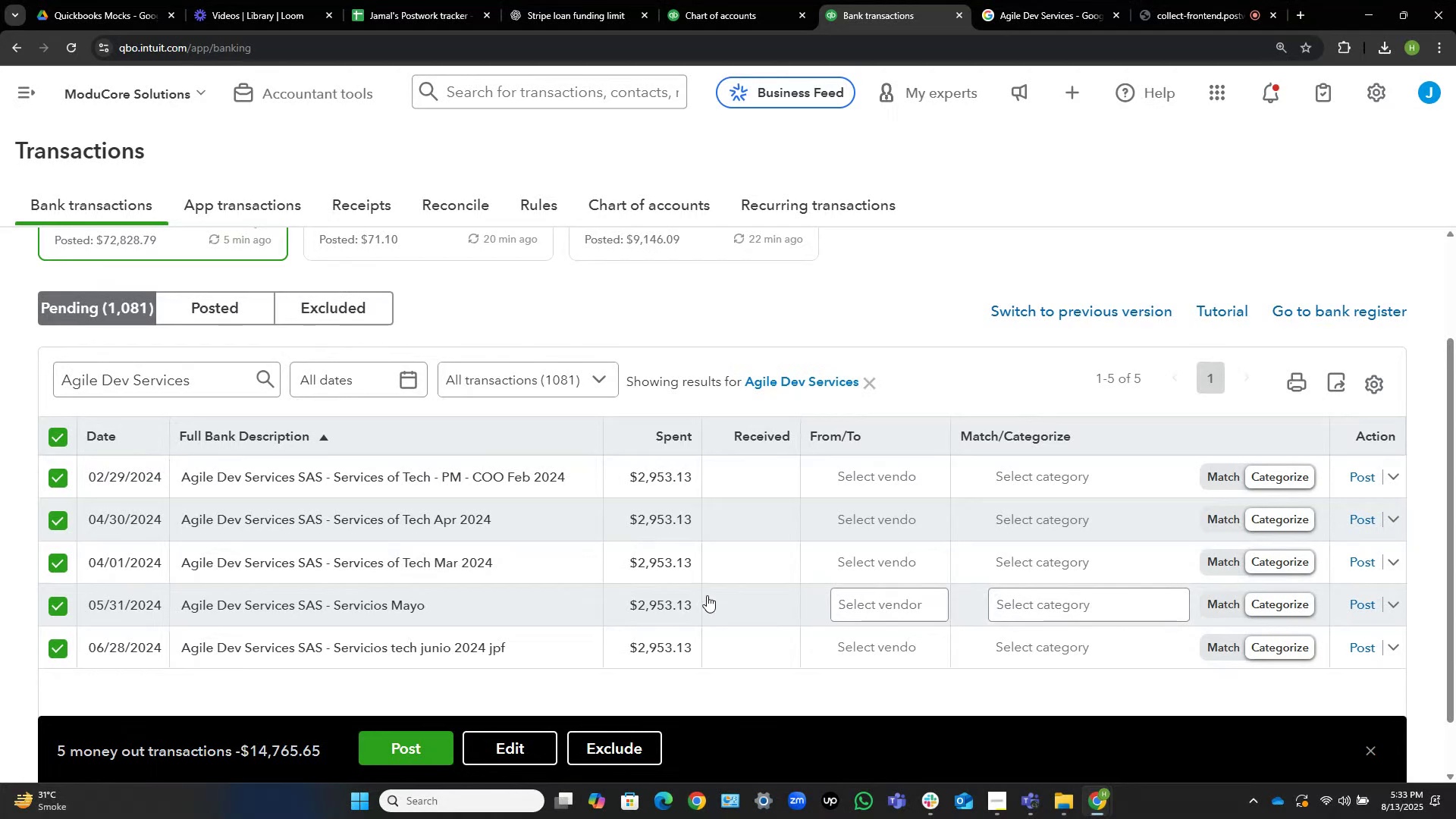 
wait(9.73)
 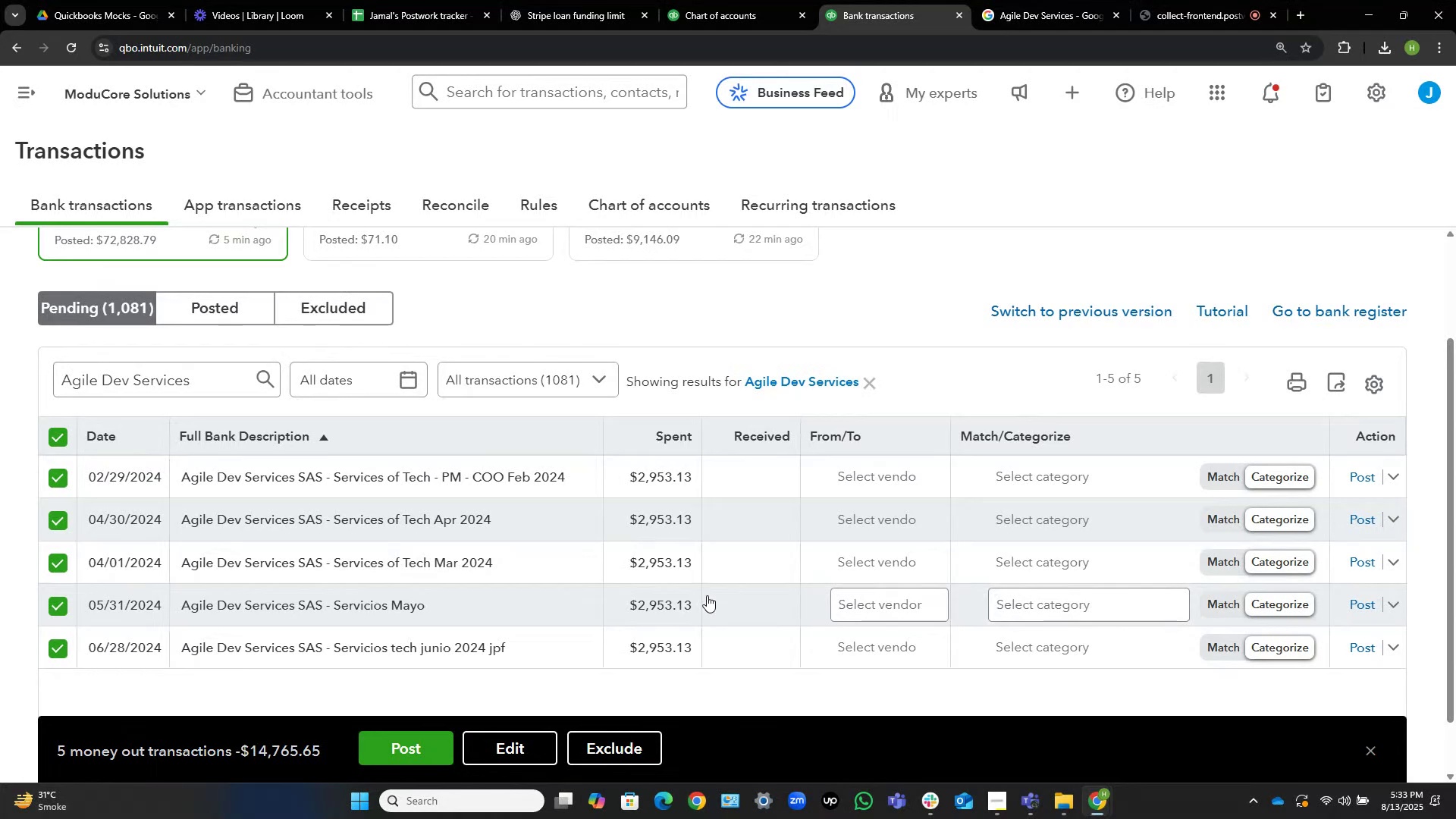 
left_click([516, 746])
 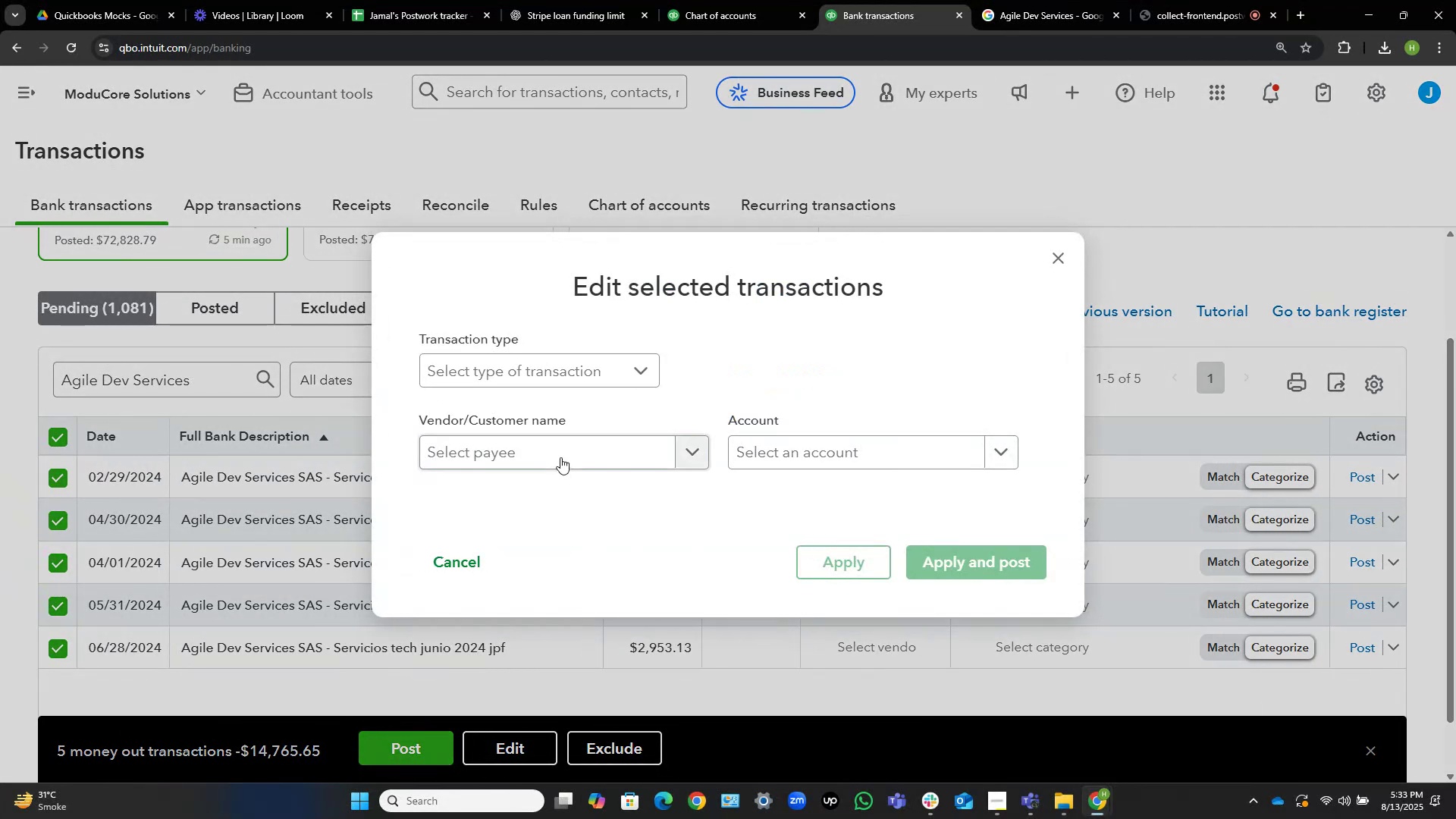 
left_click([561, 448])
 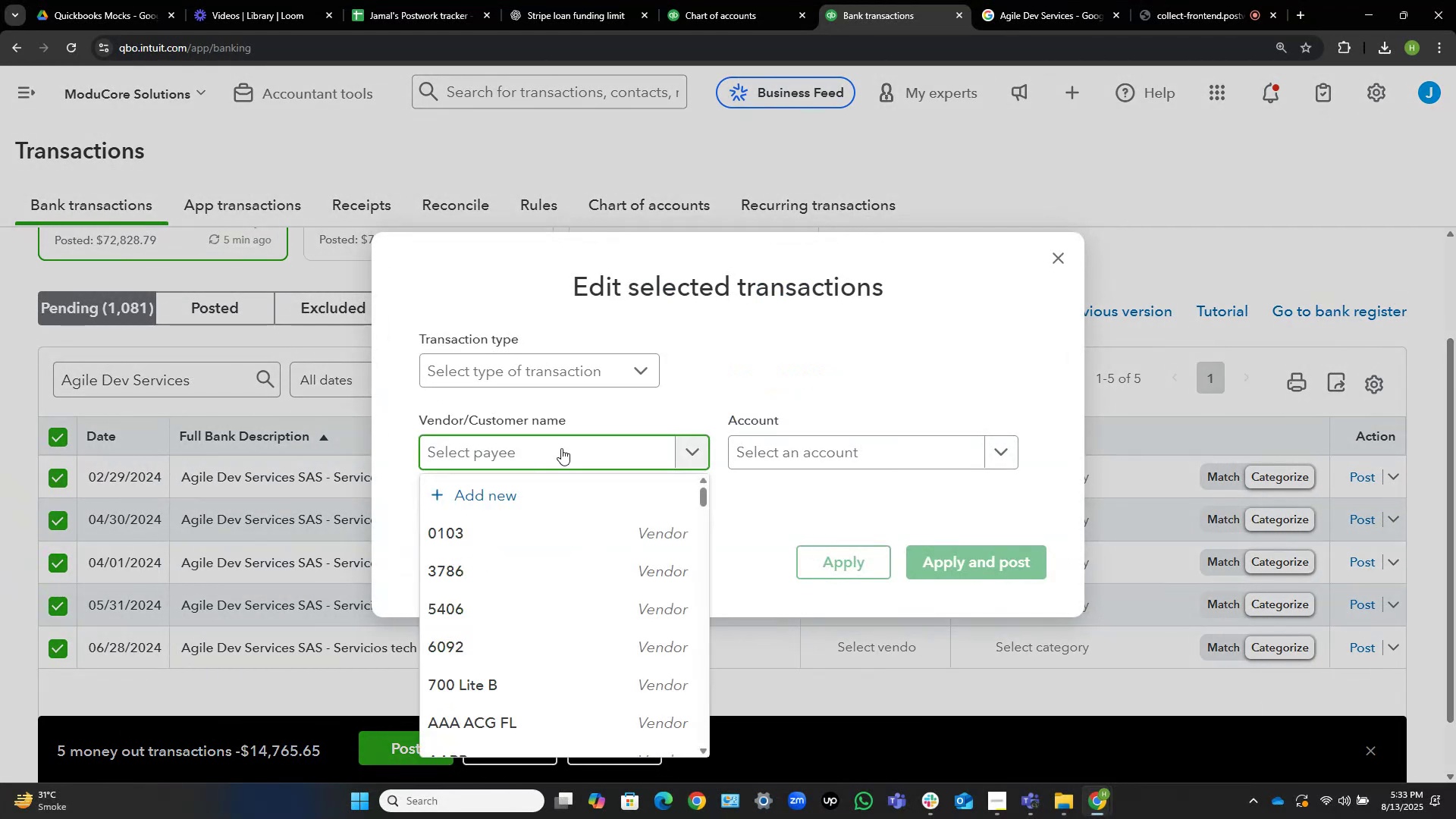 
key(Control+V)
 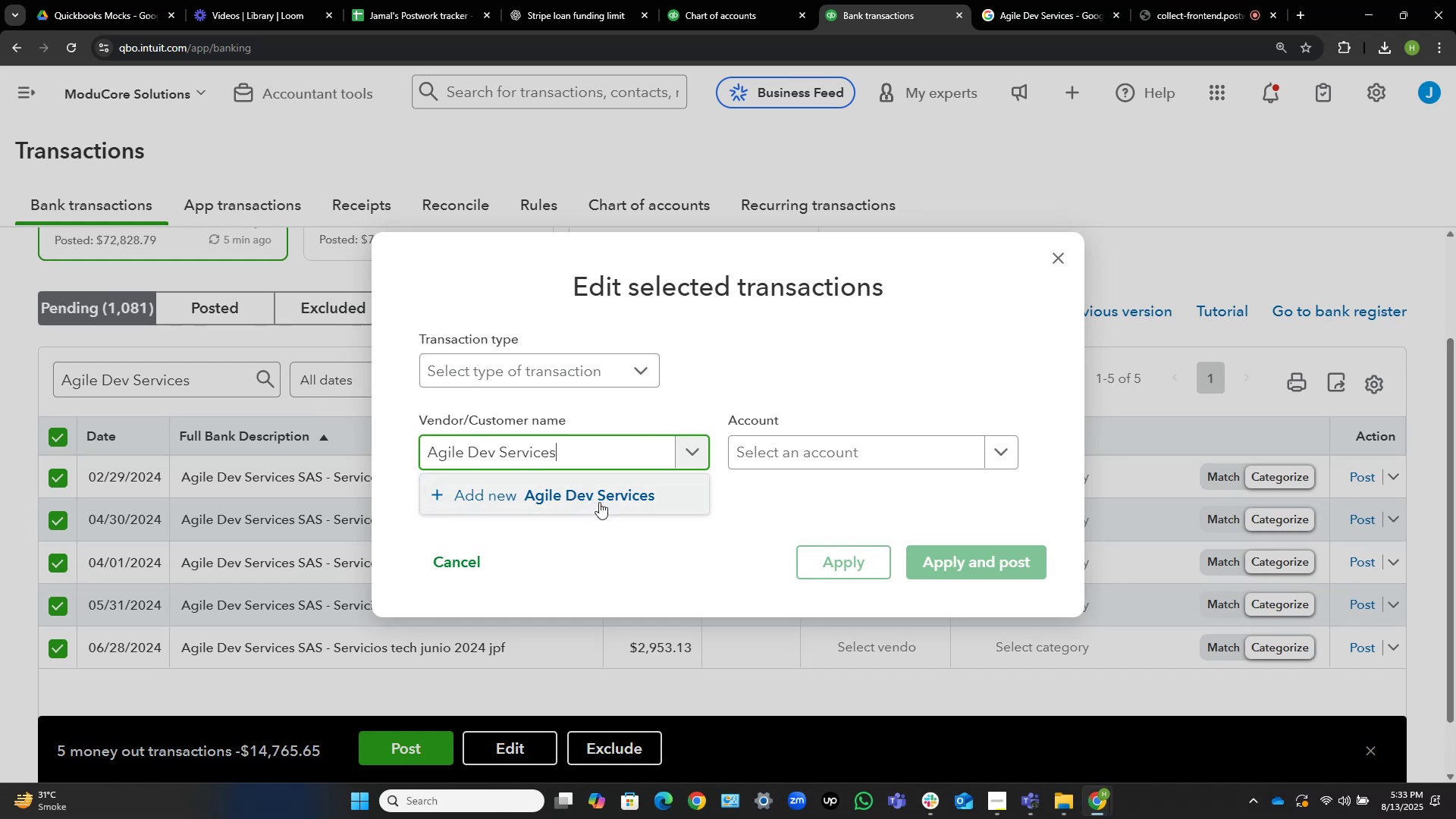 
wait(7.56)
 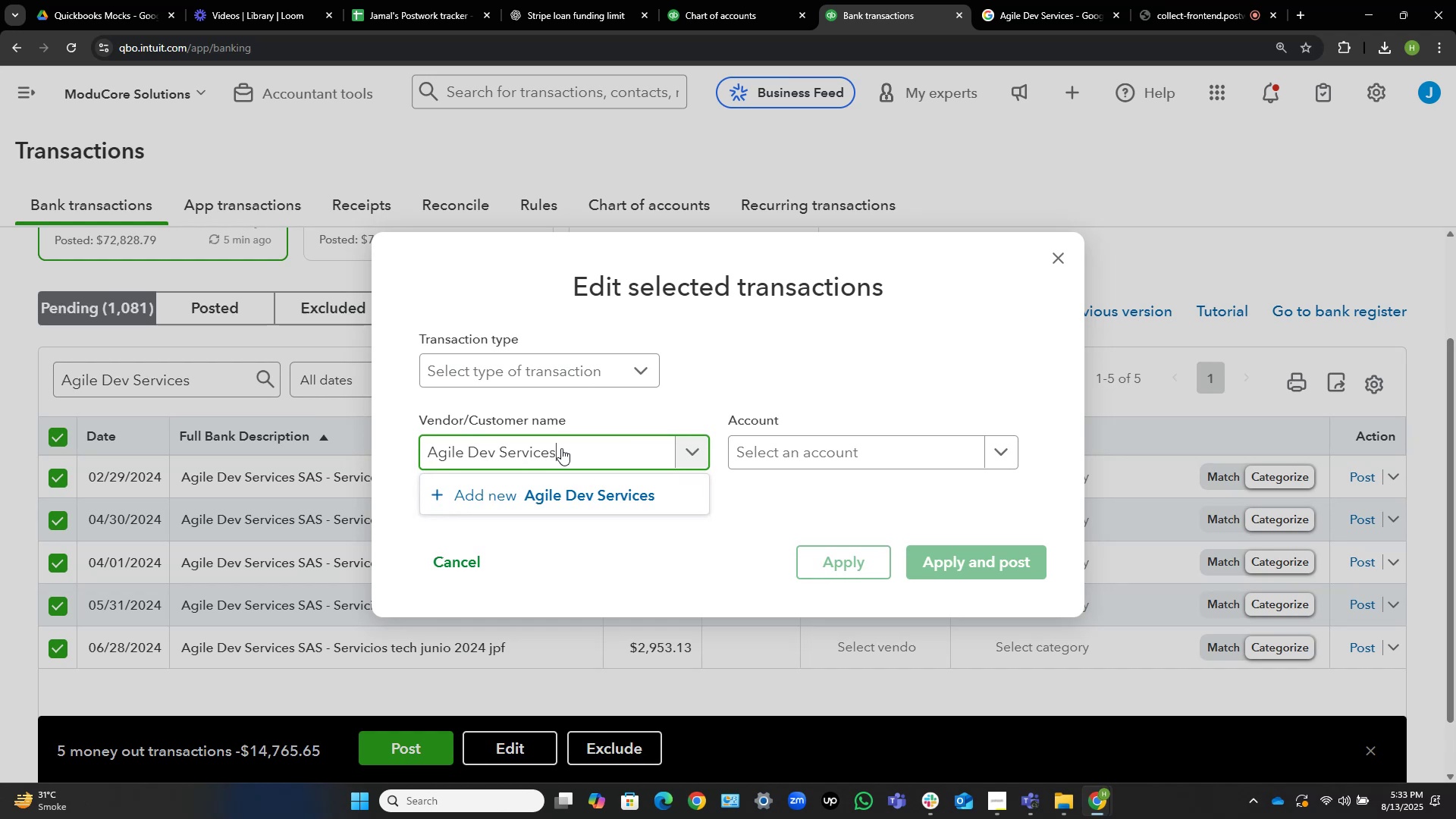 
left_click([617, 494])
 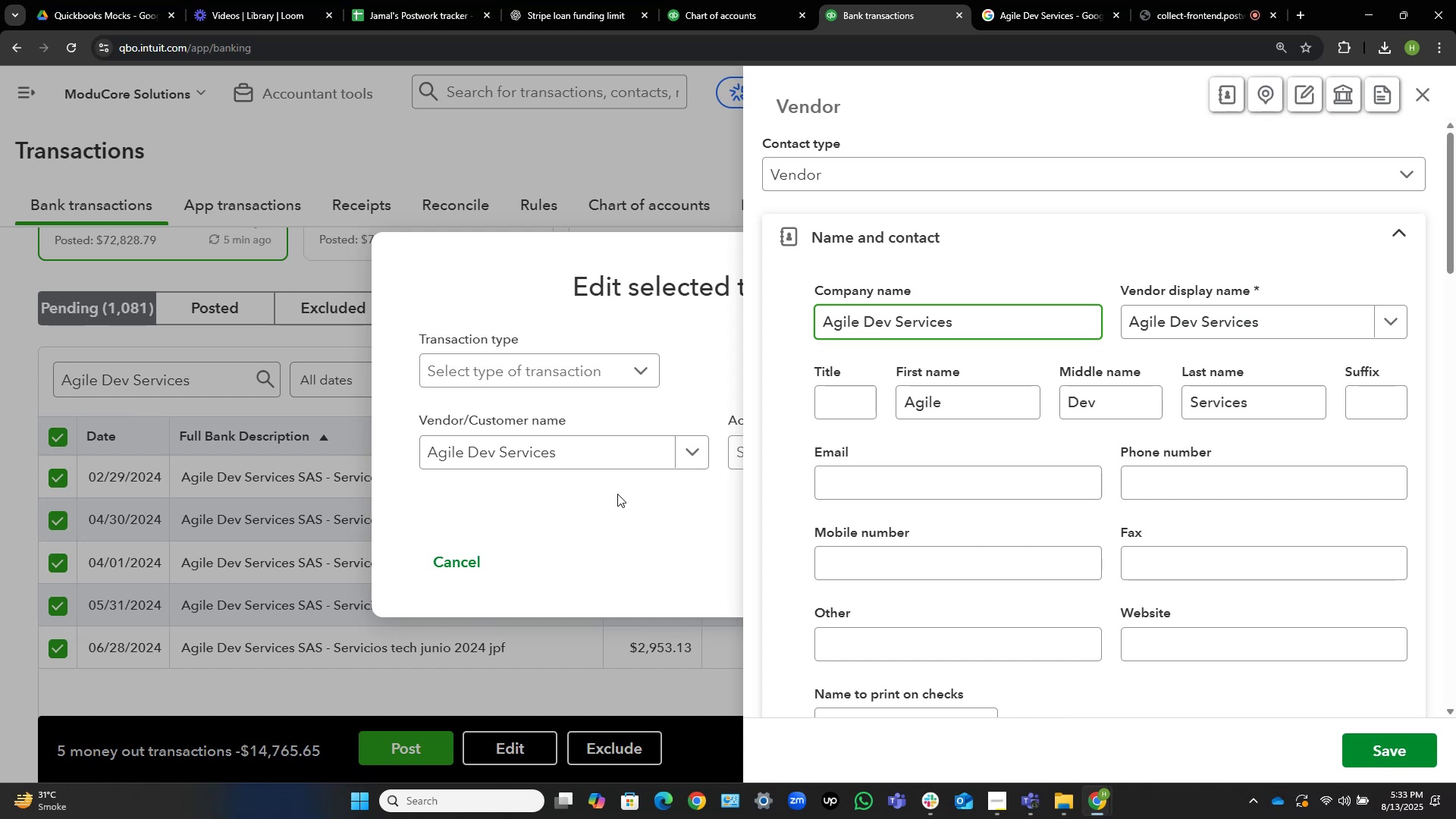 
wait(16.29)
 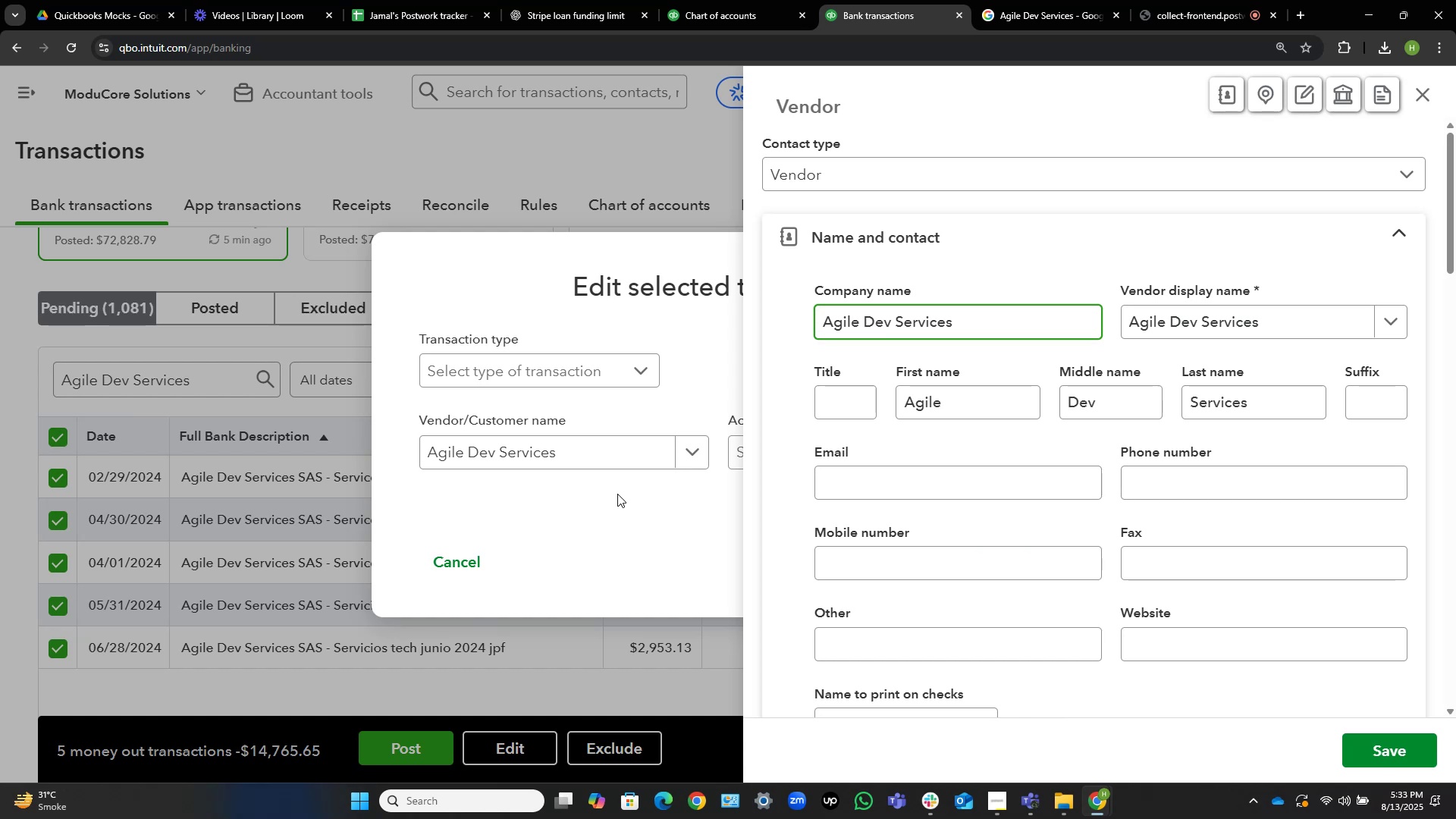 
left_click([1389, 747])
 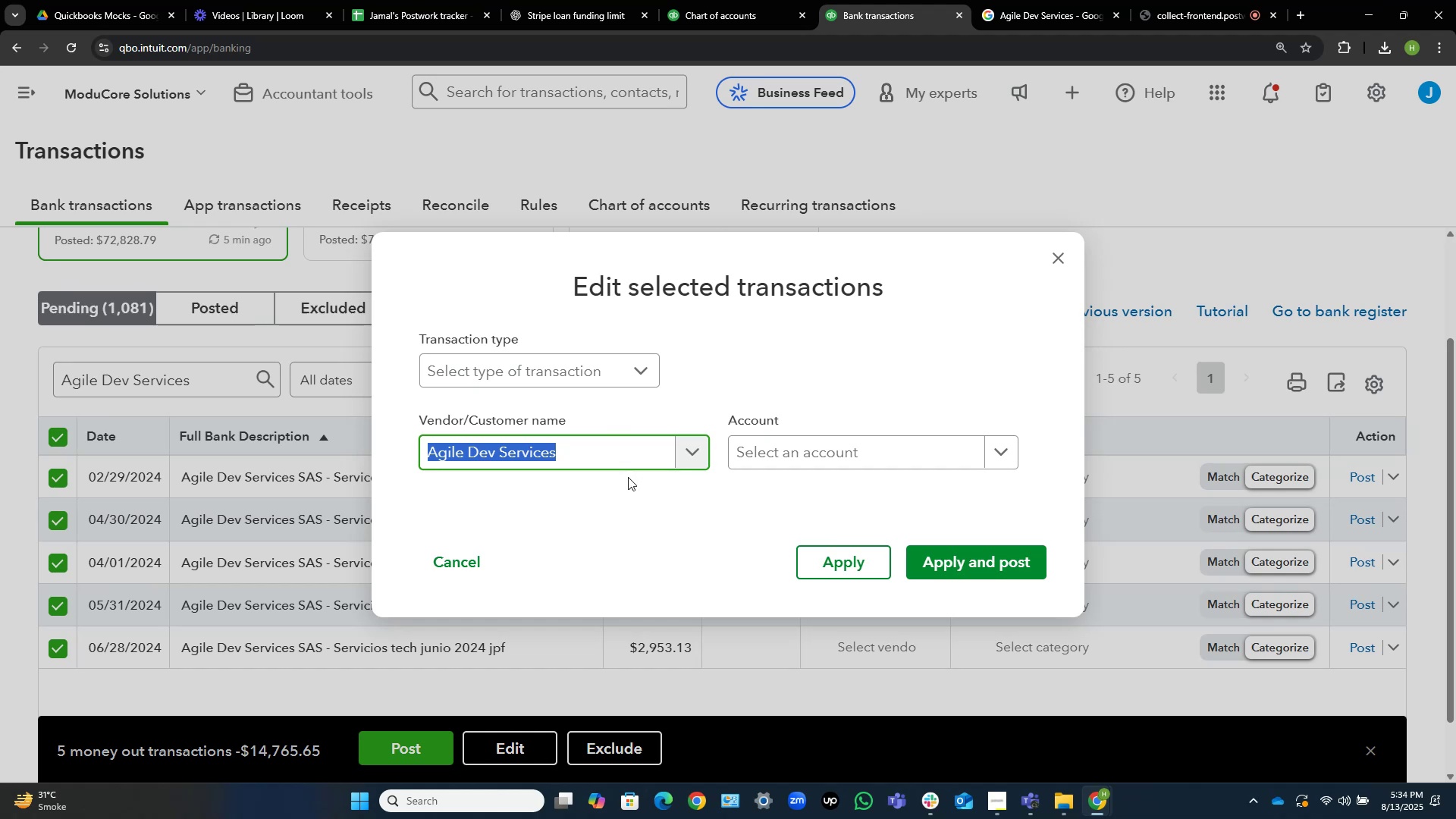 
wait(52.71)
 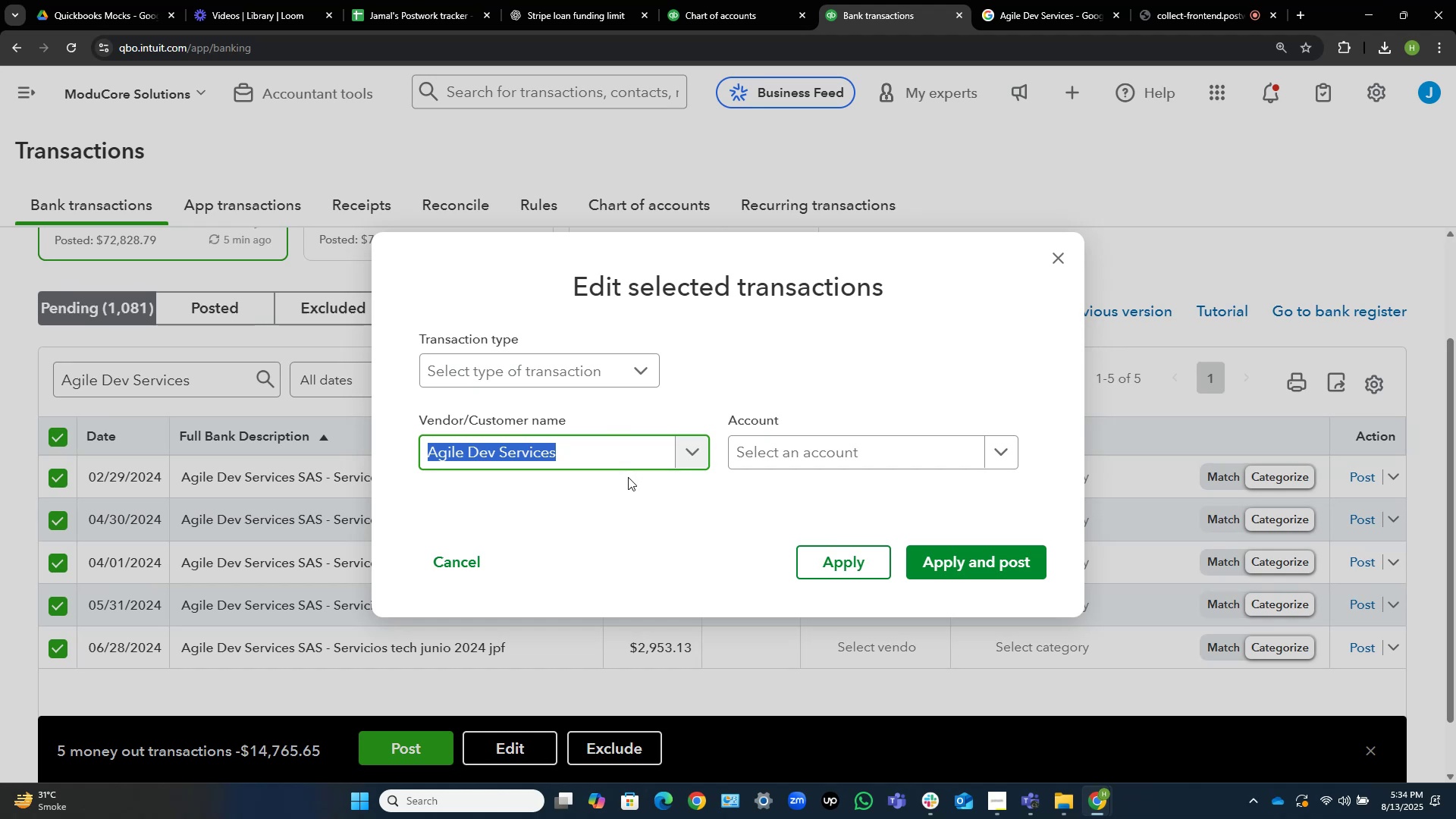 
left_click([858, 451])
 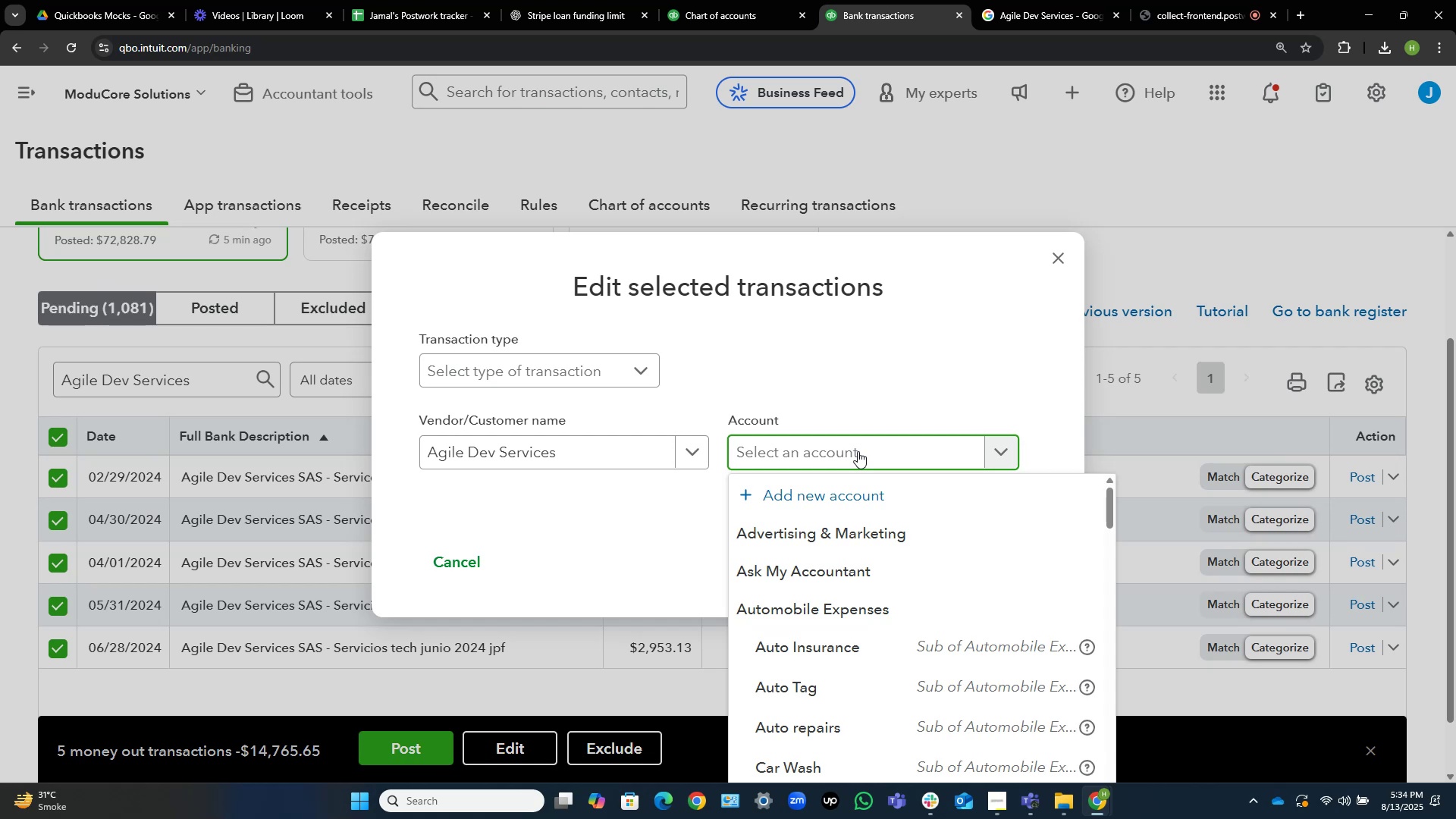 
wait(6.95)
 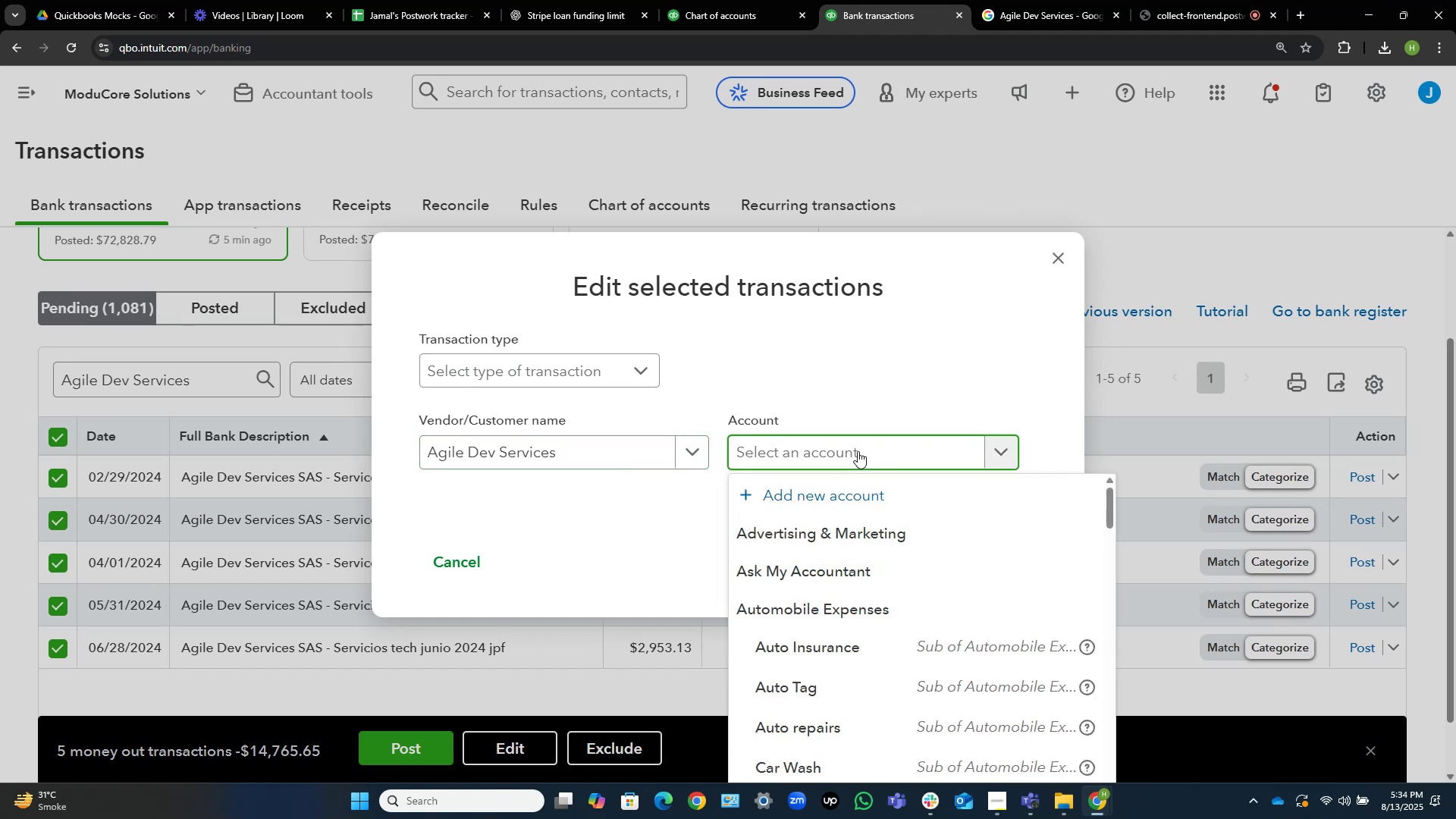 
type(contr)
 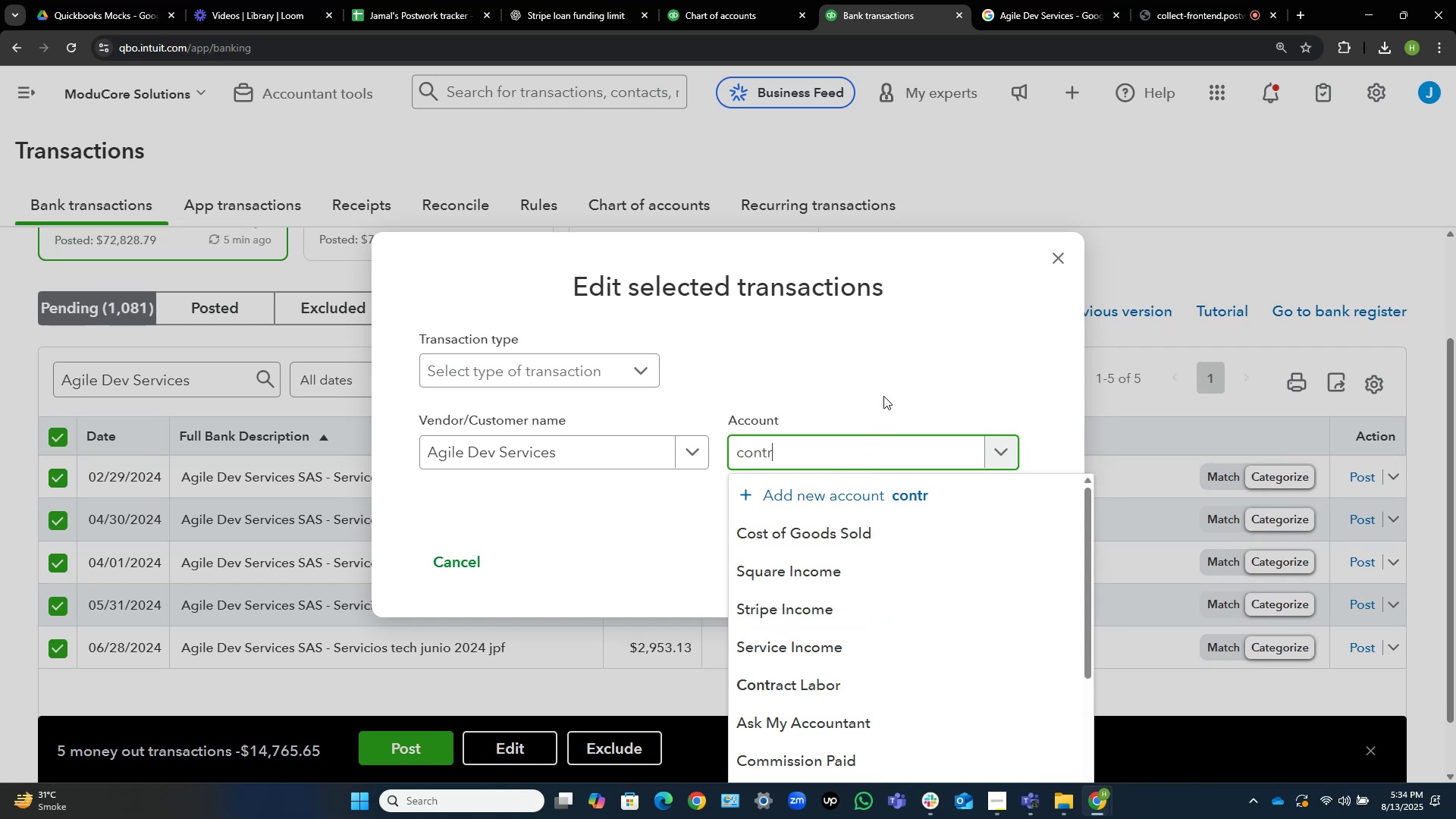 
hold_key(key=A, duration=0.32)
 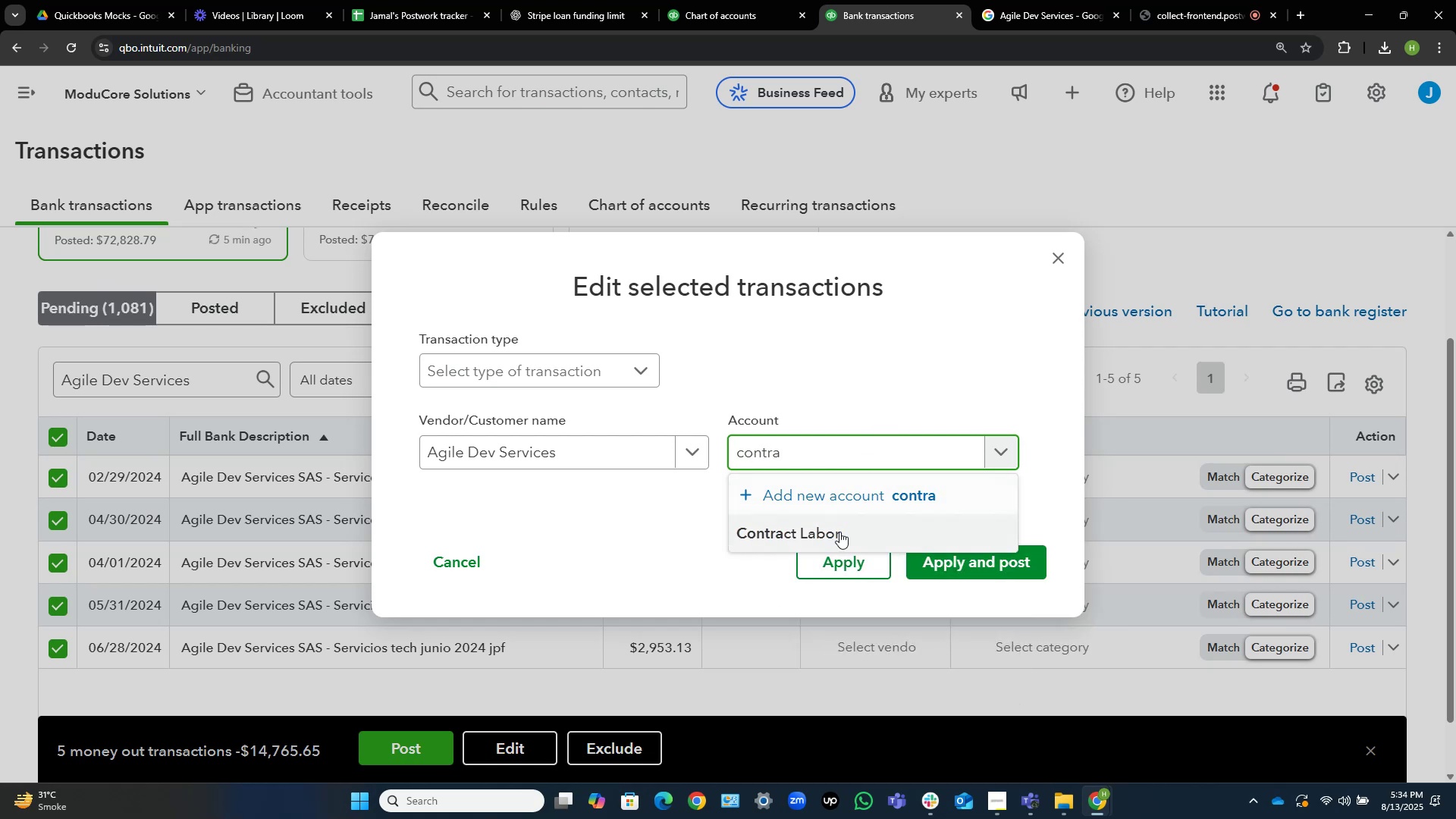 
left_click([854, 541])
 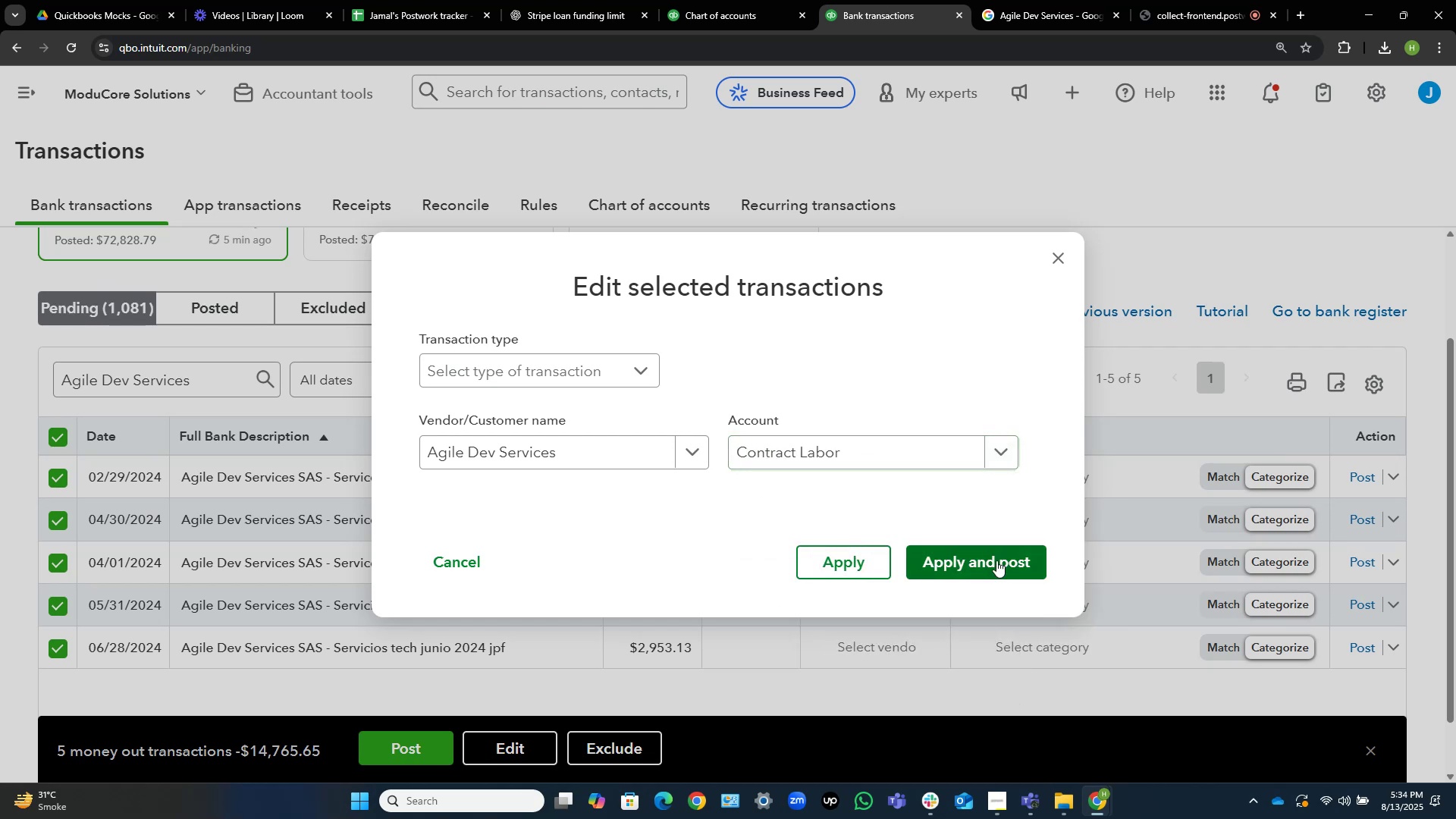 
left_click([995, 556])
 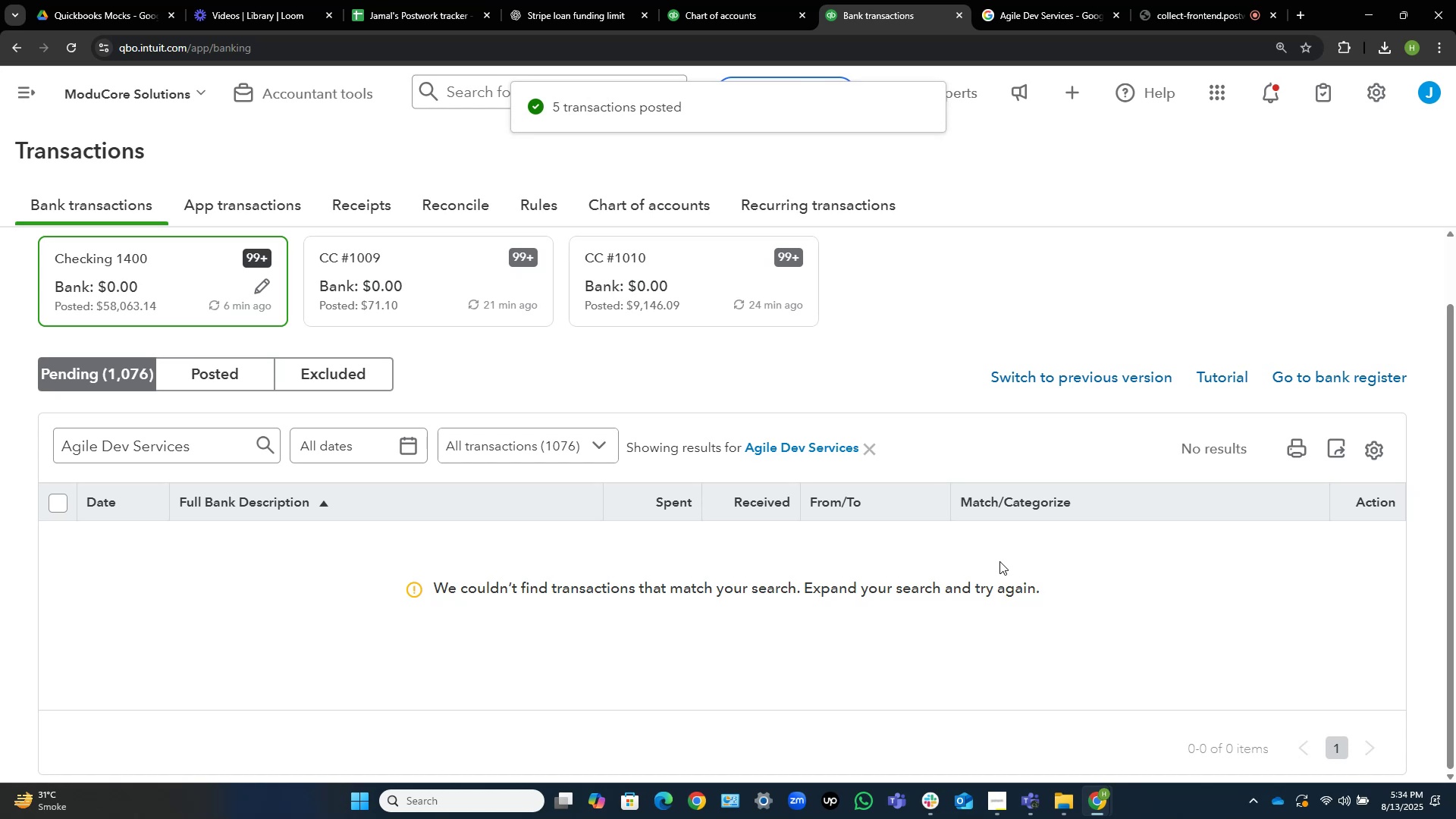 
wait(7.01)
 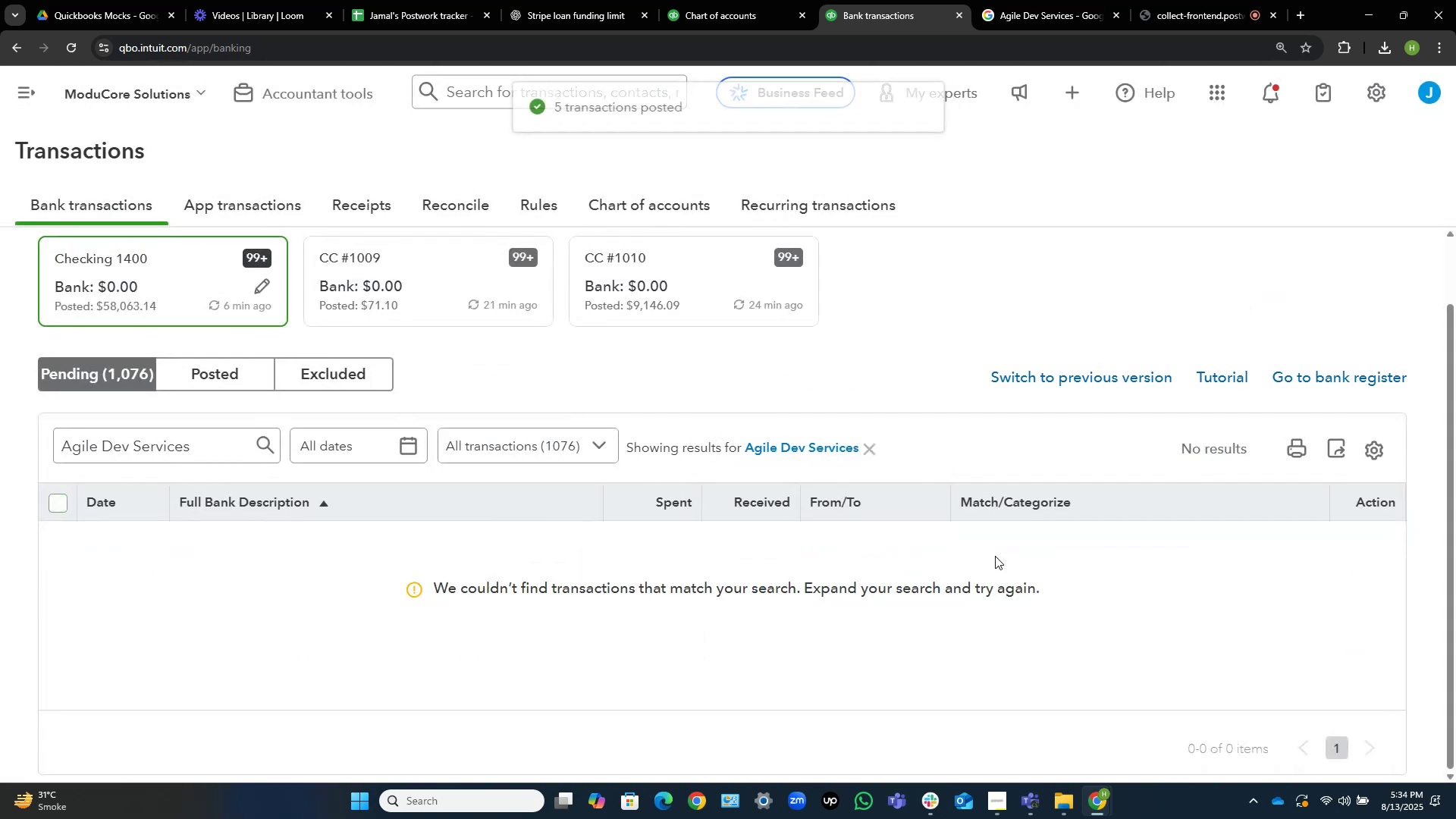 
left_click([874, 446])
 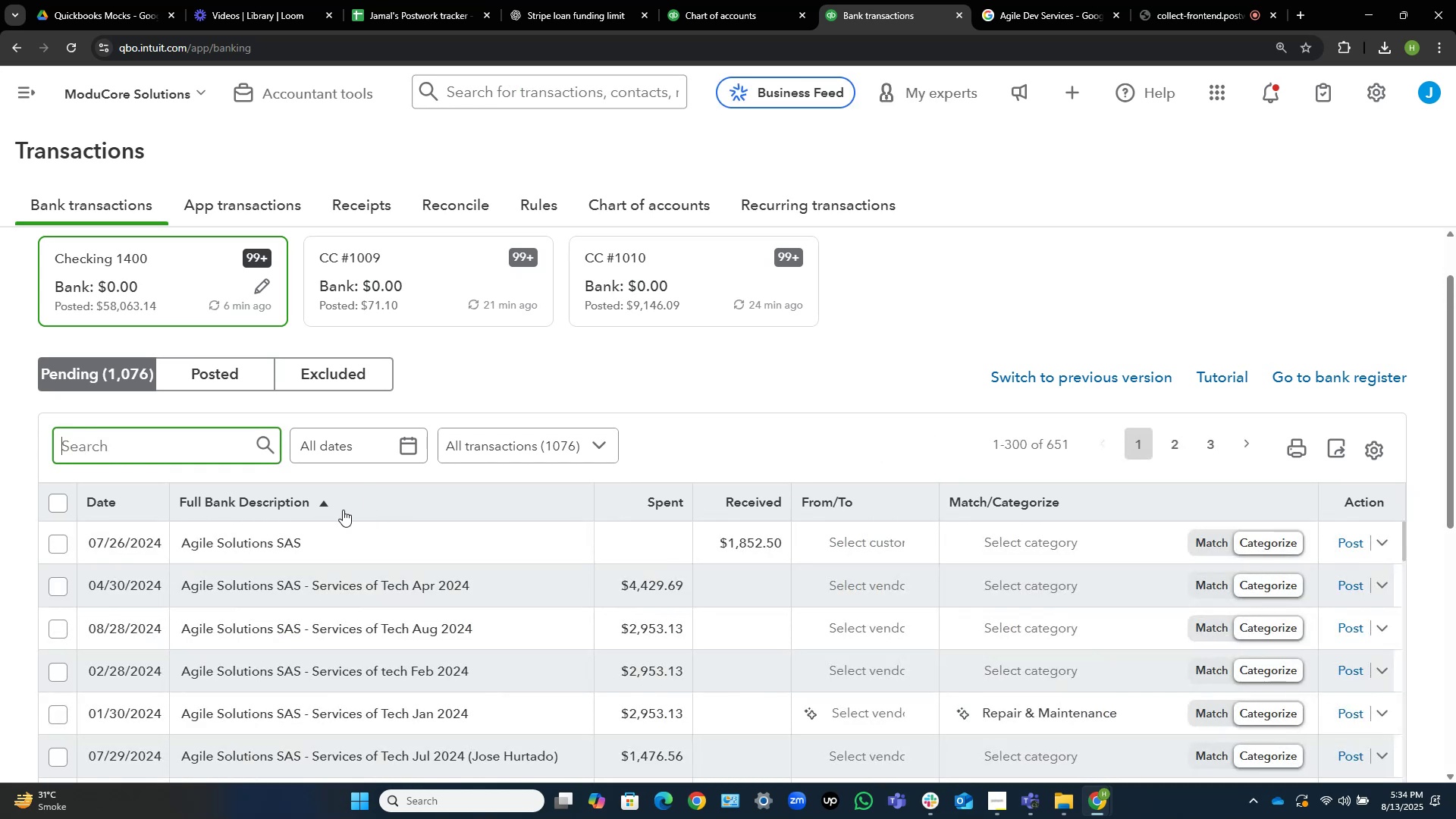 
wait(7.86)
 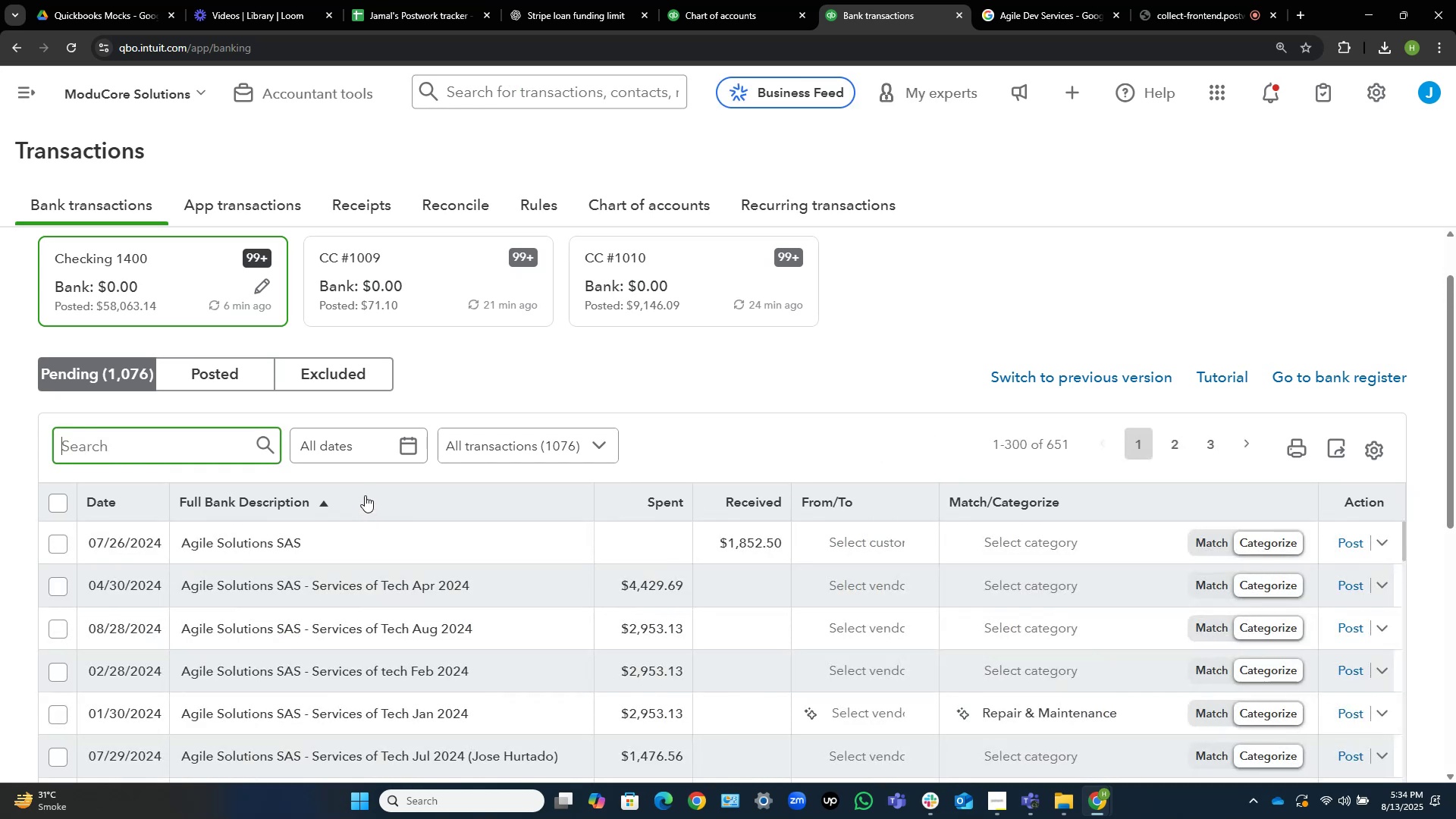 
scroll: coordinate [772, 270], scroll_direction: down, amount: 9.0
 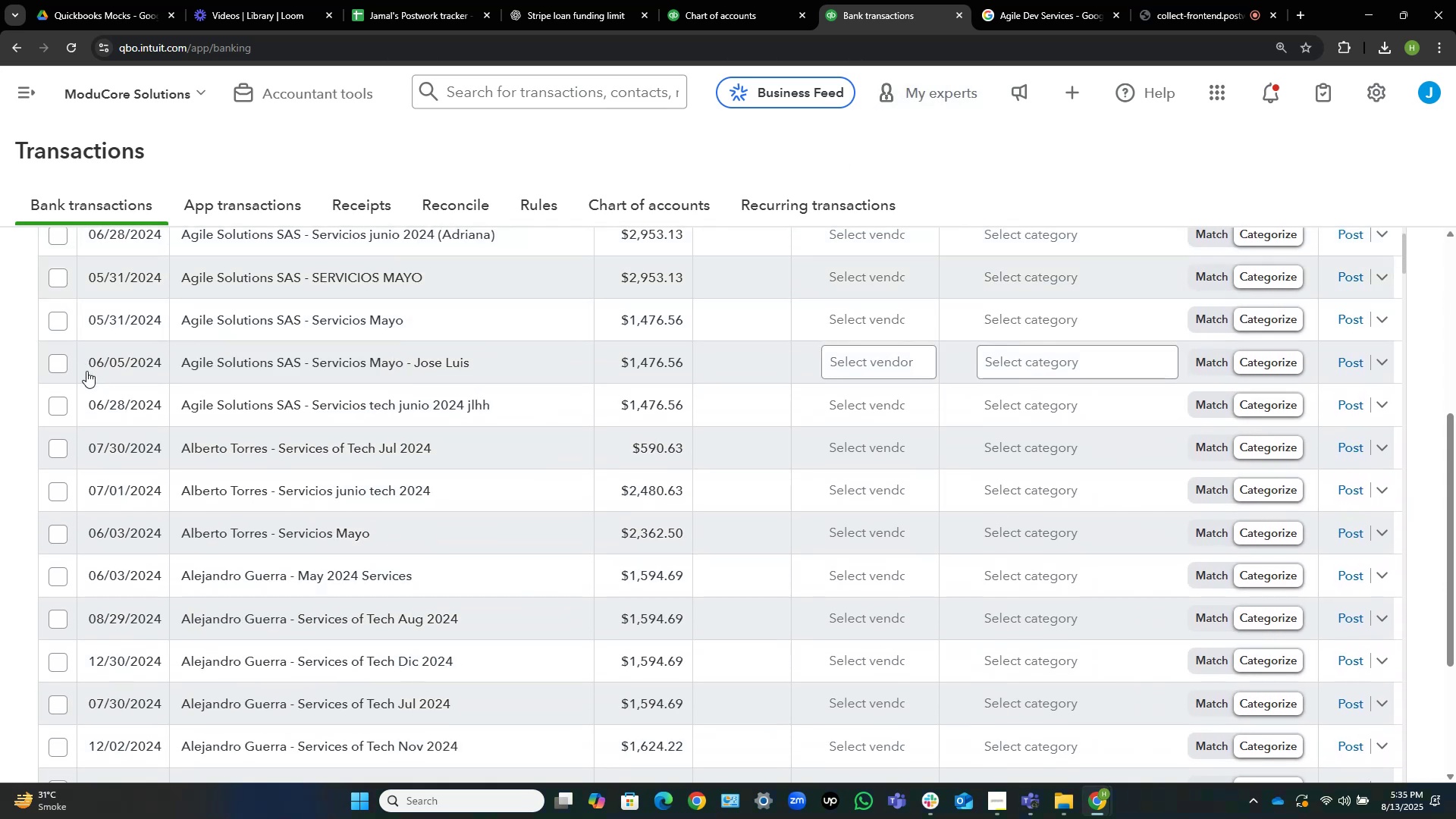 
wait(6.11)
 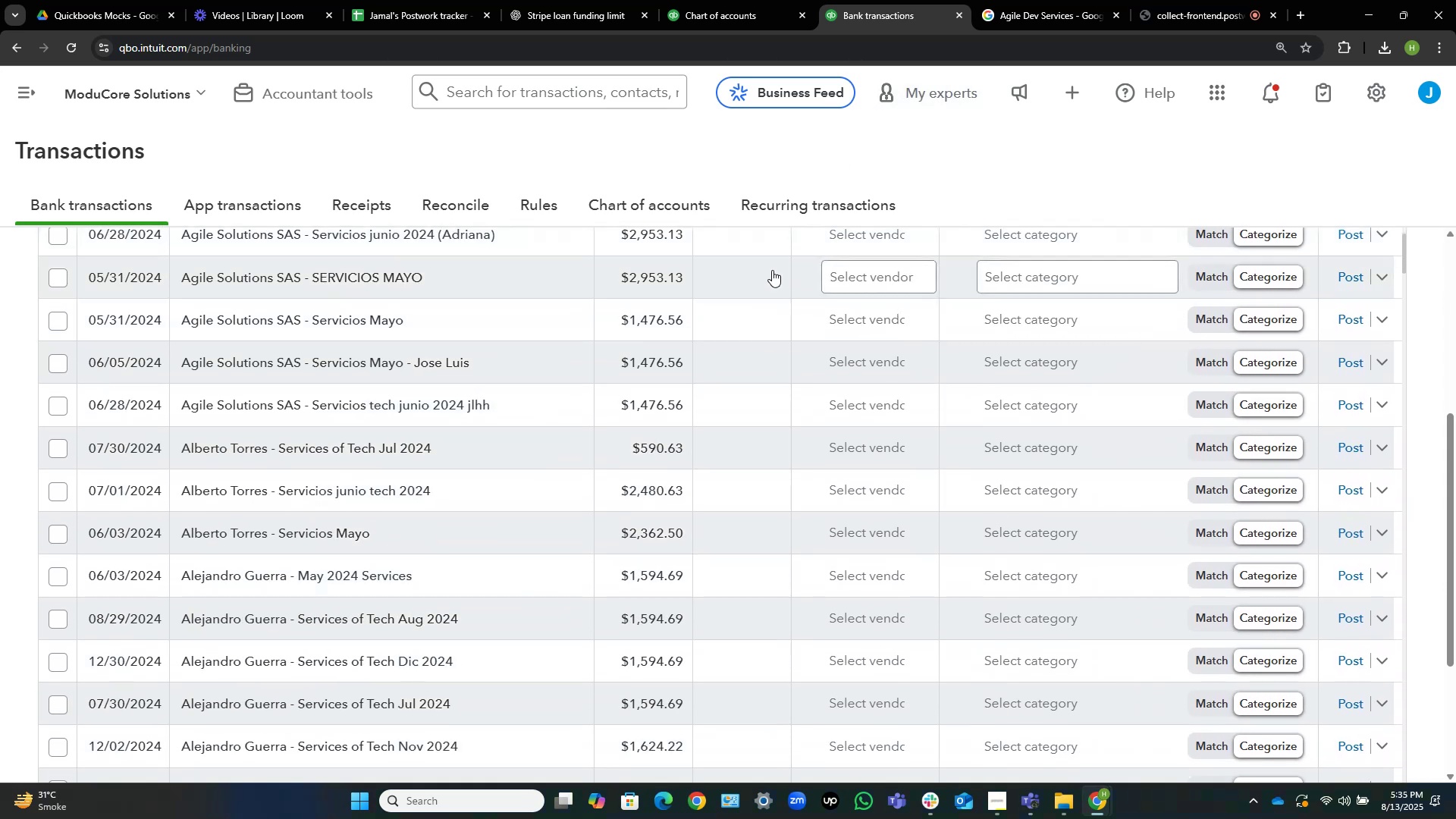 
left_click([61, 403])
 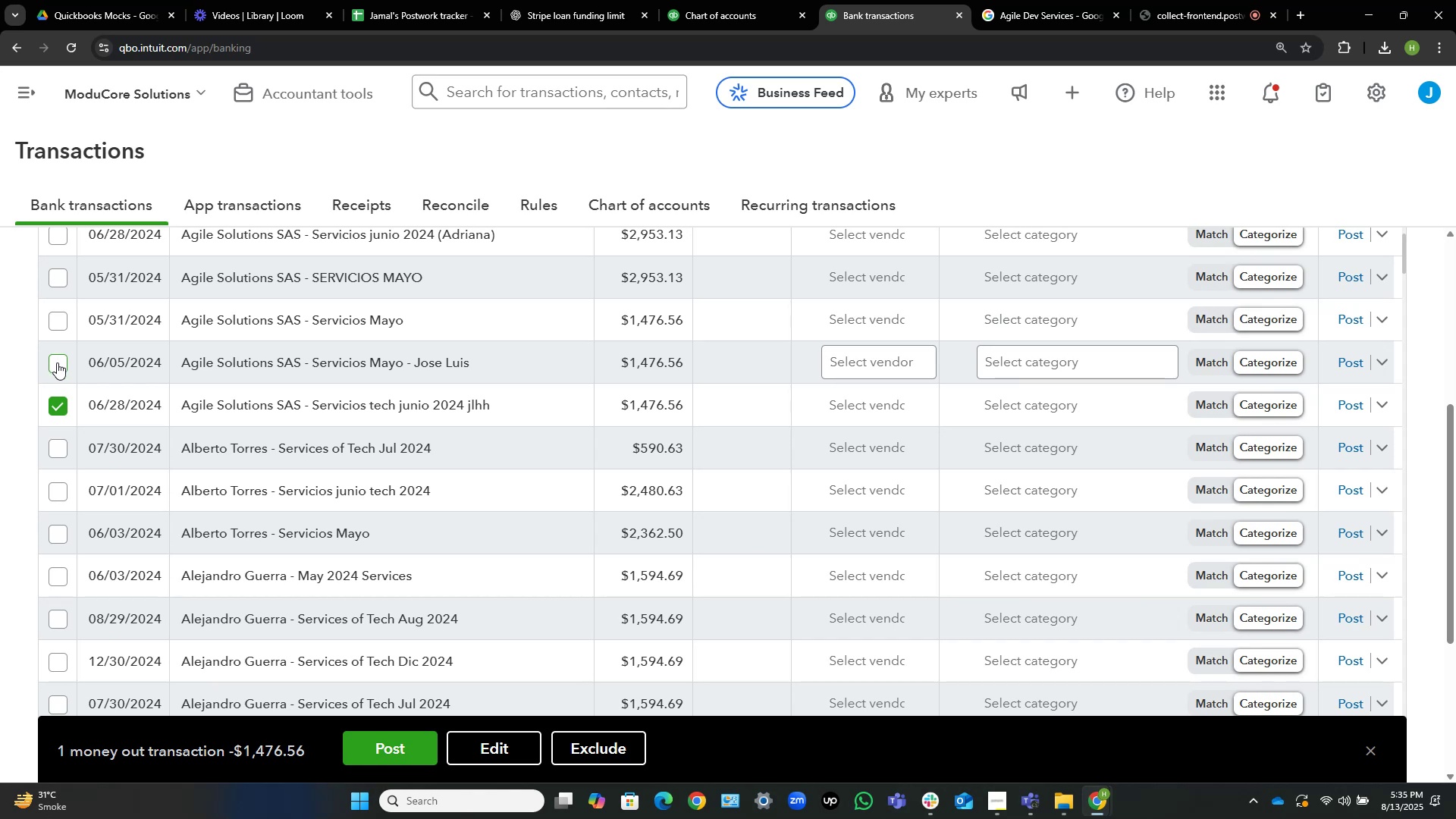 
left_click([57, 362])
 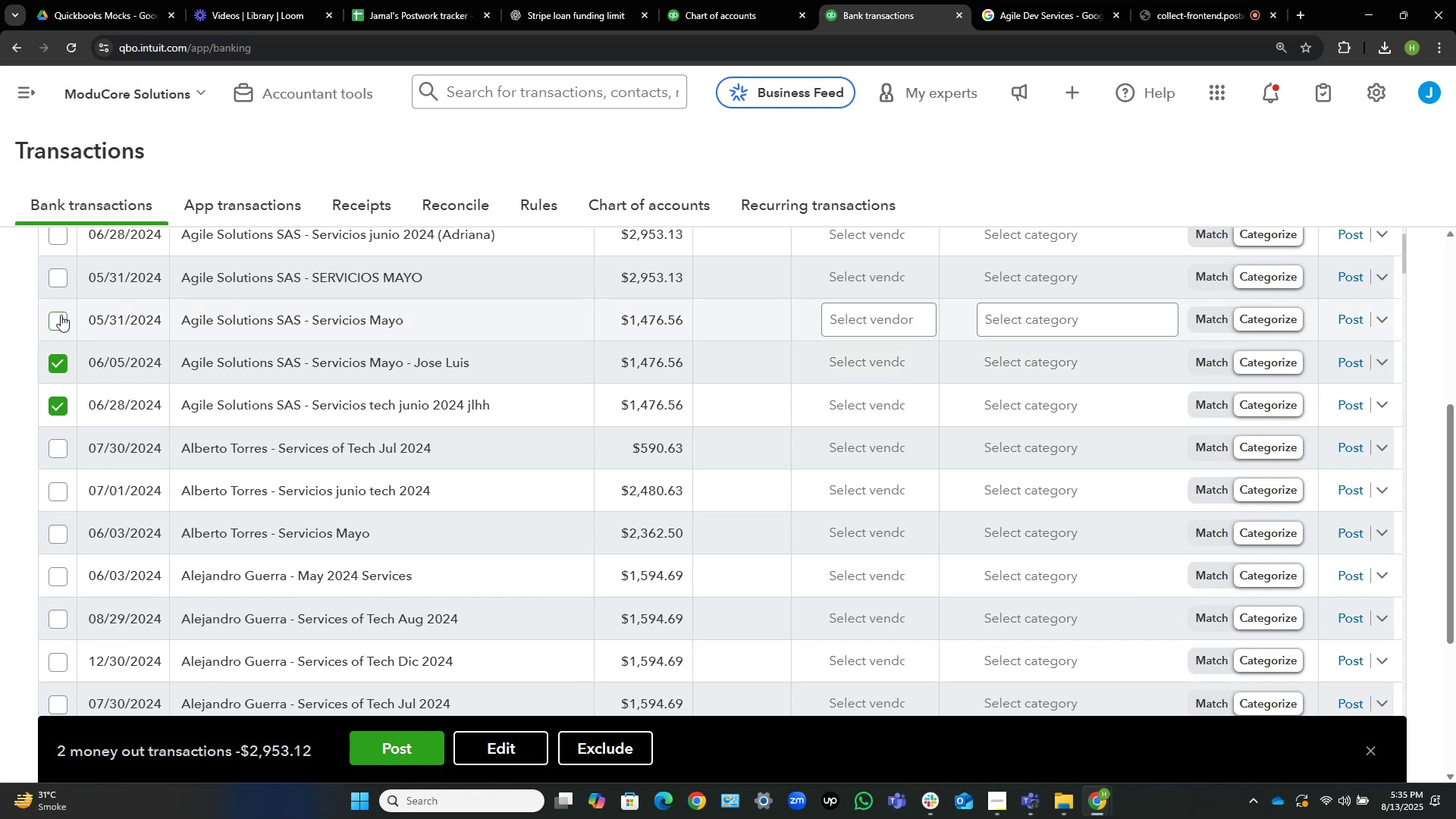 
left_click([61, 315])
 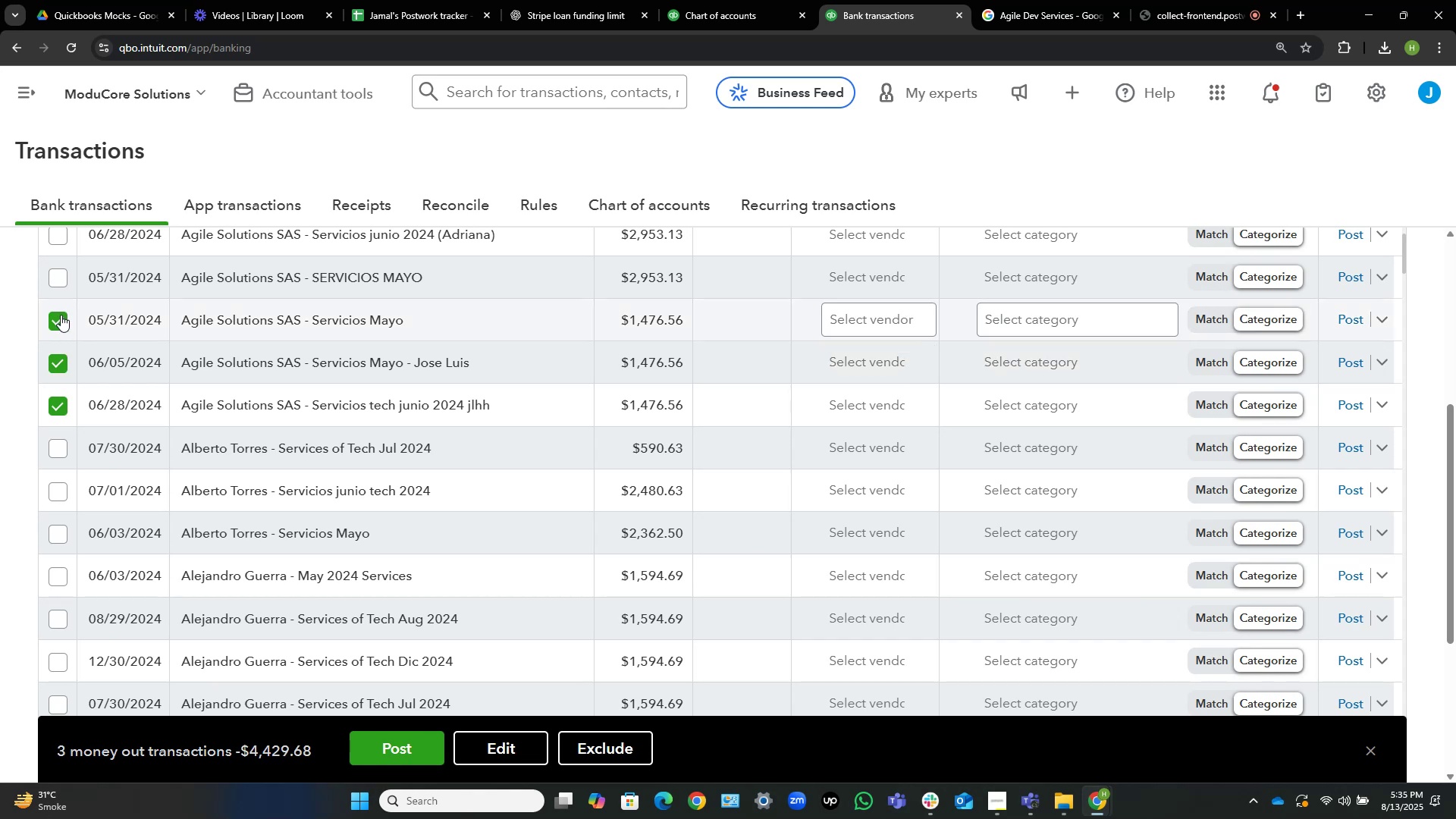 
scroll: coordinate [142, 314], scroll_direction: up, amount: 1.0
 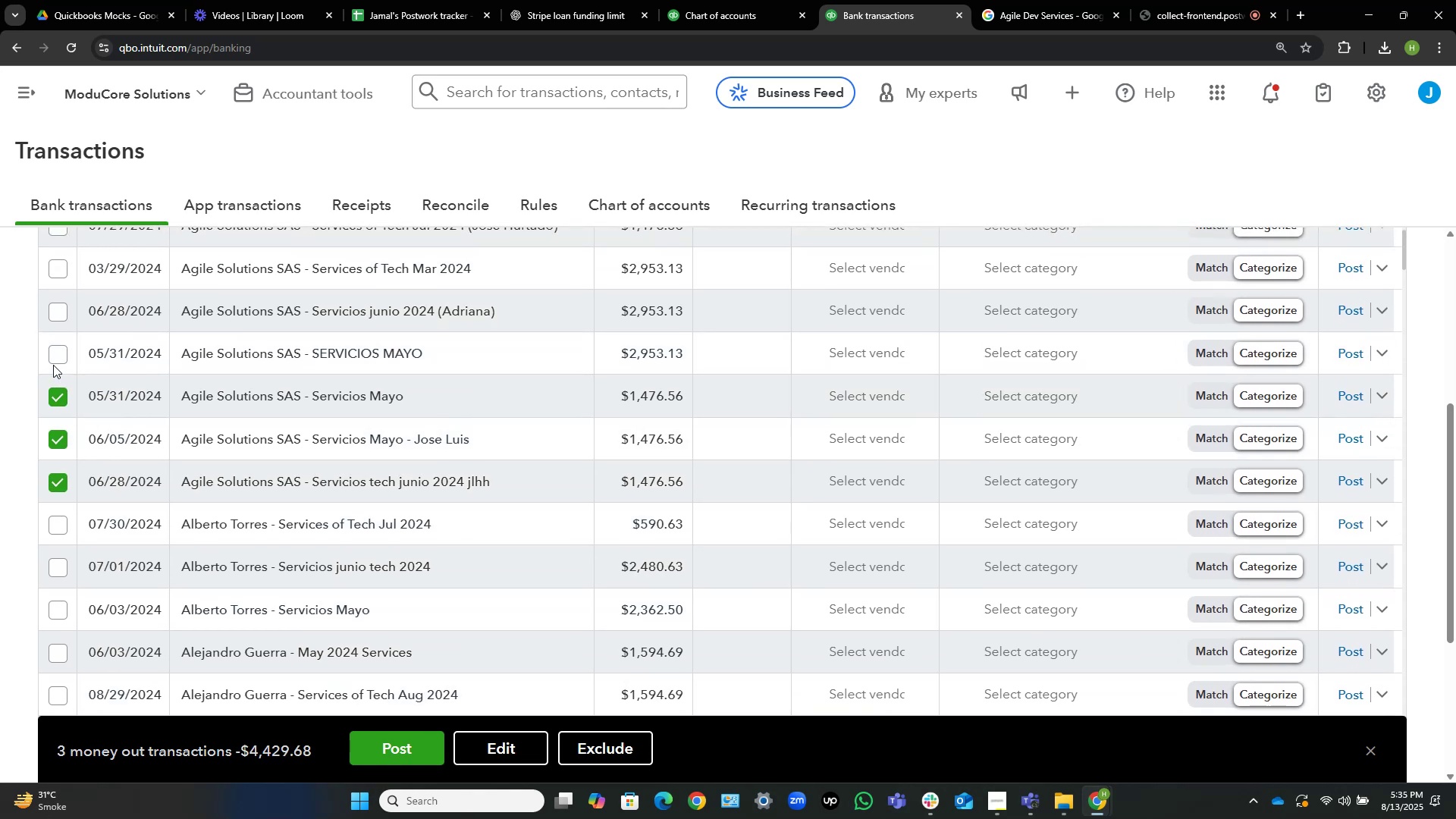 
left_click([55, 356])
 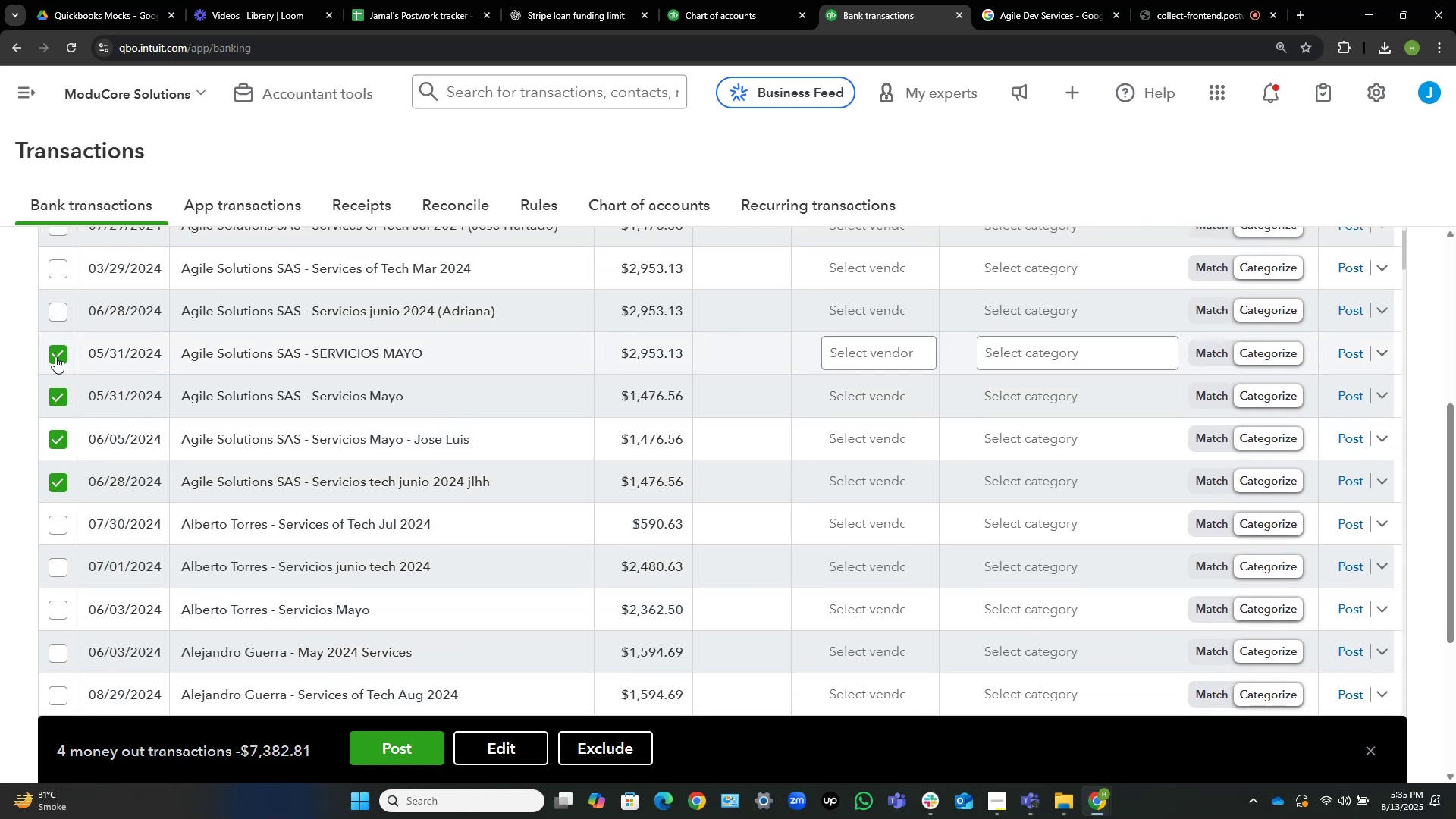 
scroll: coordinate [111, 371], scroll_direction: up, amount: 3.0
 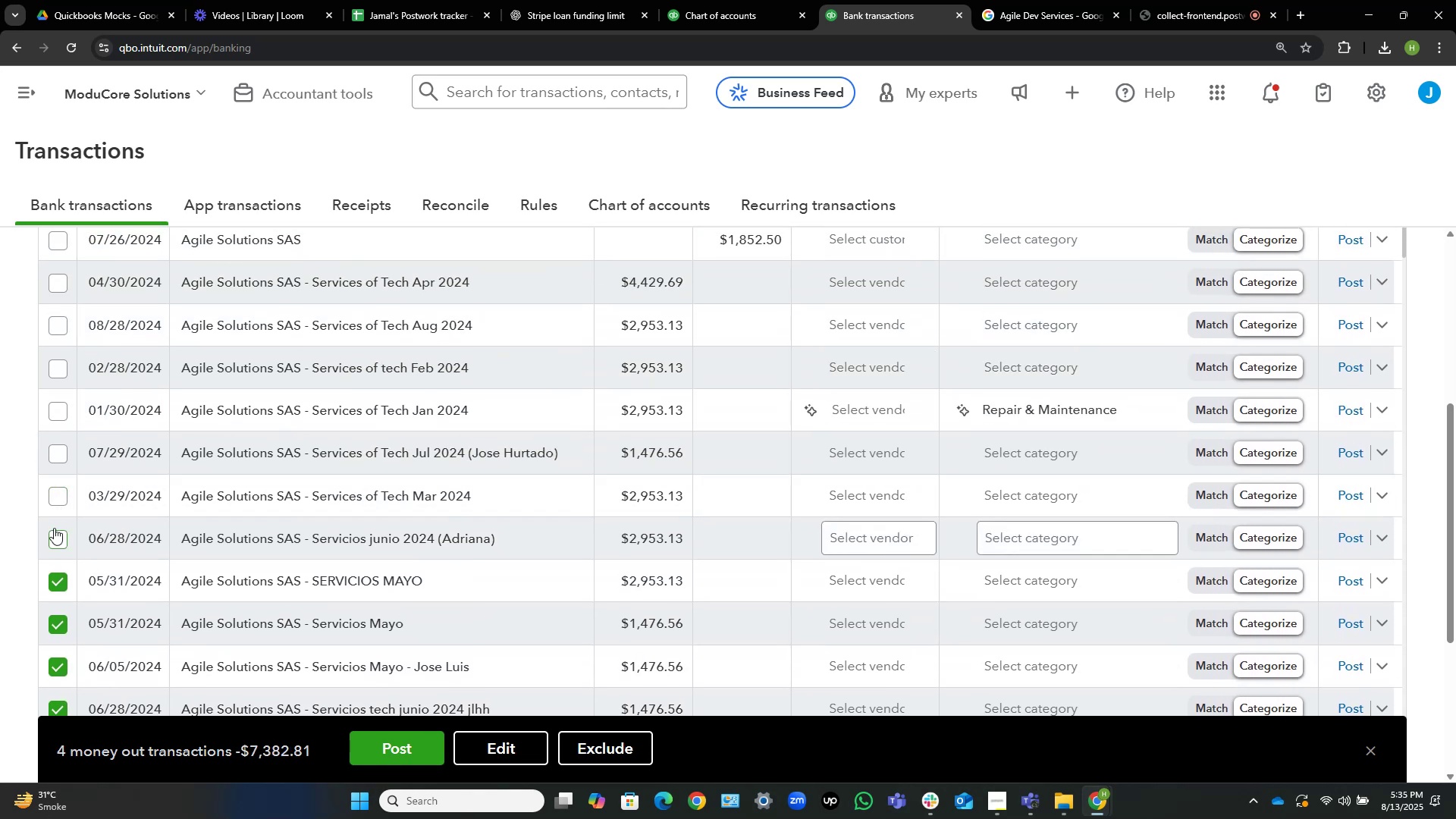 
left_click([58, 537])
 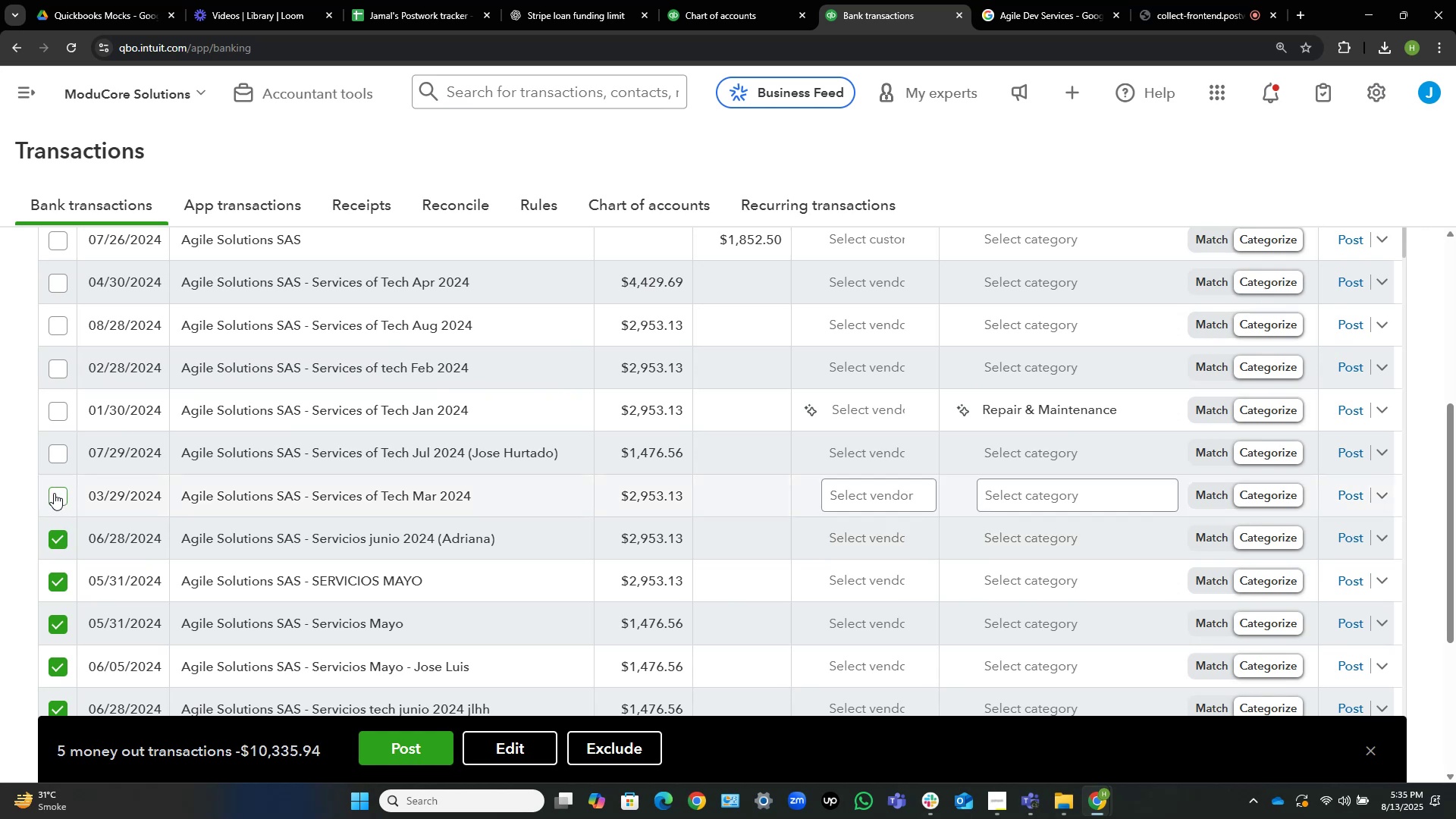 
left_click([54, 493])
 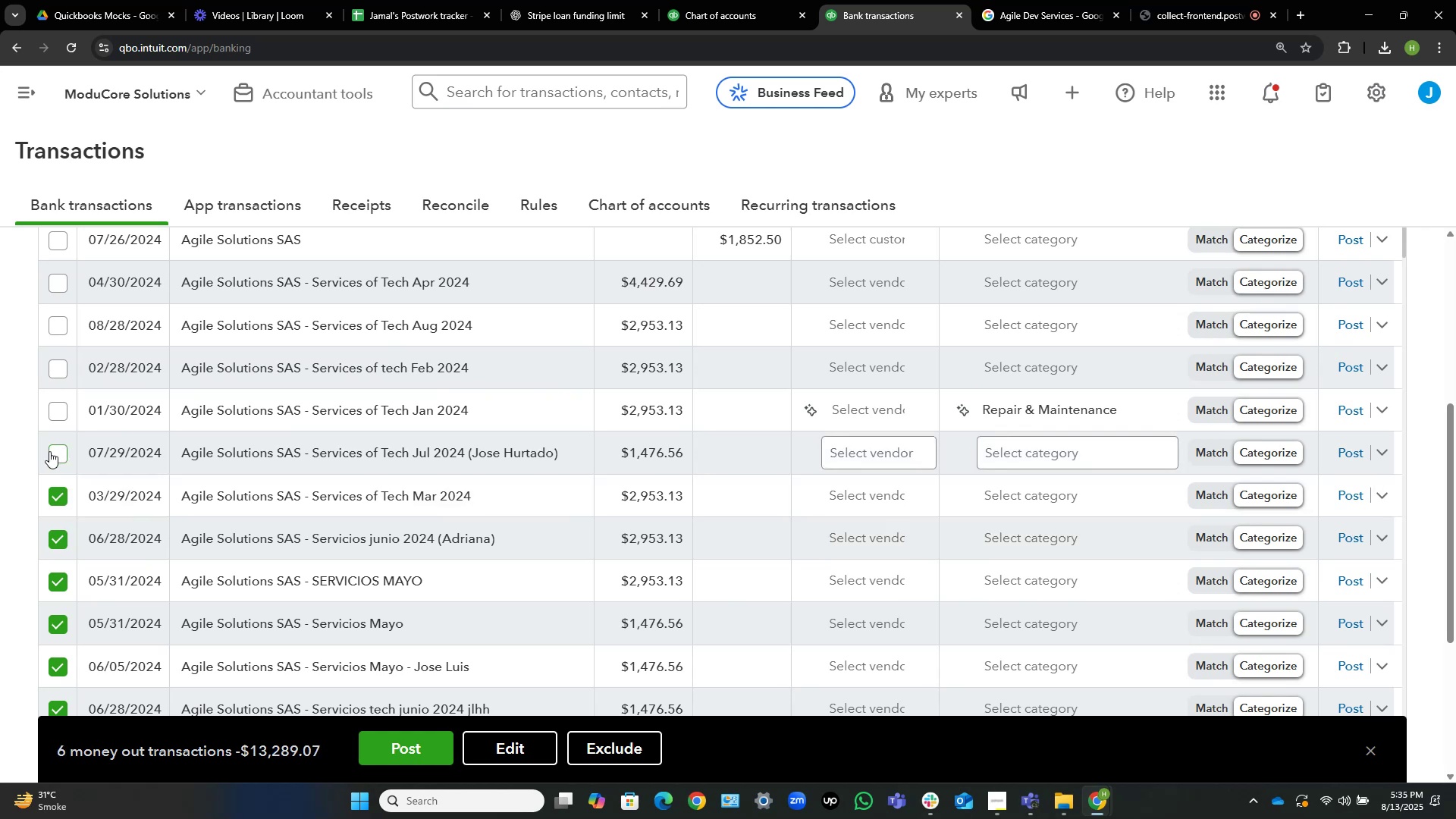 
left_click([49, 451])
 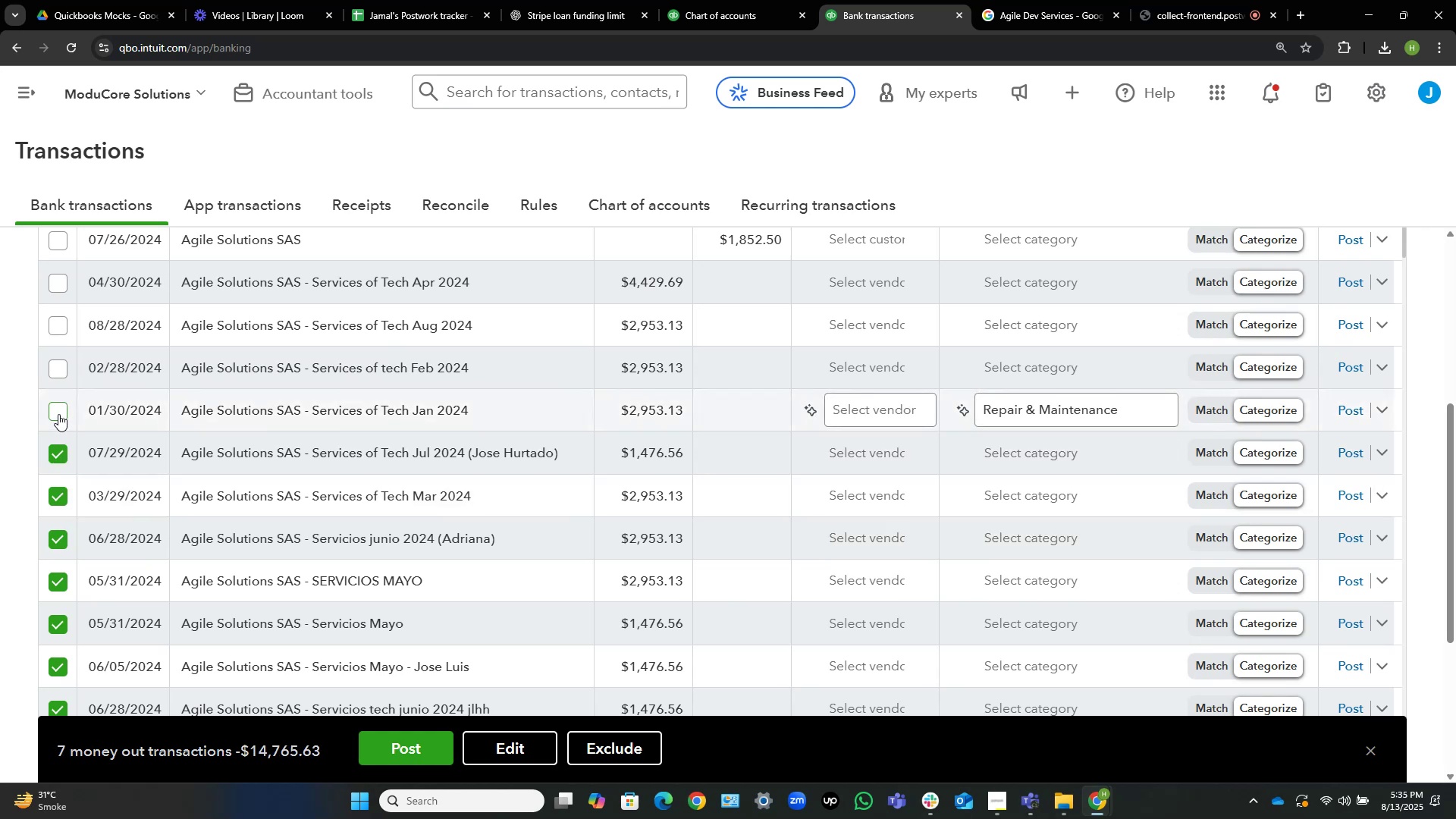 
left_click([59, 411])
 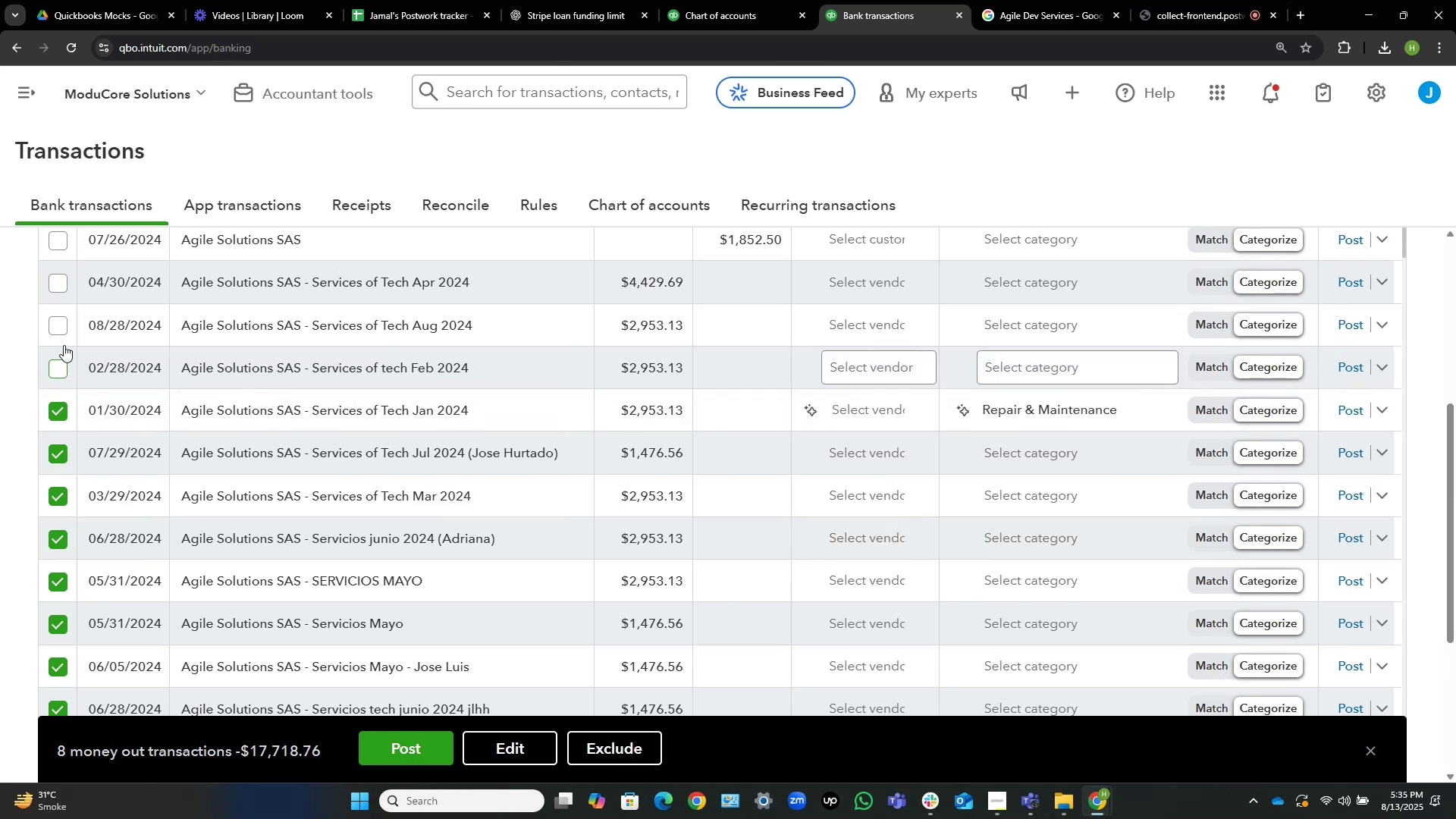 
double_click([61, 326])
 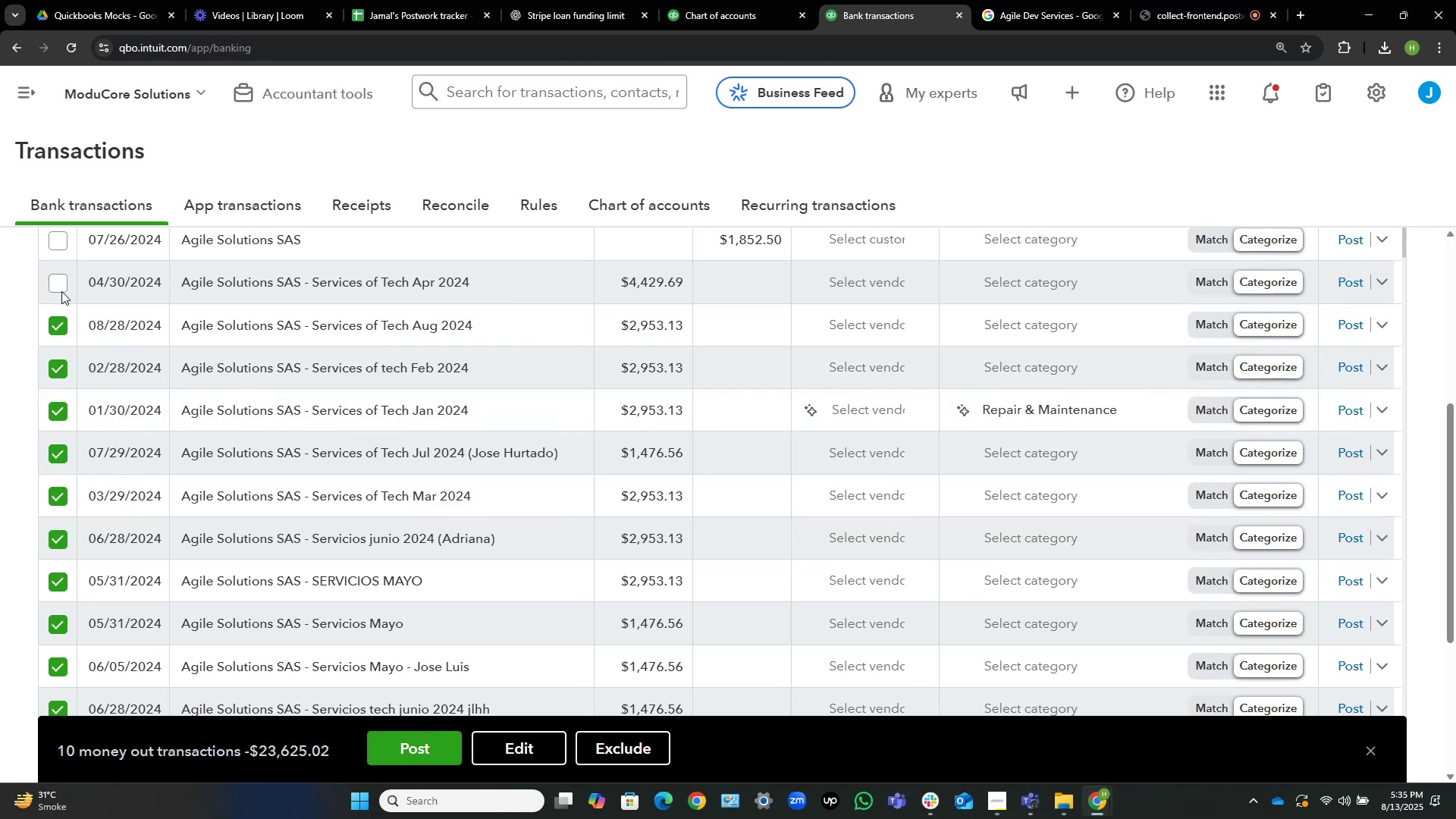 
left_click([61, 291])
 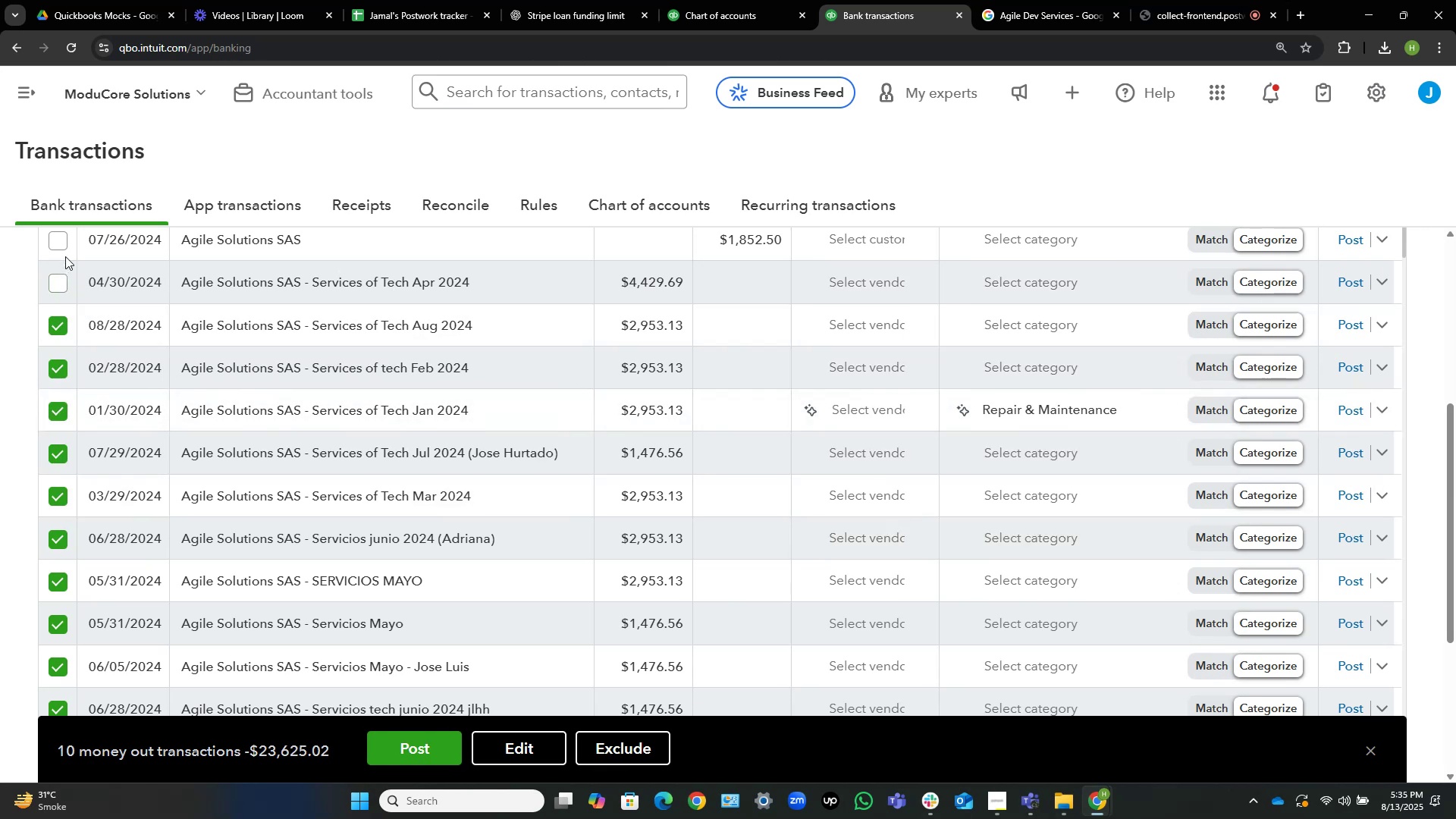 
left_click([52, 281])
 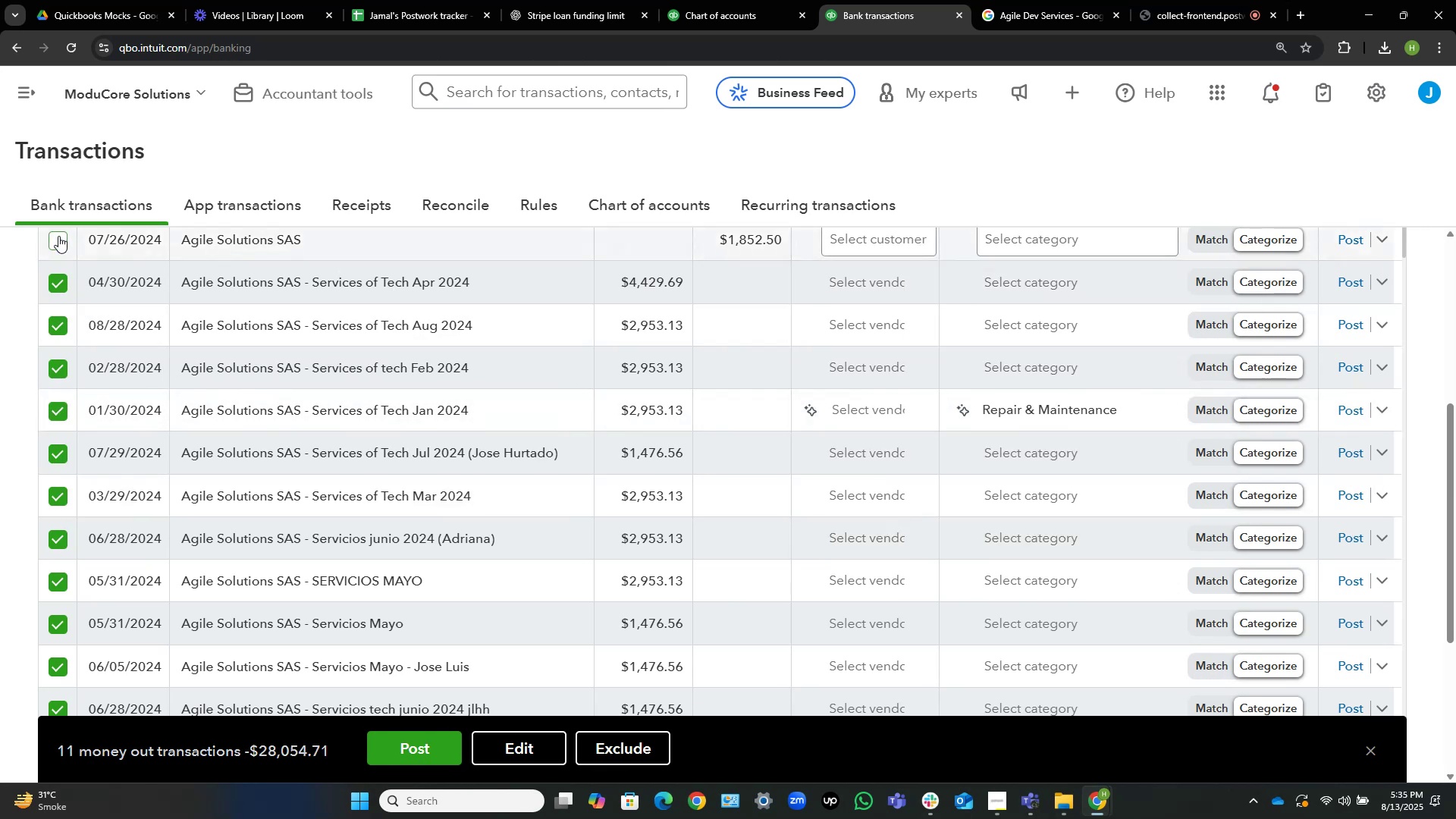 
left_click([58, 240])
 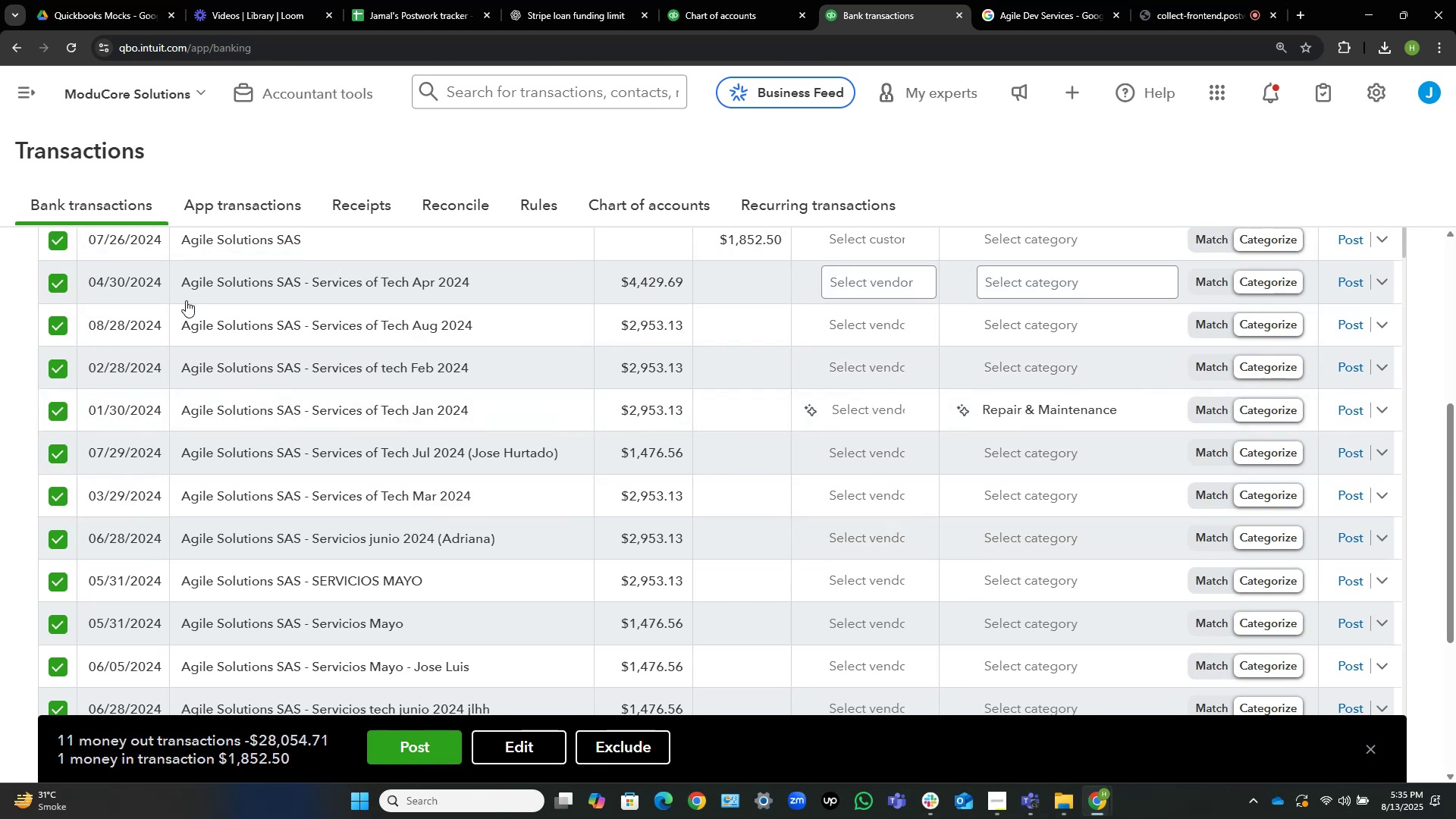 
scroll: coordinate [520, 366], scroll_direction: up, amount: 4.0
 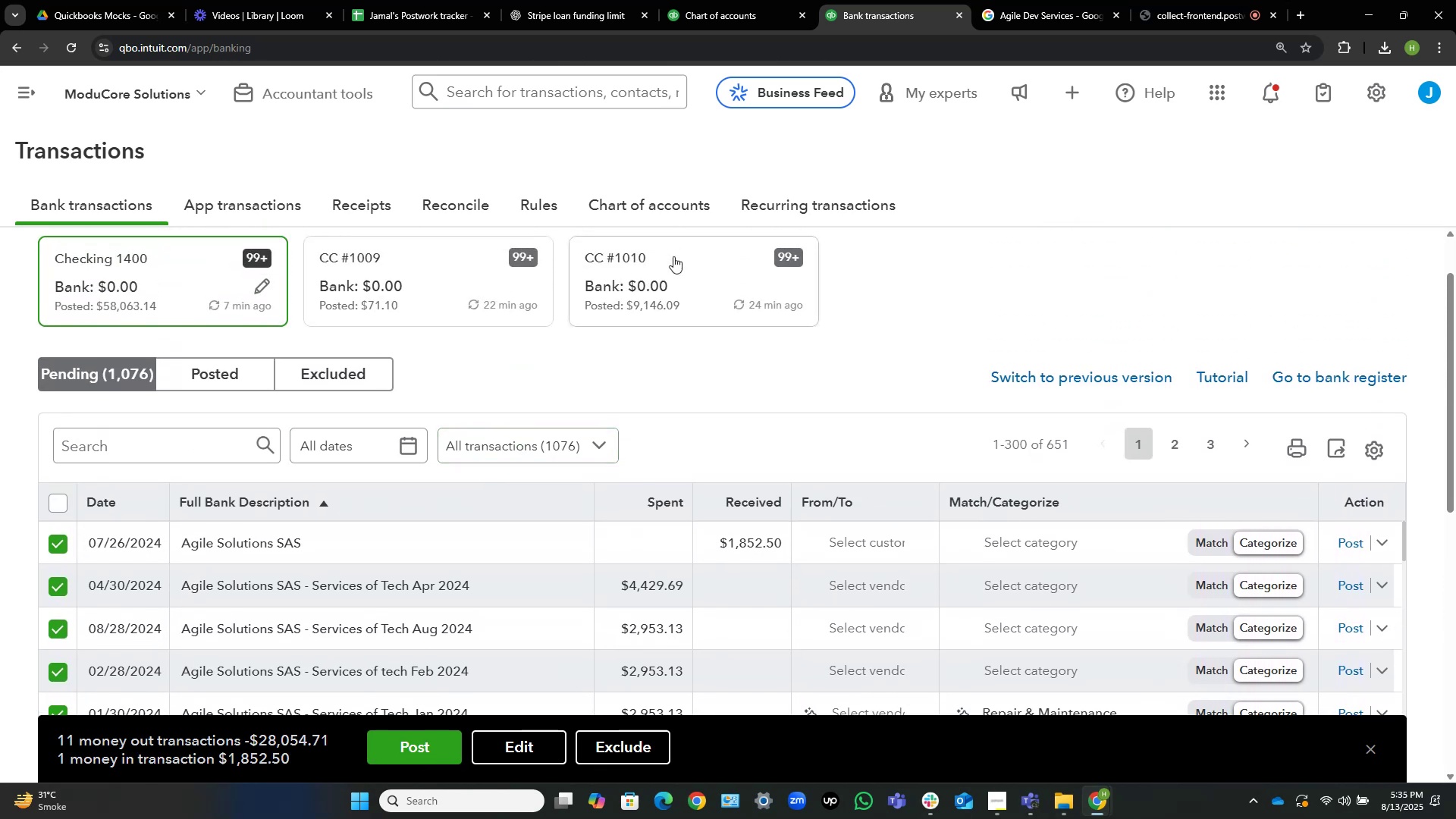 
scroll: coordinate [415, 362], scroll_direction: down, amount: 8.0
 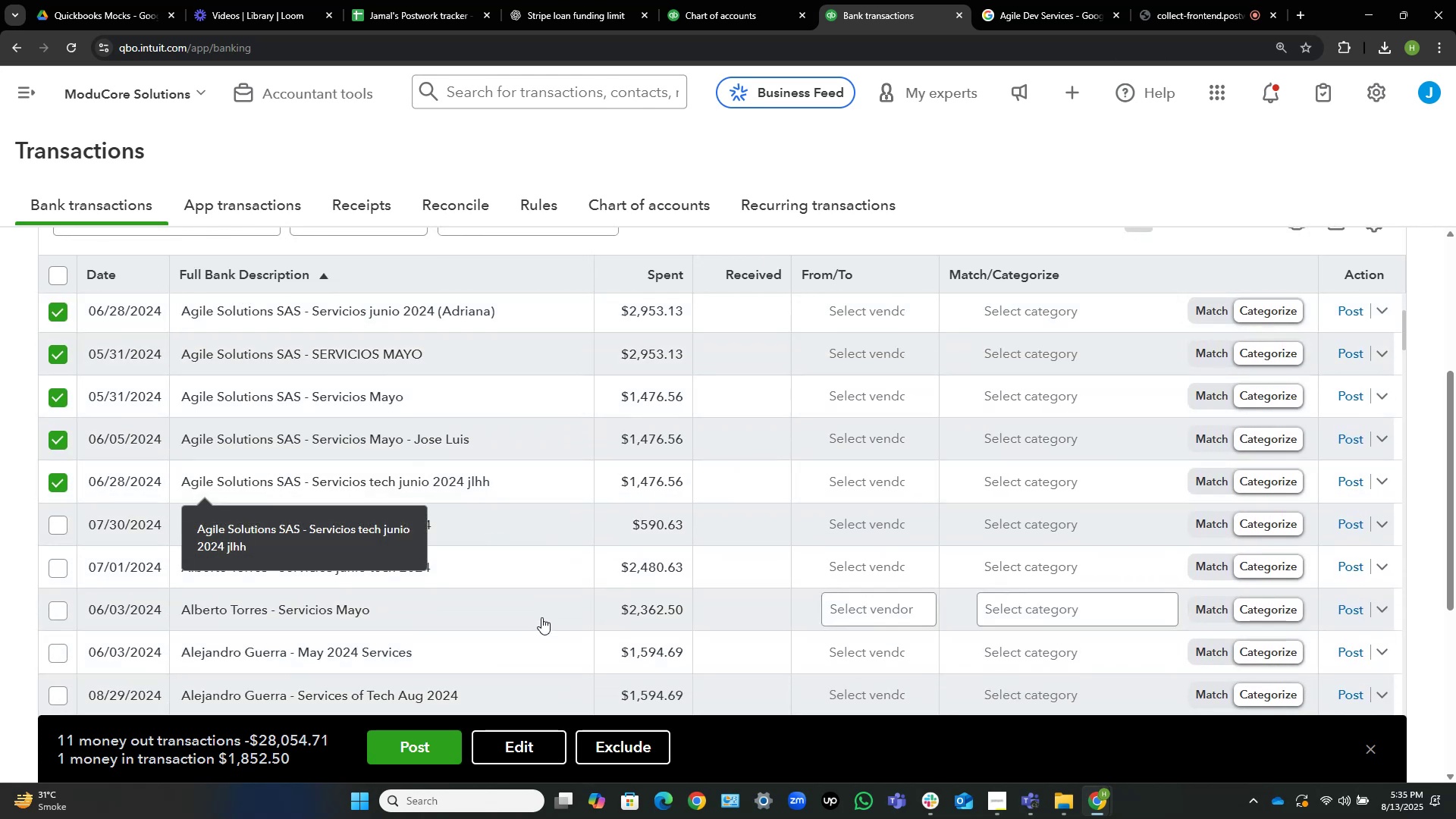 
left_click([534, 738])
 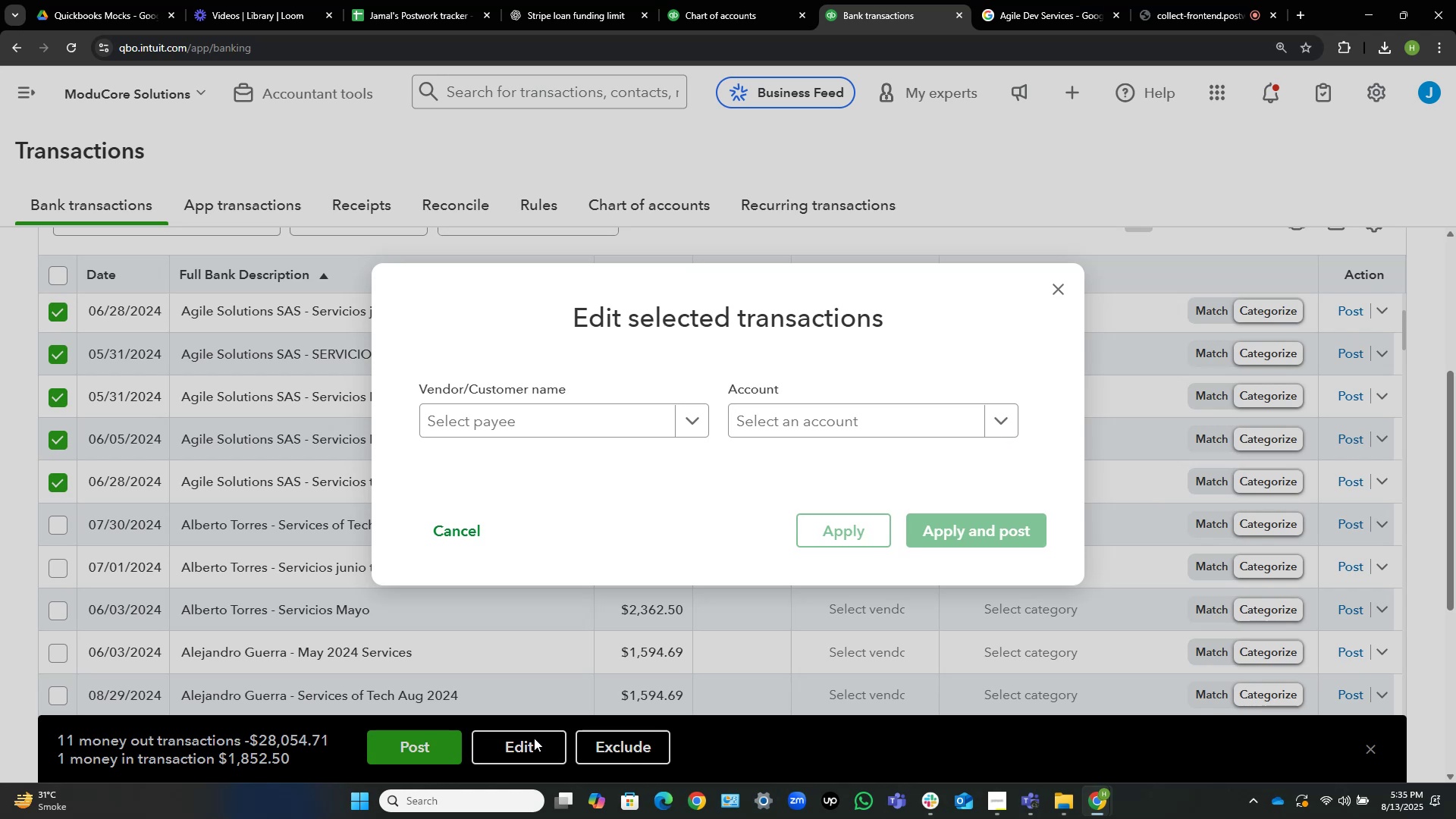 
wait(29.93)
 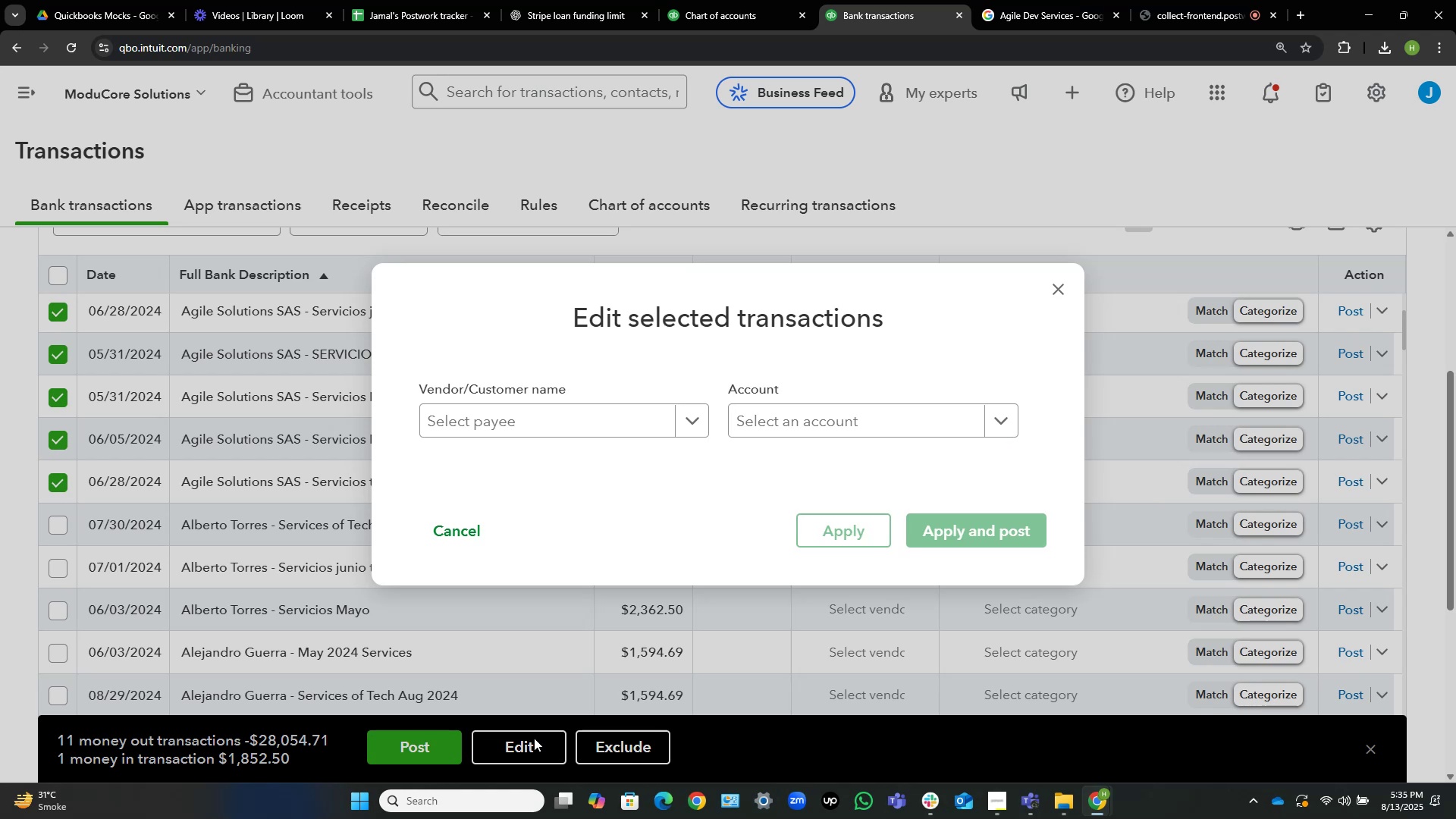 
left_click([528, 422])
 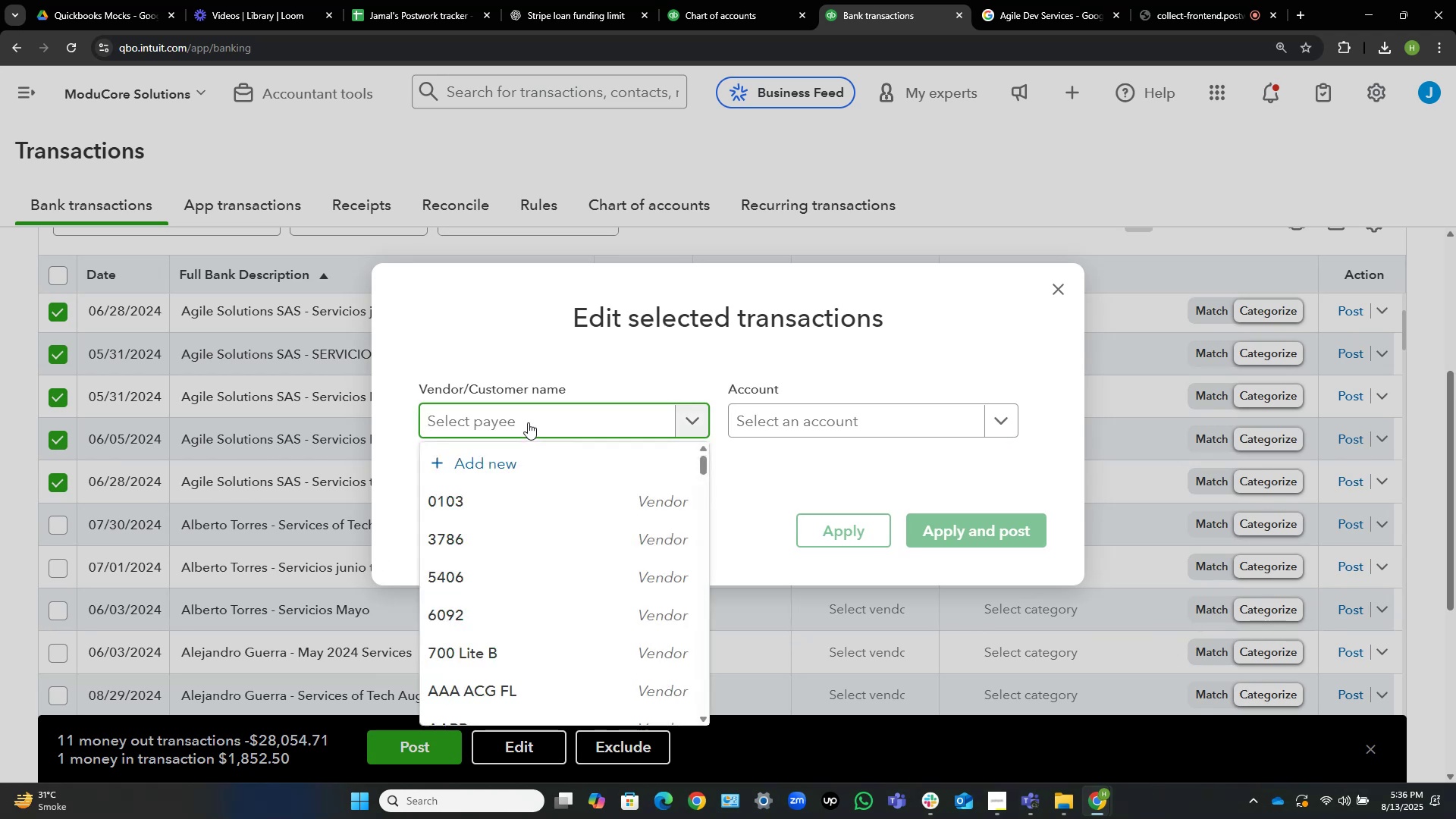 
type(agile)
 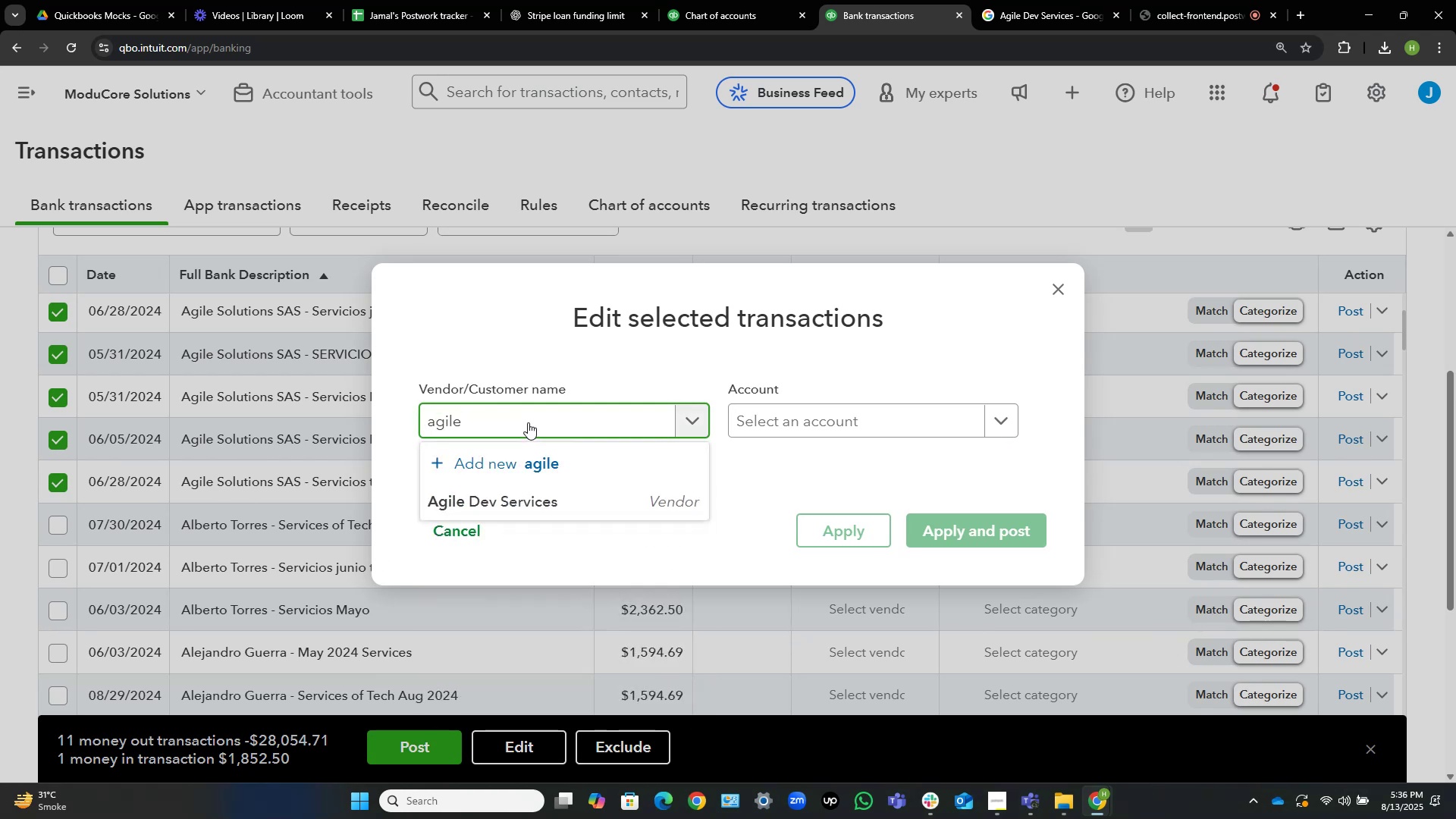 
left_click([544, 508])
 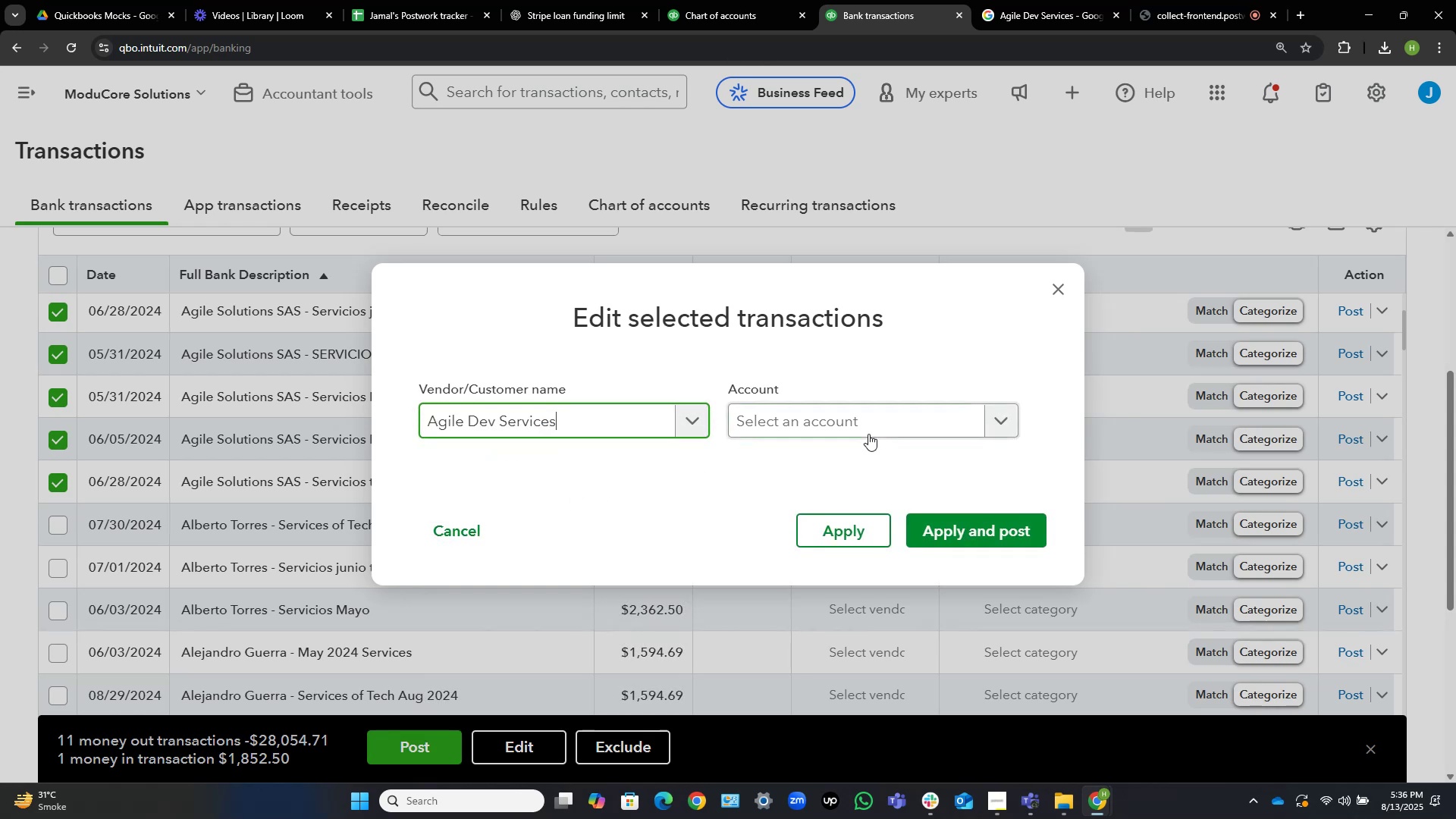 
left_click([867, 424])
 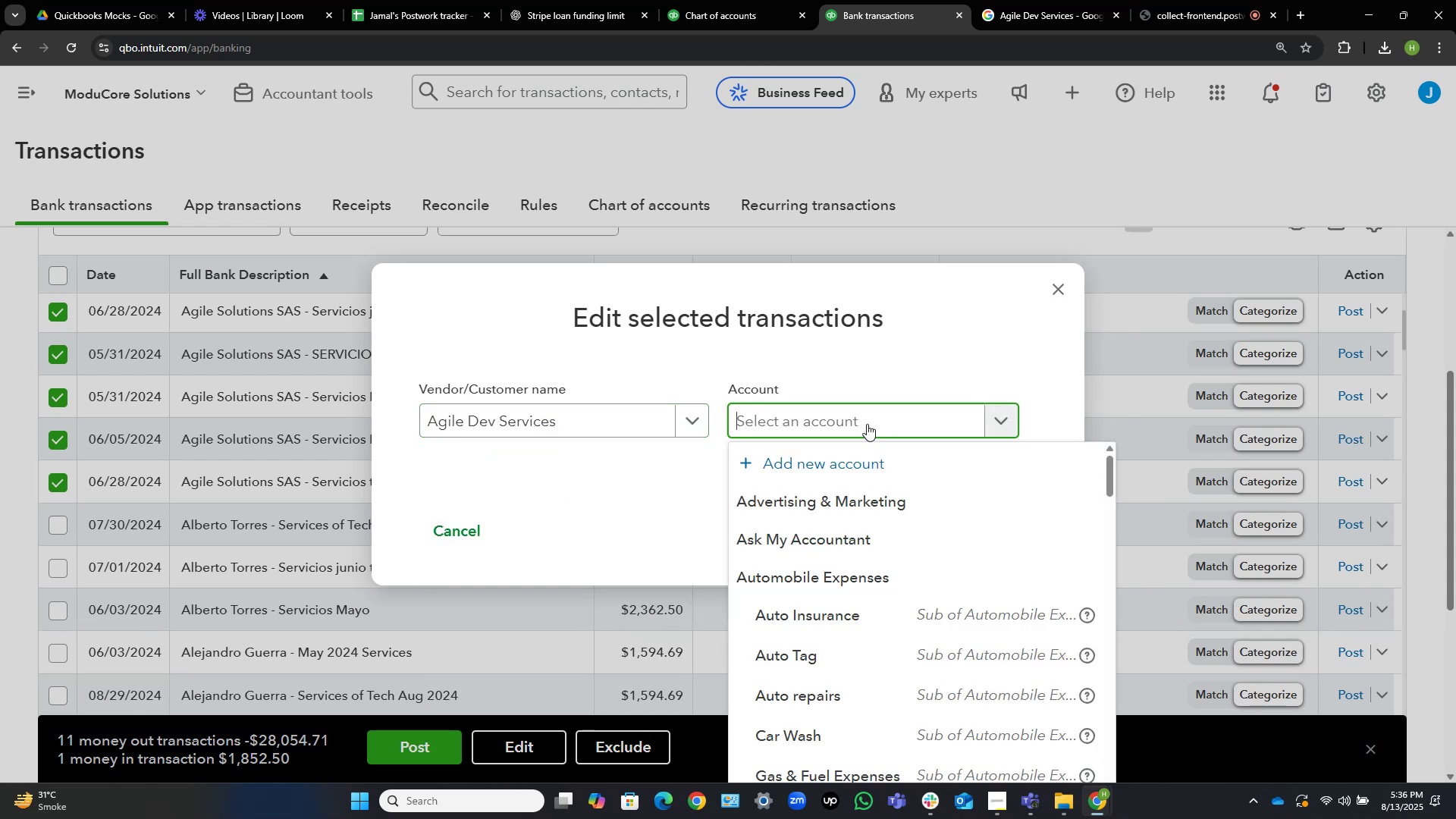 
wait(5.65)
 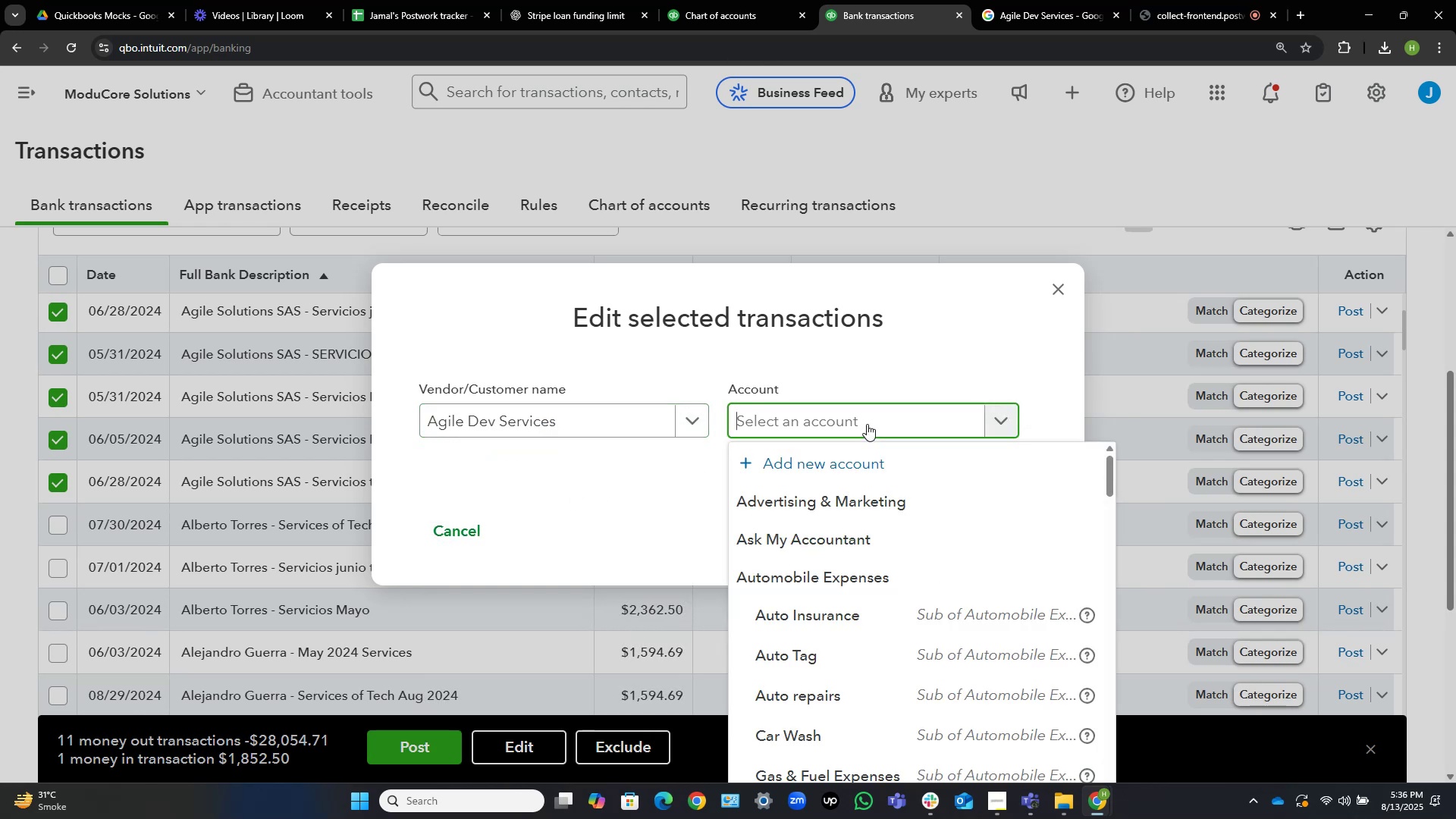 
type(contra)
 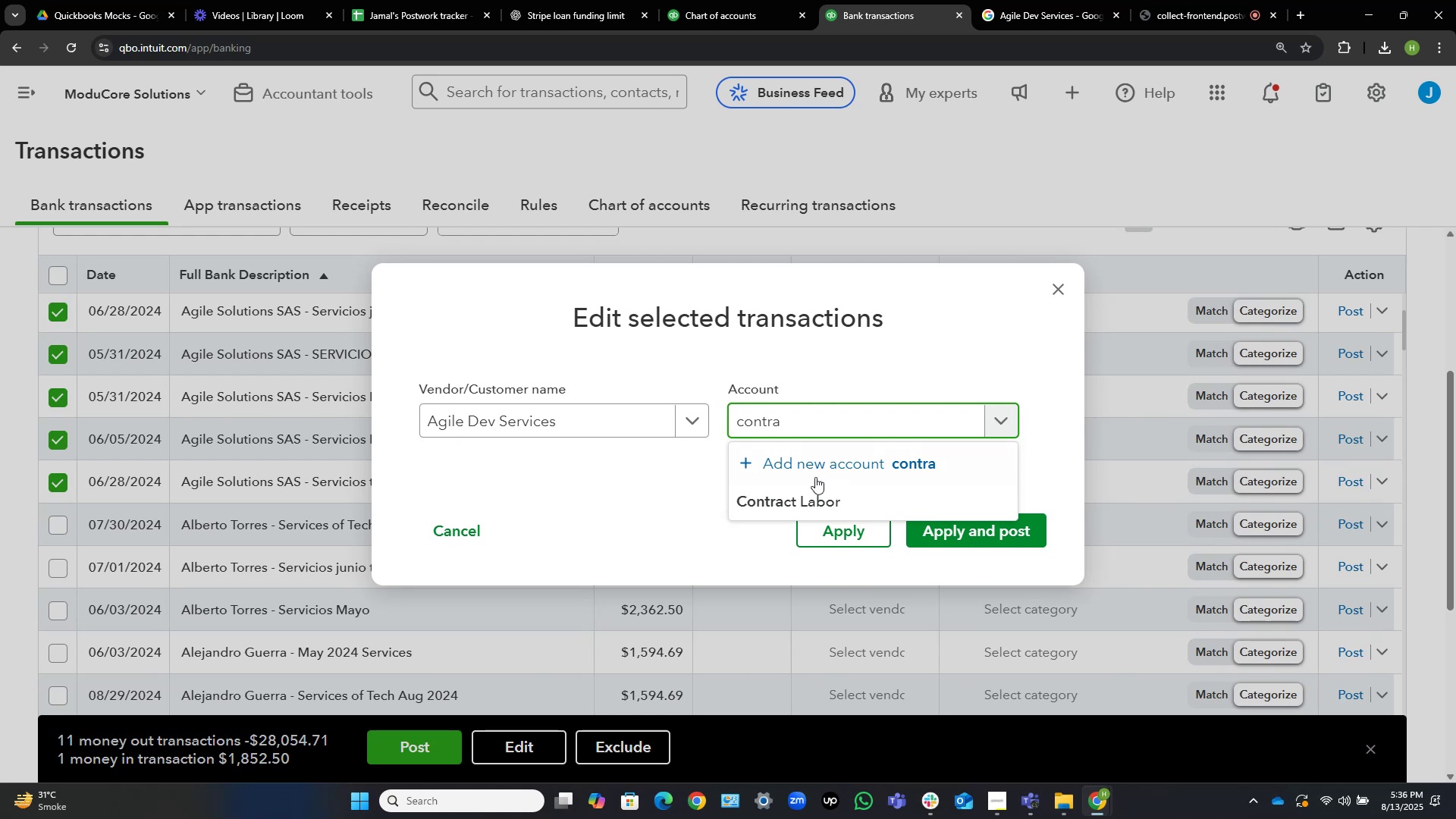 
left_click([824, 502])
 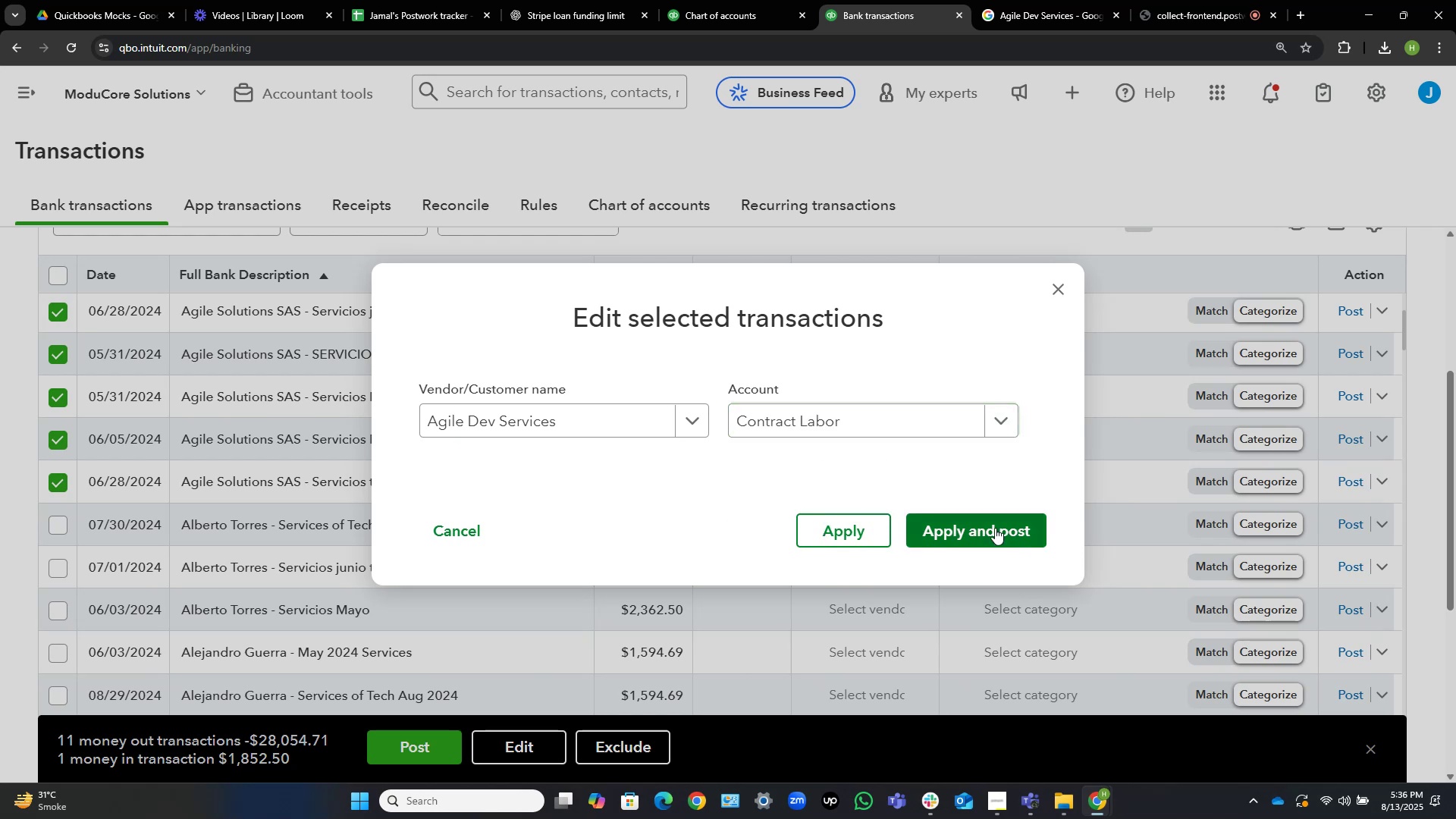 
left_click([995, 528])
 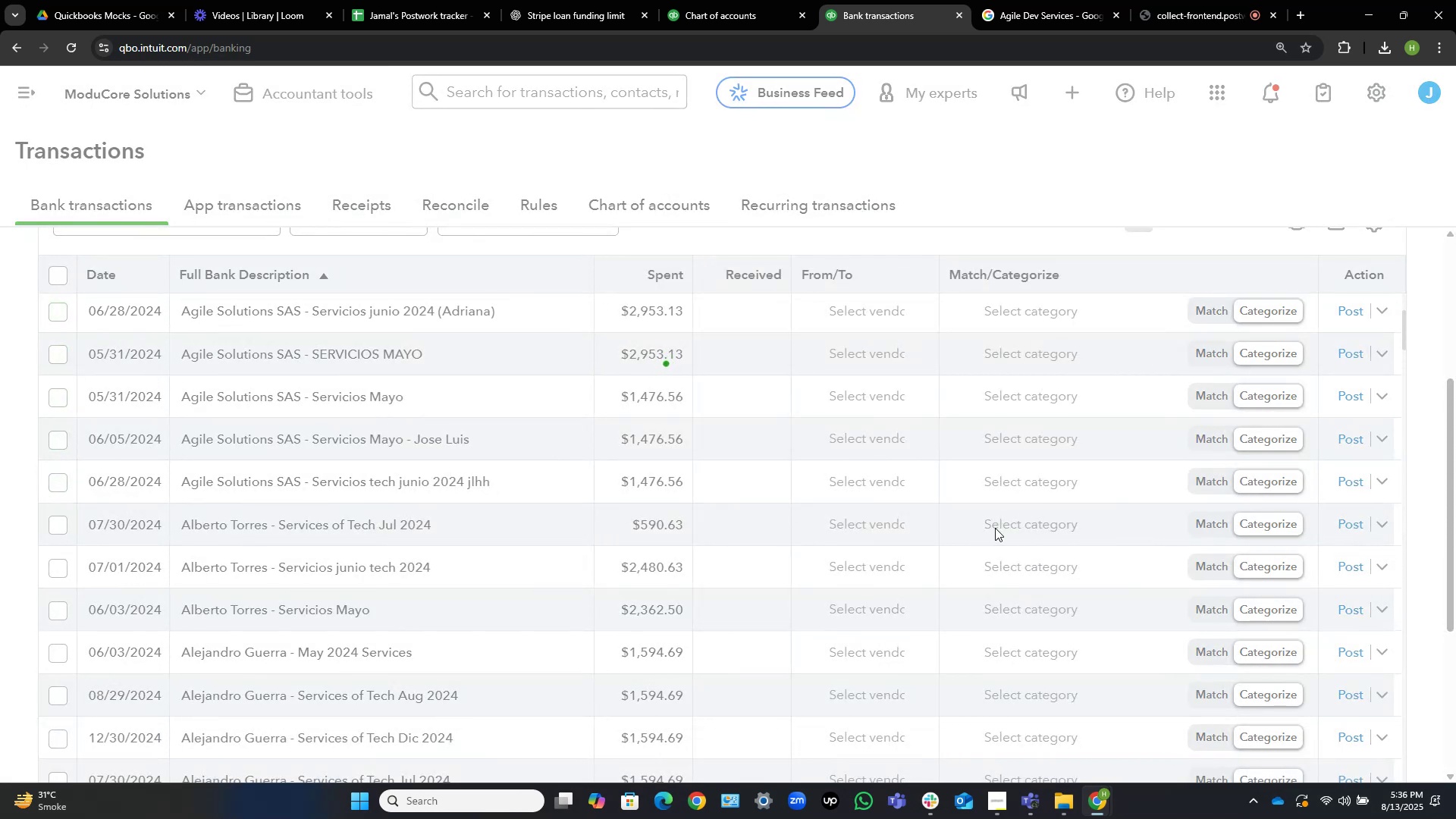 
mouse_move([755, 520])
 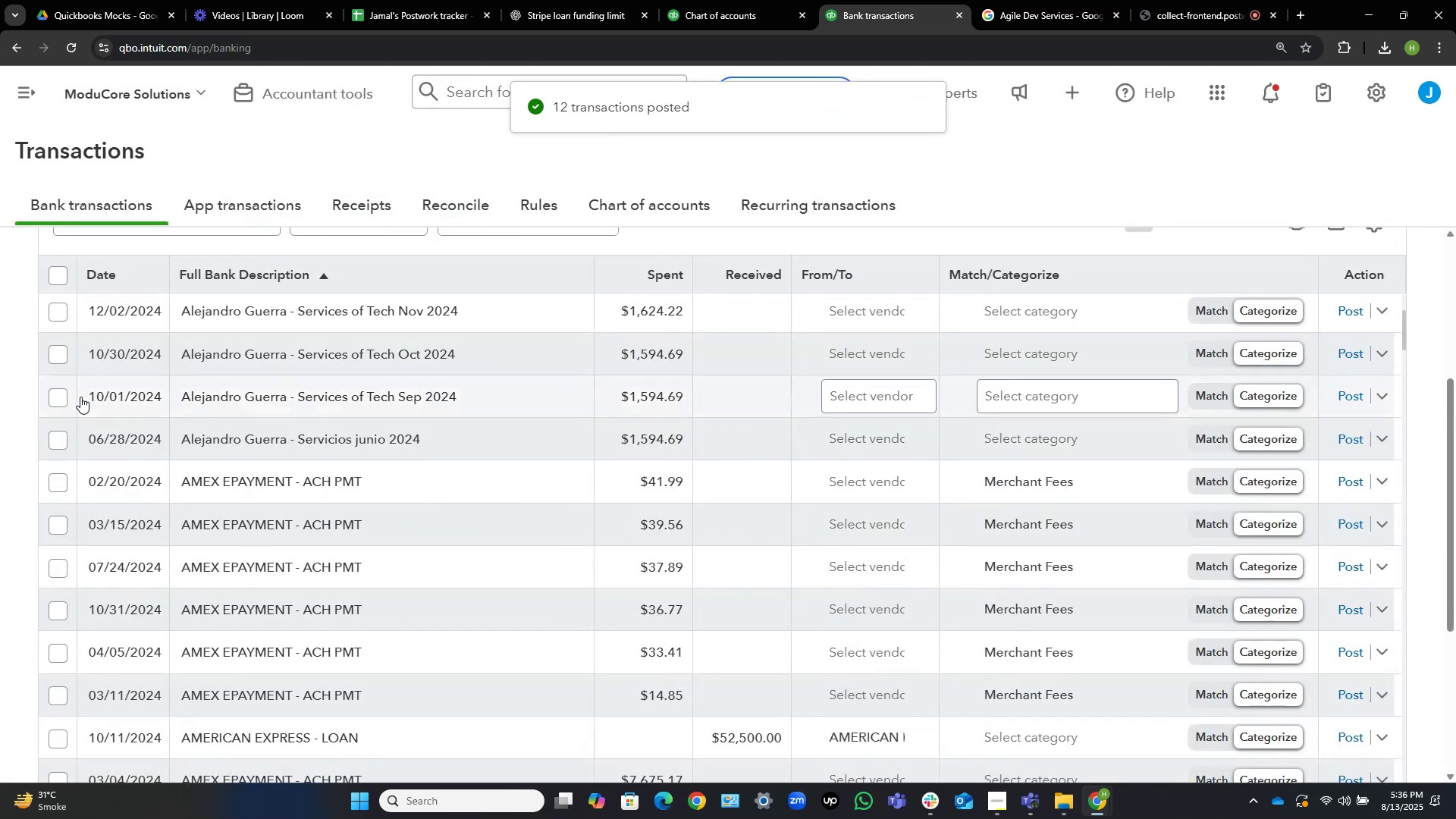 
scroll: coordinate [178, 407], scroll_direction: up, amount: 11.0
 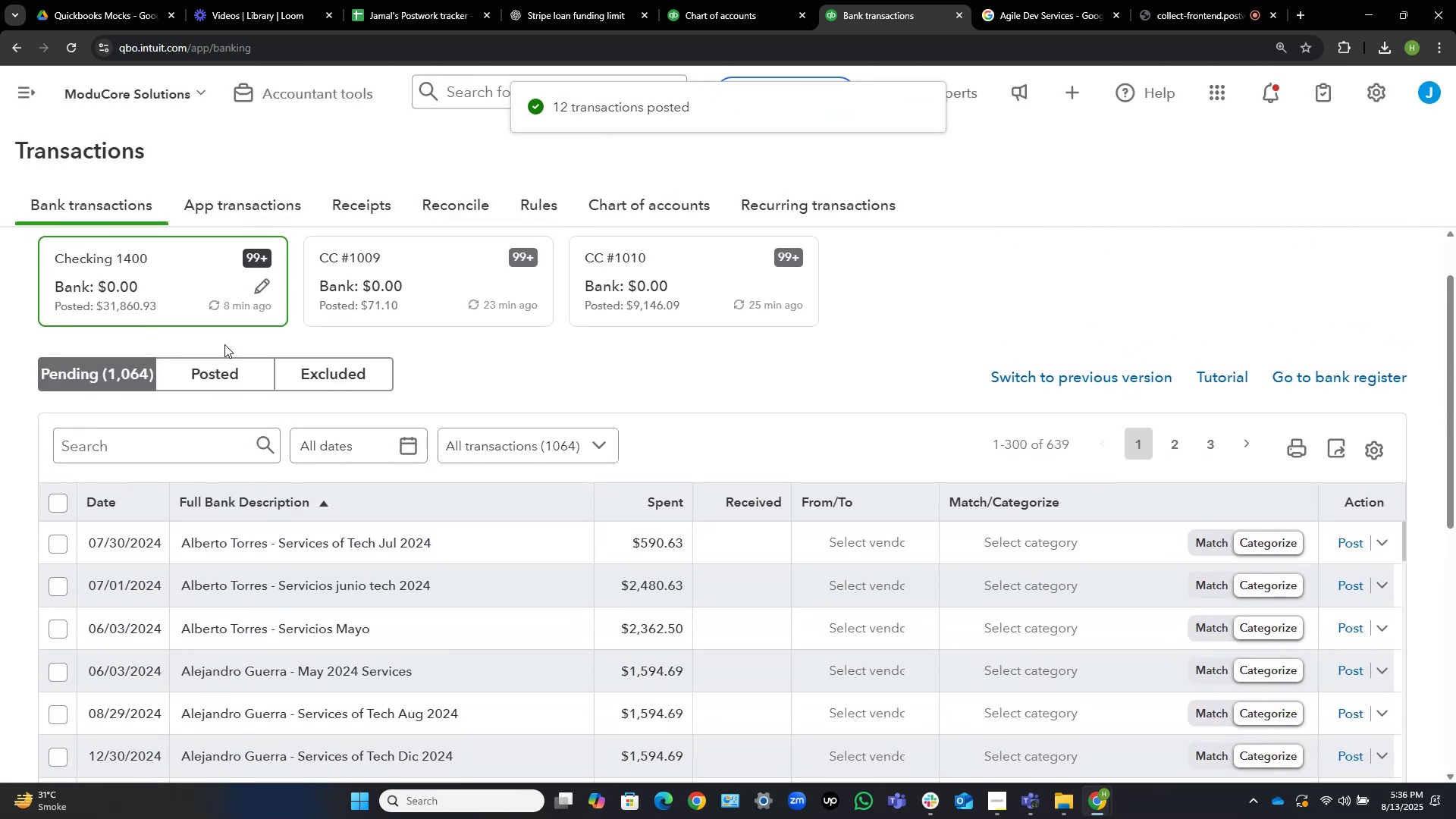 
scroll: coordinate [224, 344], scroll_direction: down, amount: 2.0
 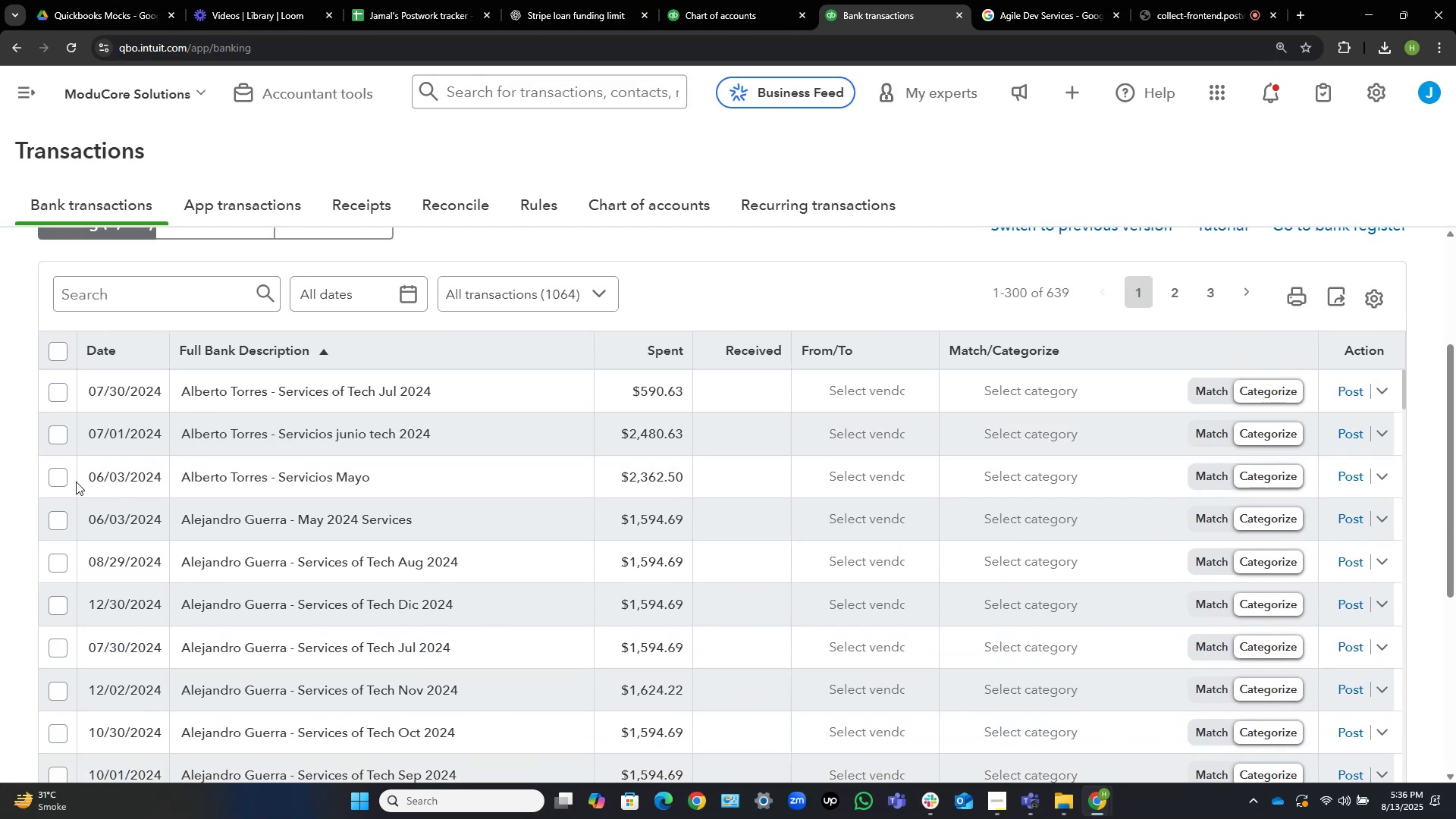 
left_click([58, 474])
 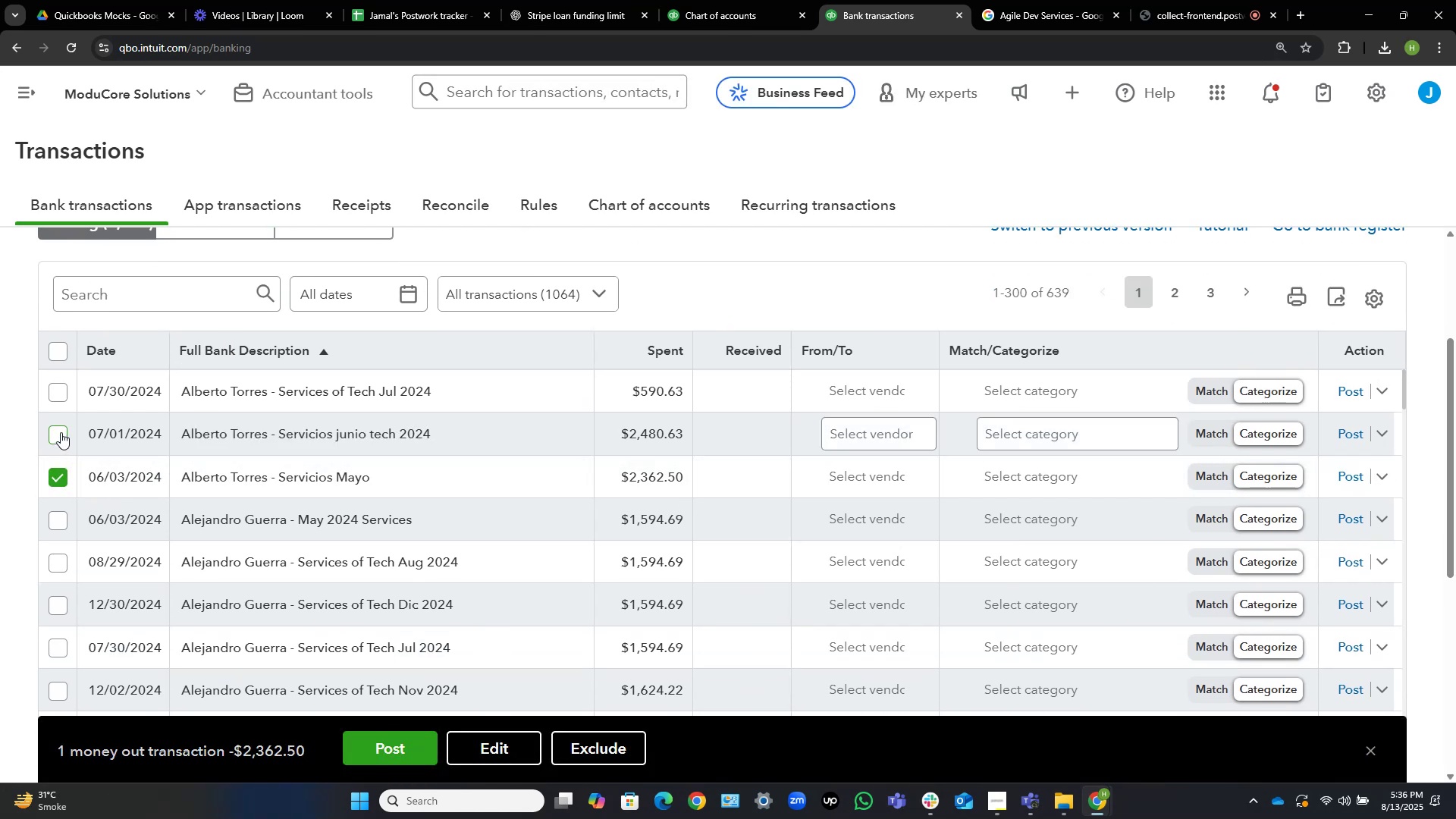 
left_click([61, 432])
 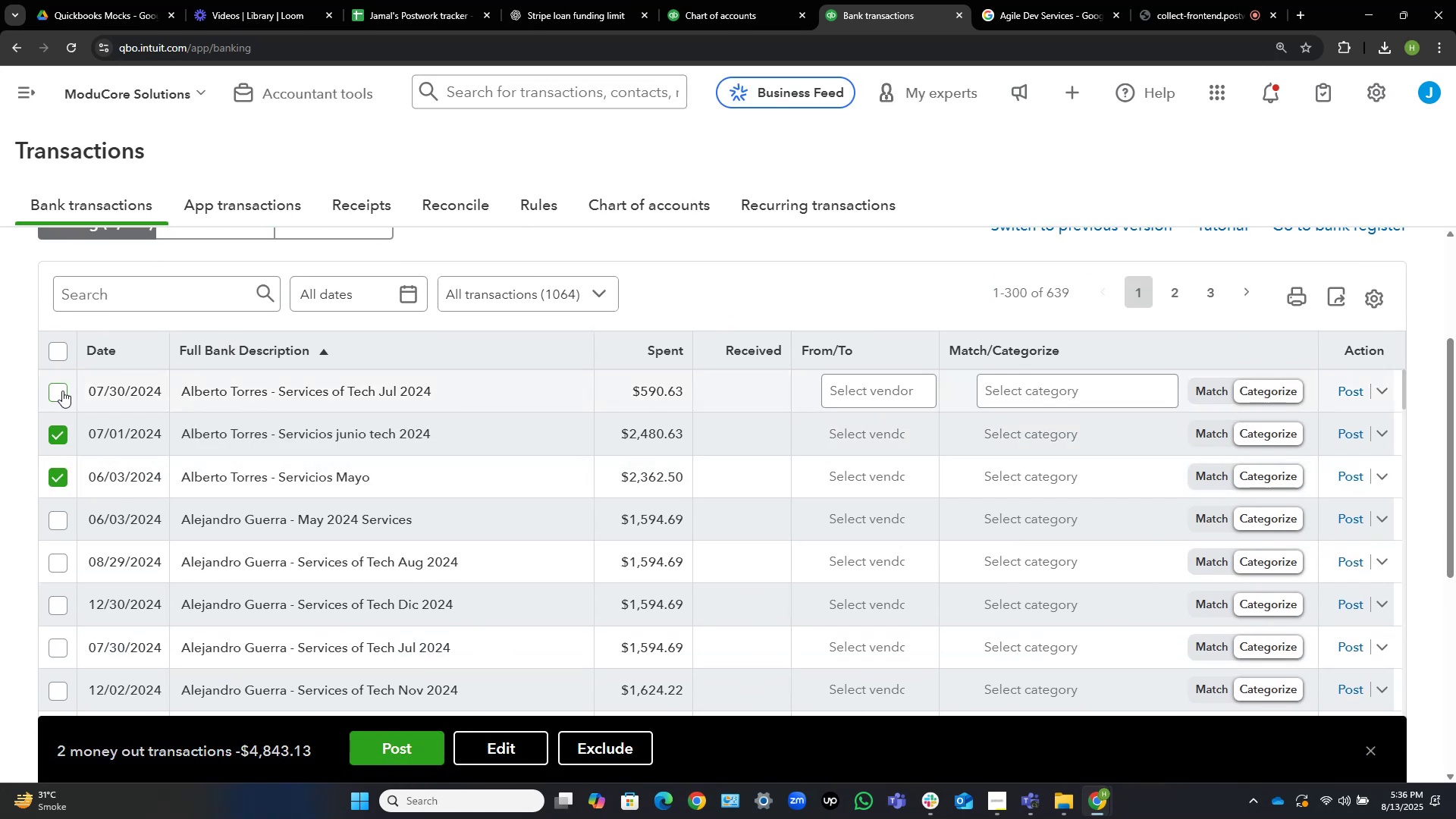 
left_click([62, 391])
 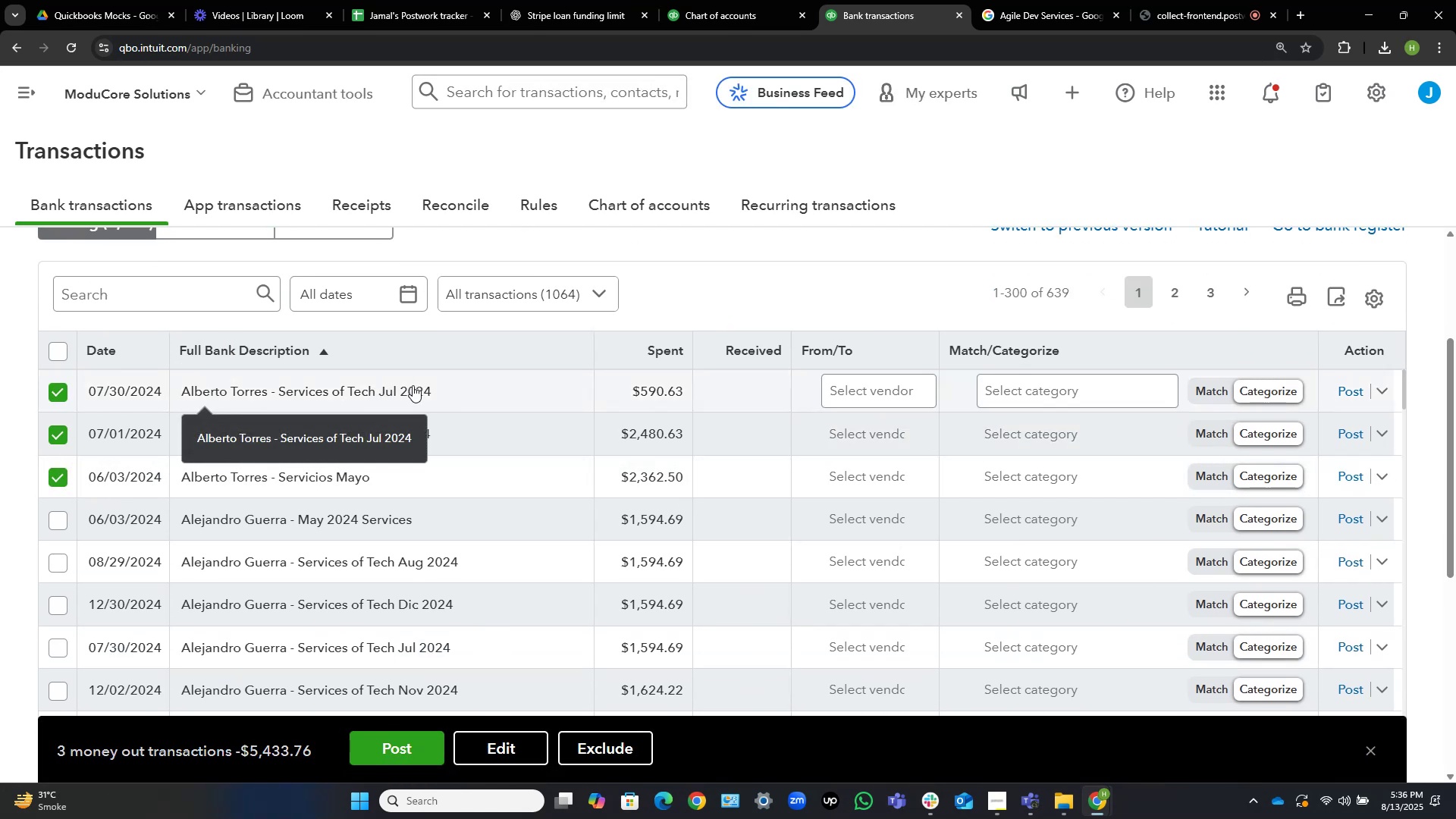 
left_click([413, 385])
 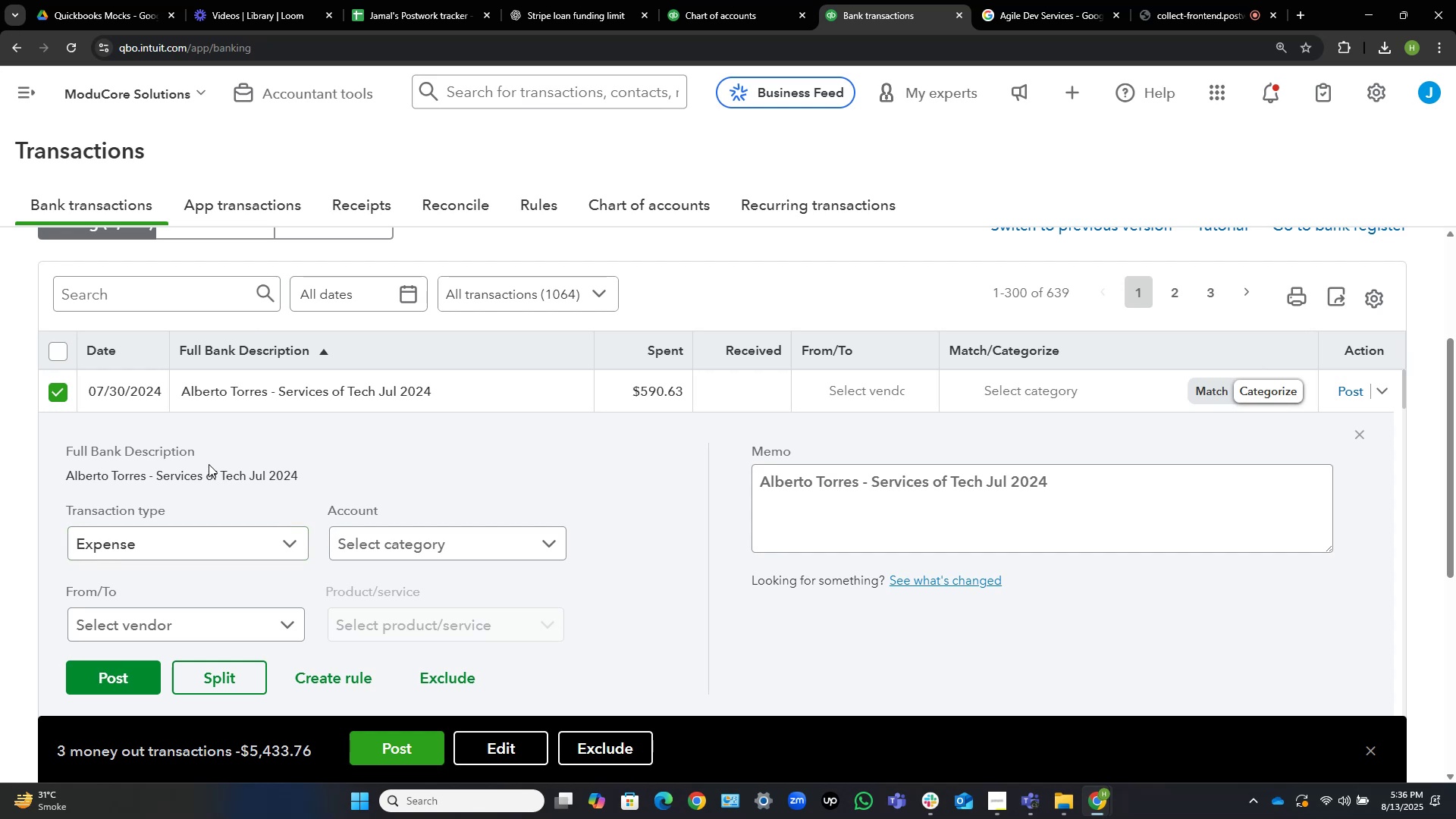 
wait(5.74)
 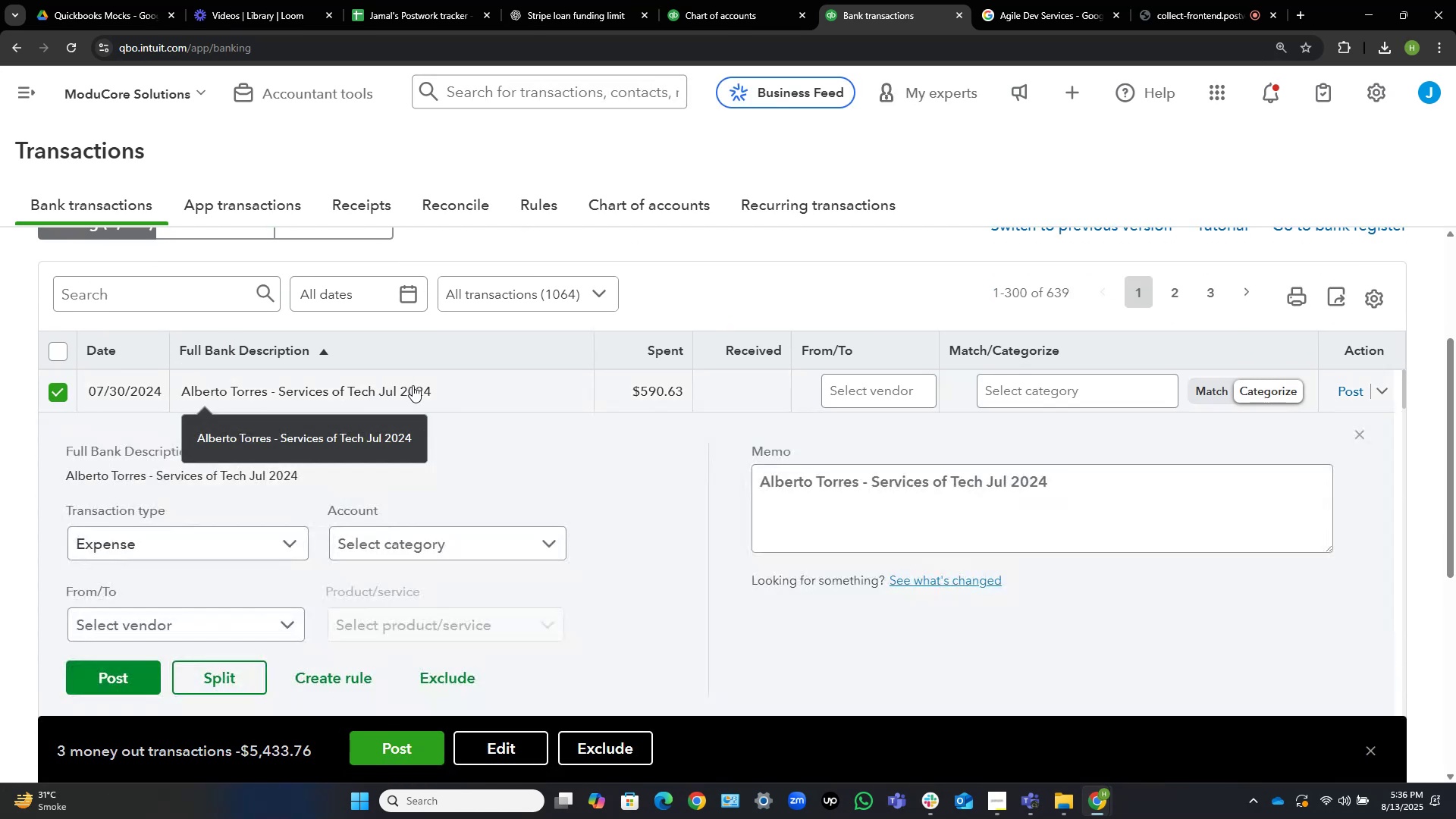 
left_click_drag(start_coordinate=[145, 471], to_coordinate=[65, 470])
 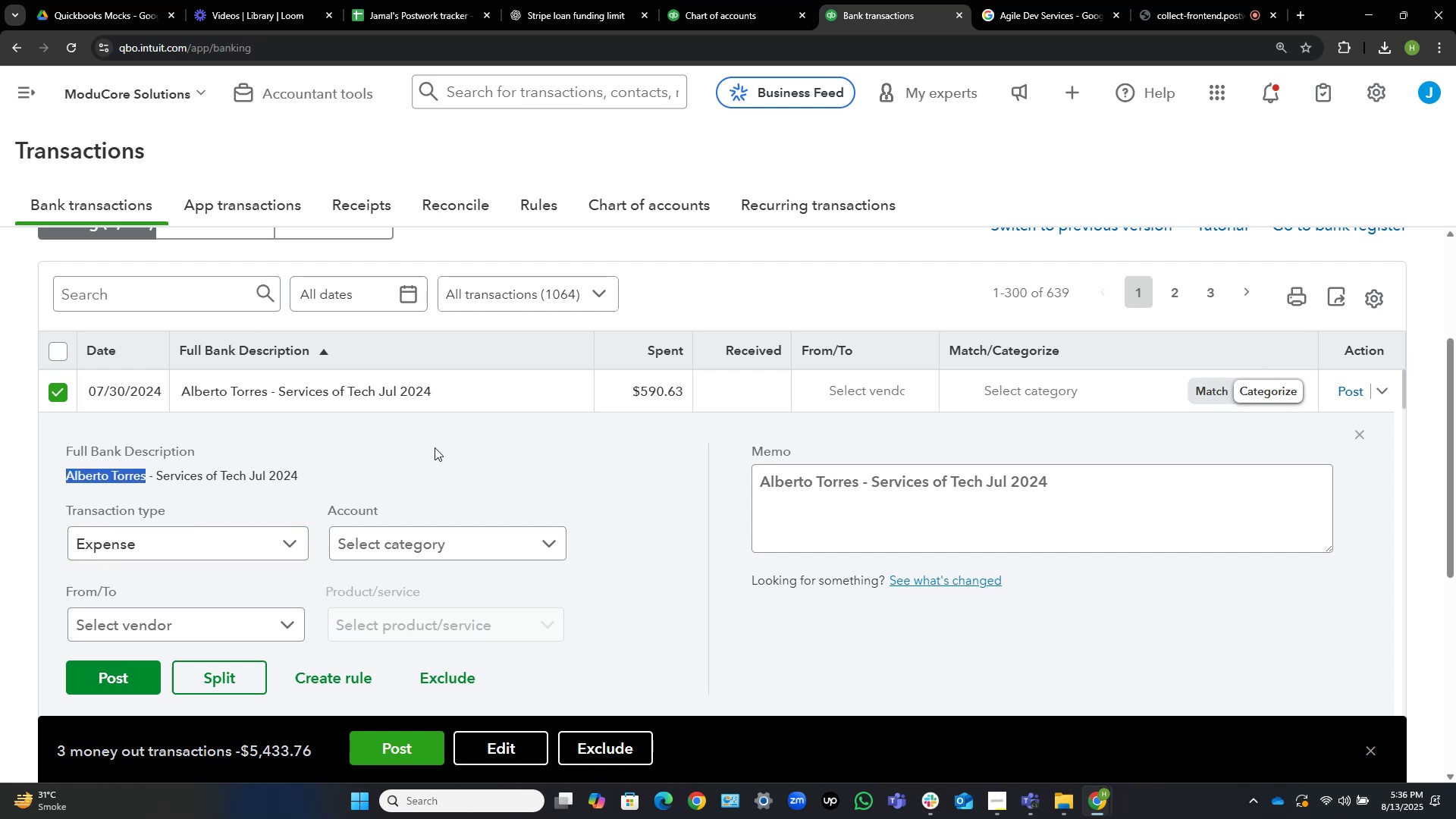 
hold_key(key=ControlLeft, duration=1.22)
 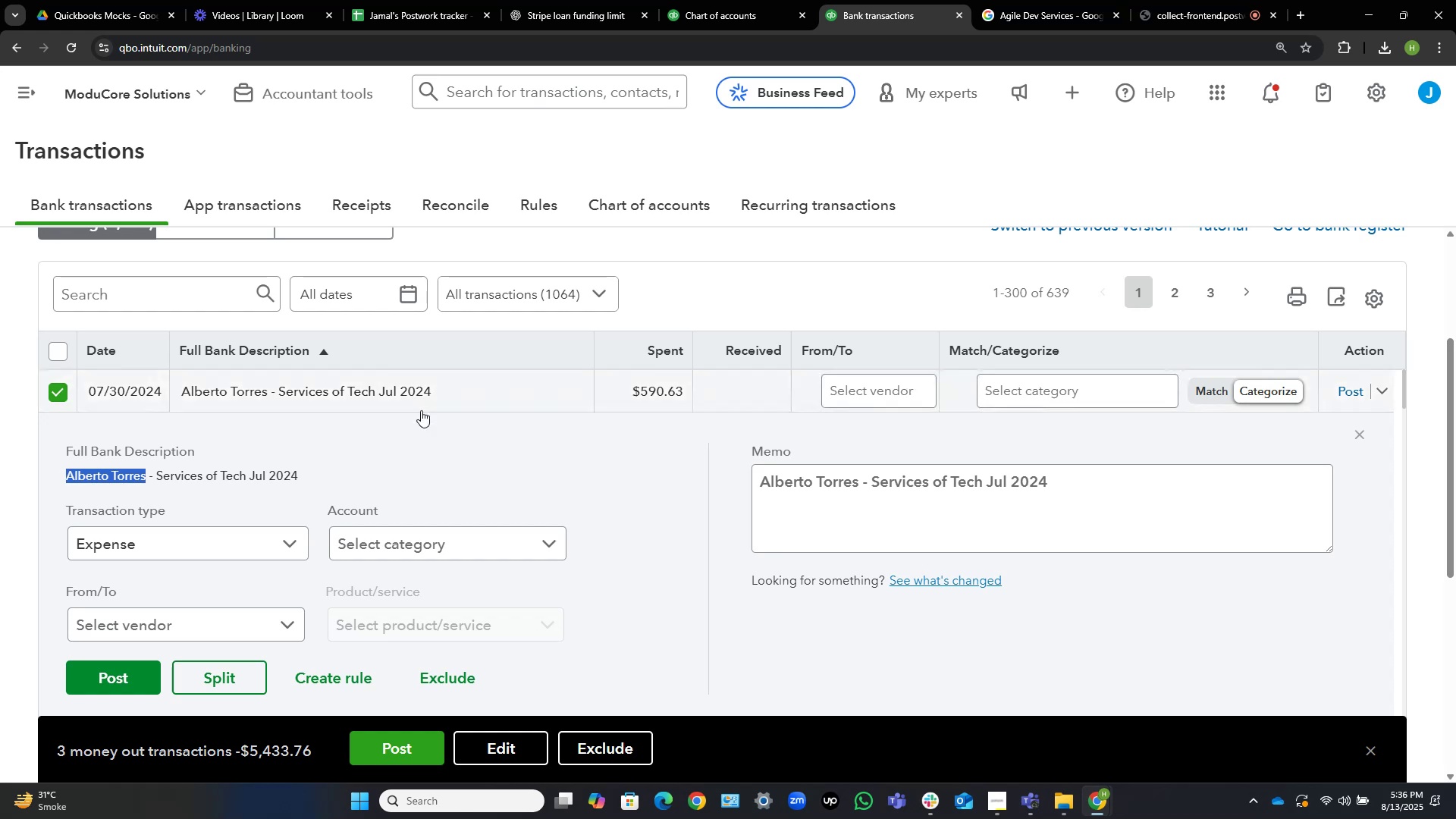 
hold_key(key=C, duration=0.33)
 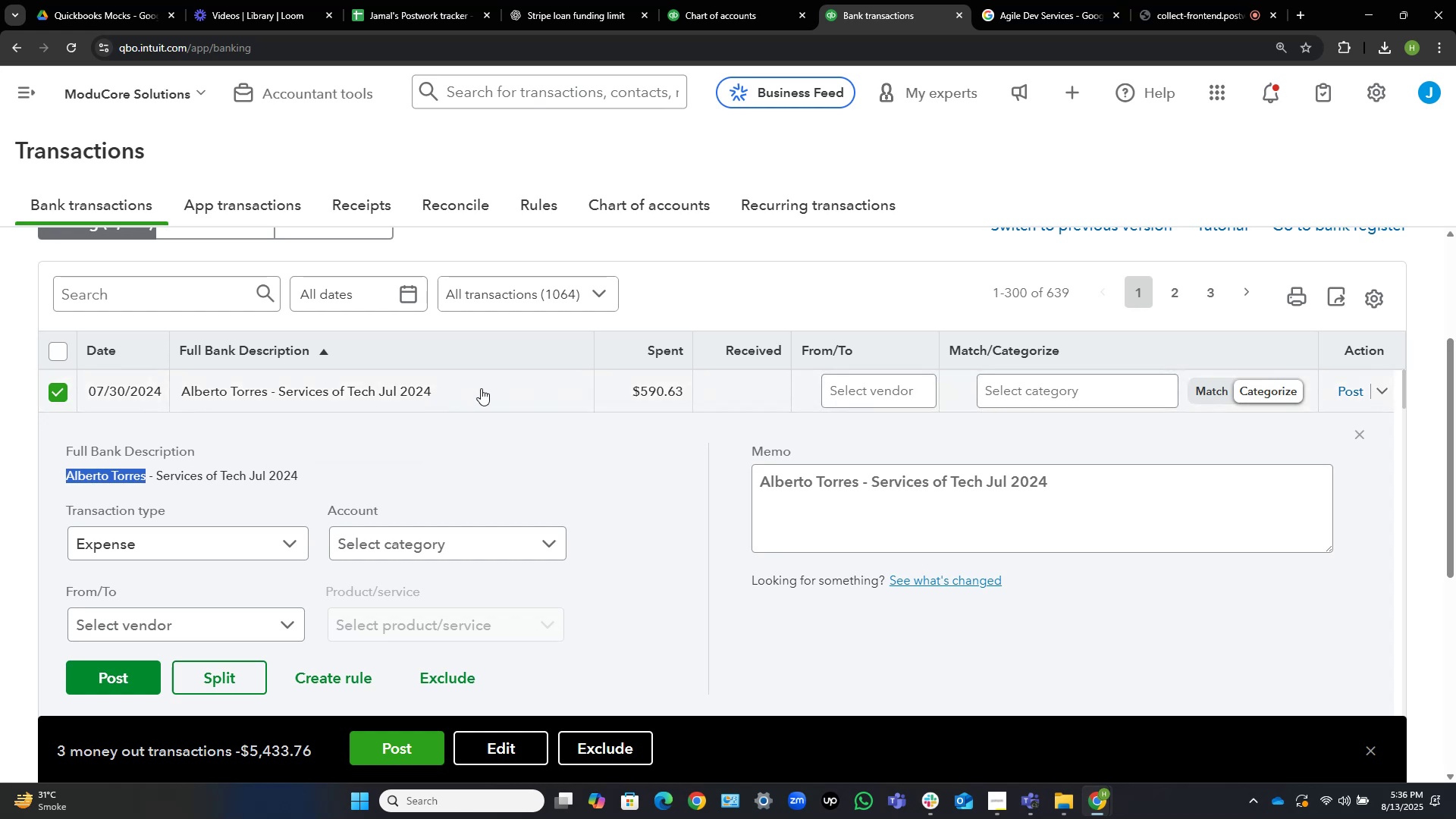 
left_click([481, 388])
 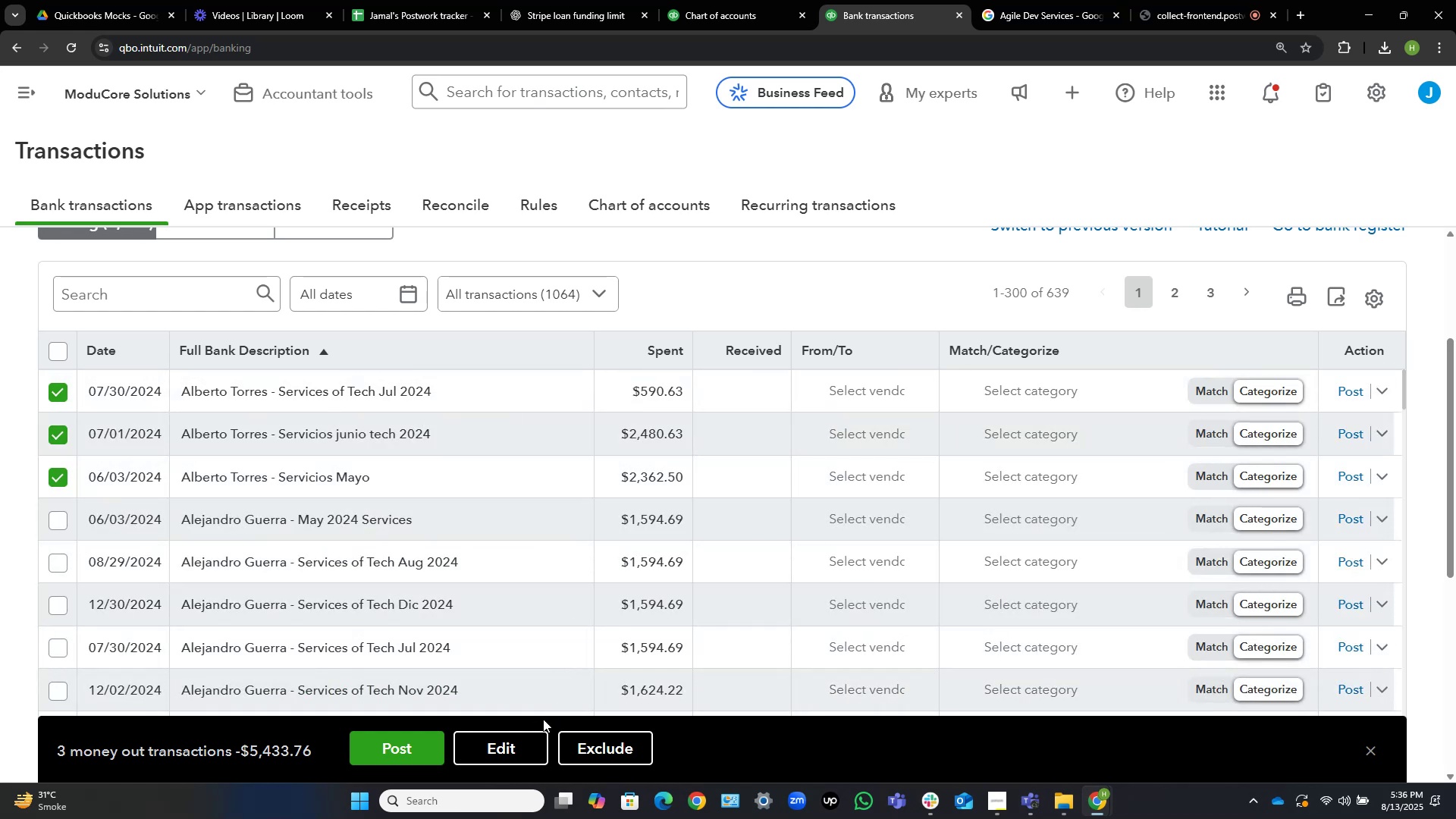 
left_click([529, 744])
 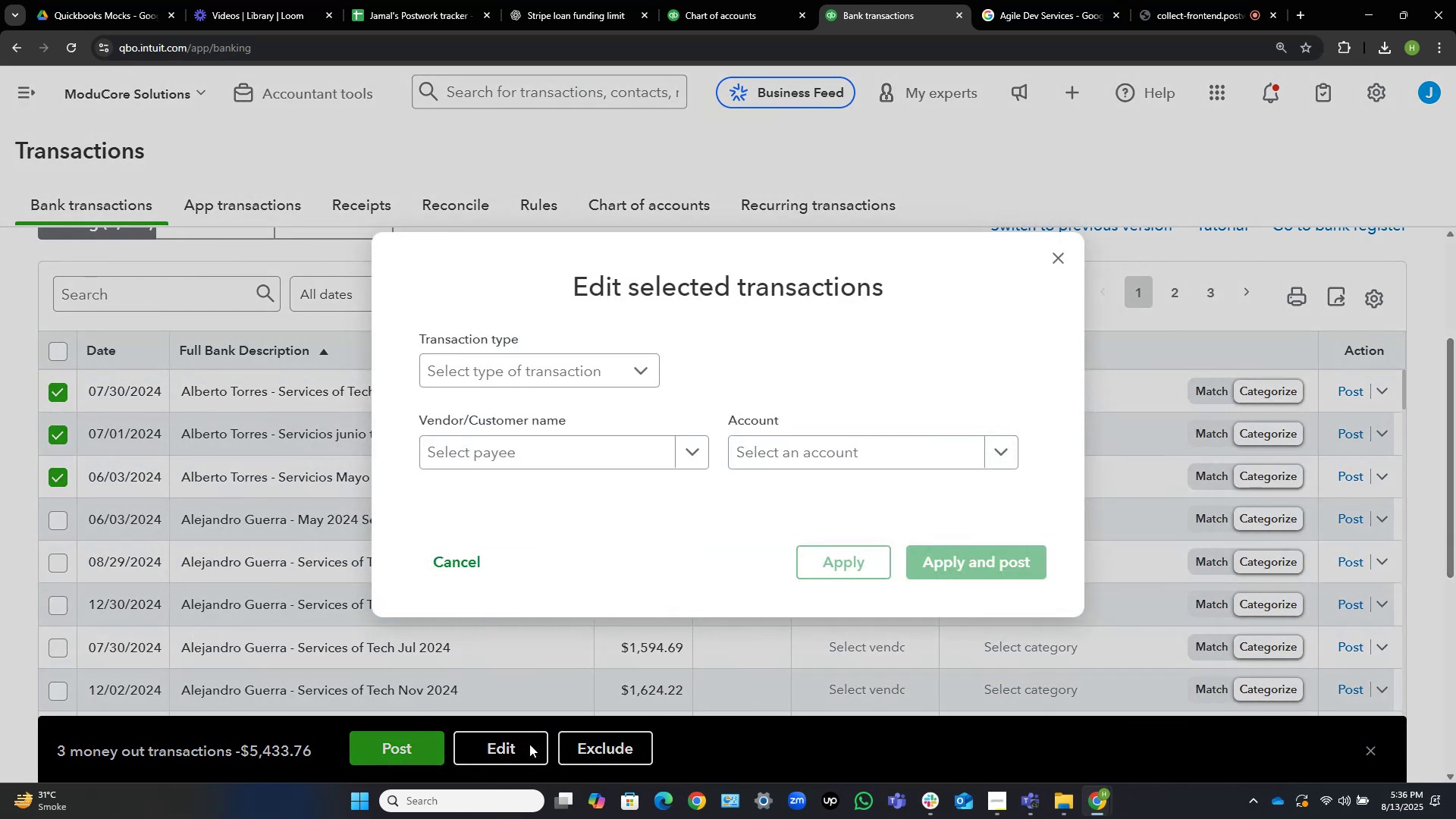 
wait(5.68)
 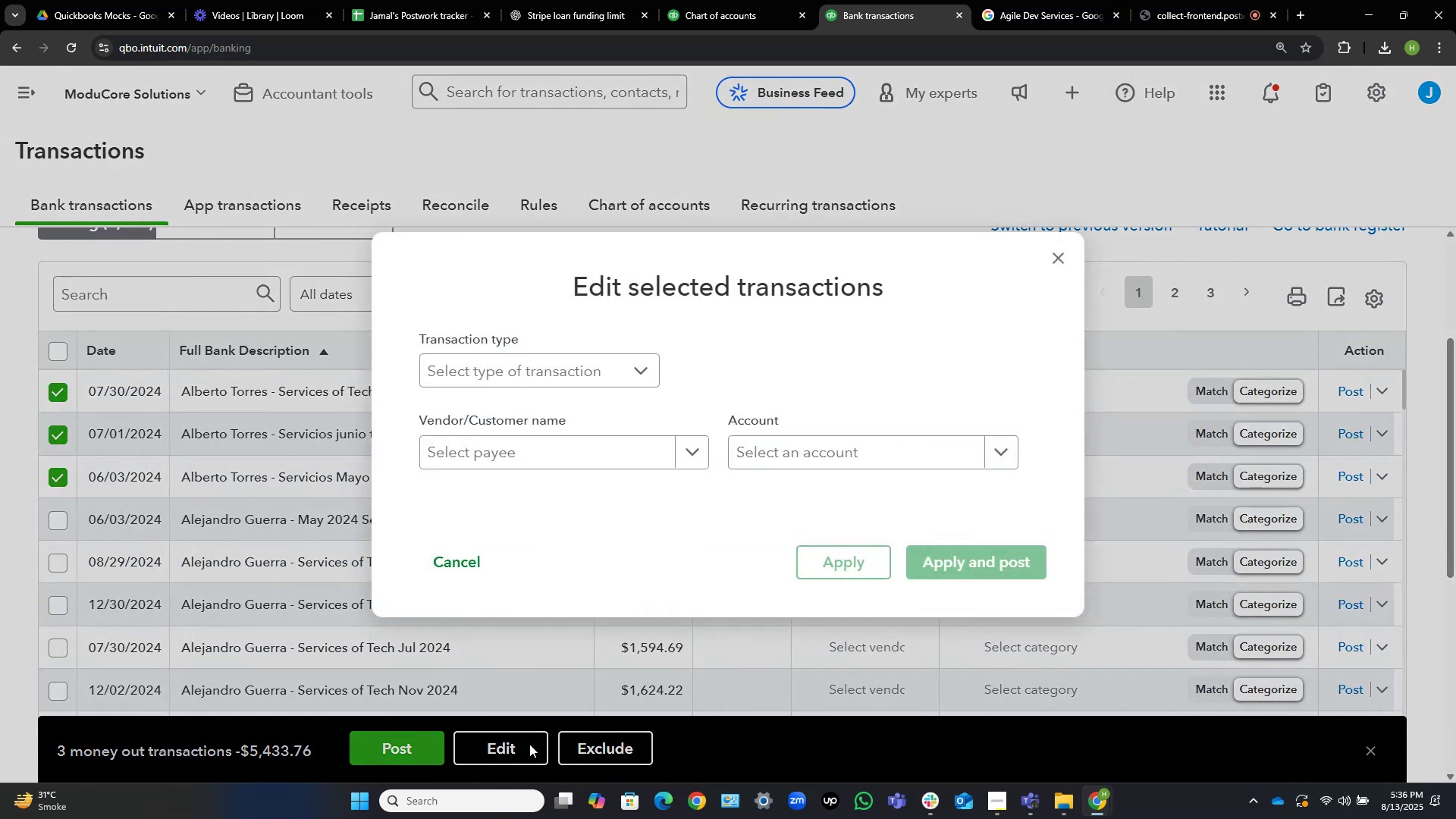 
left_click([632, 444])
 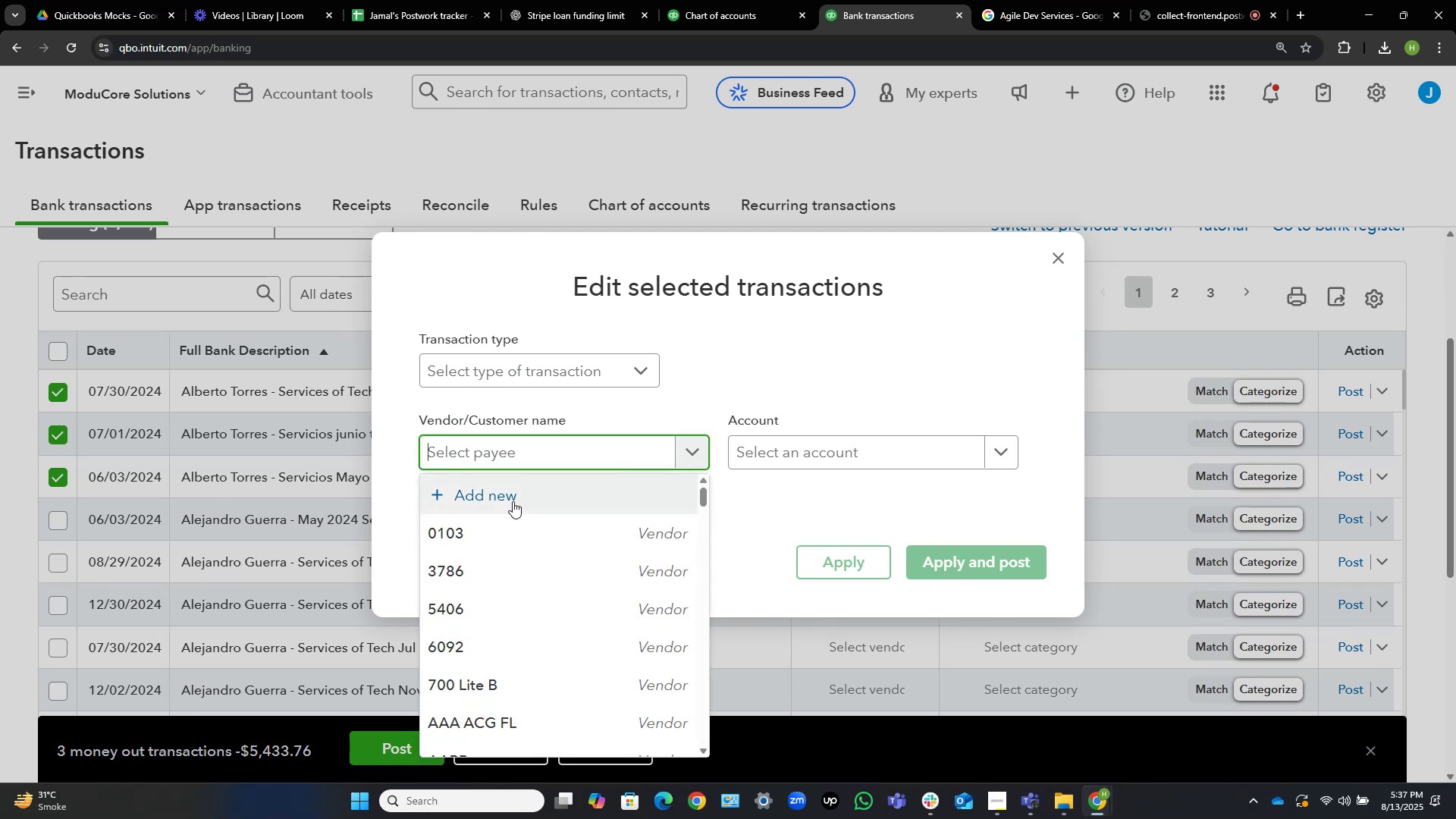 
key(Control+V)
 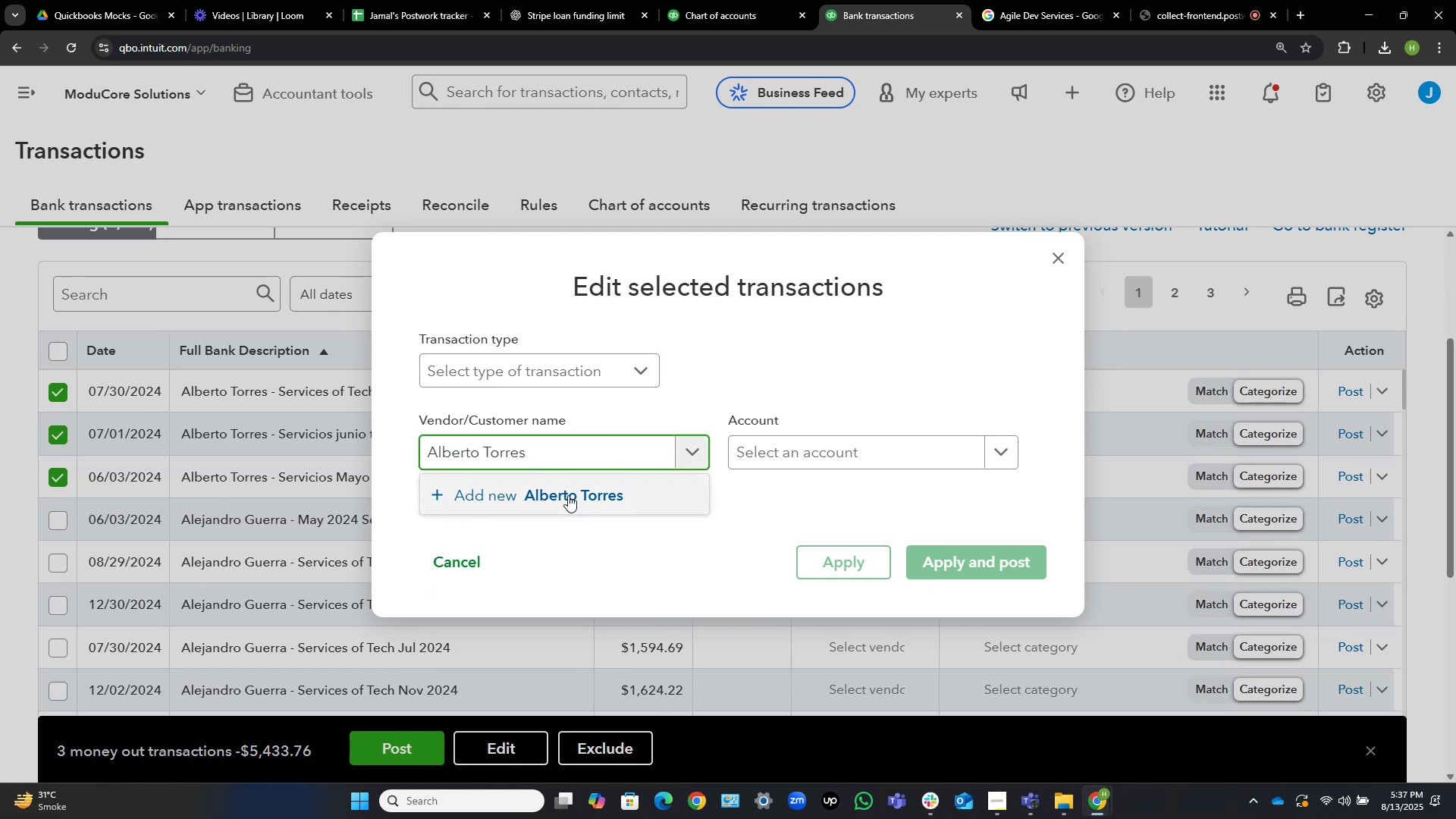 
left_click([629, 503])
 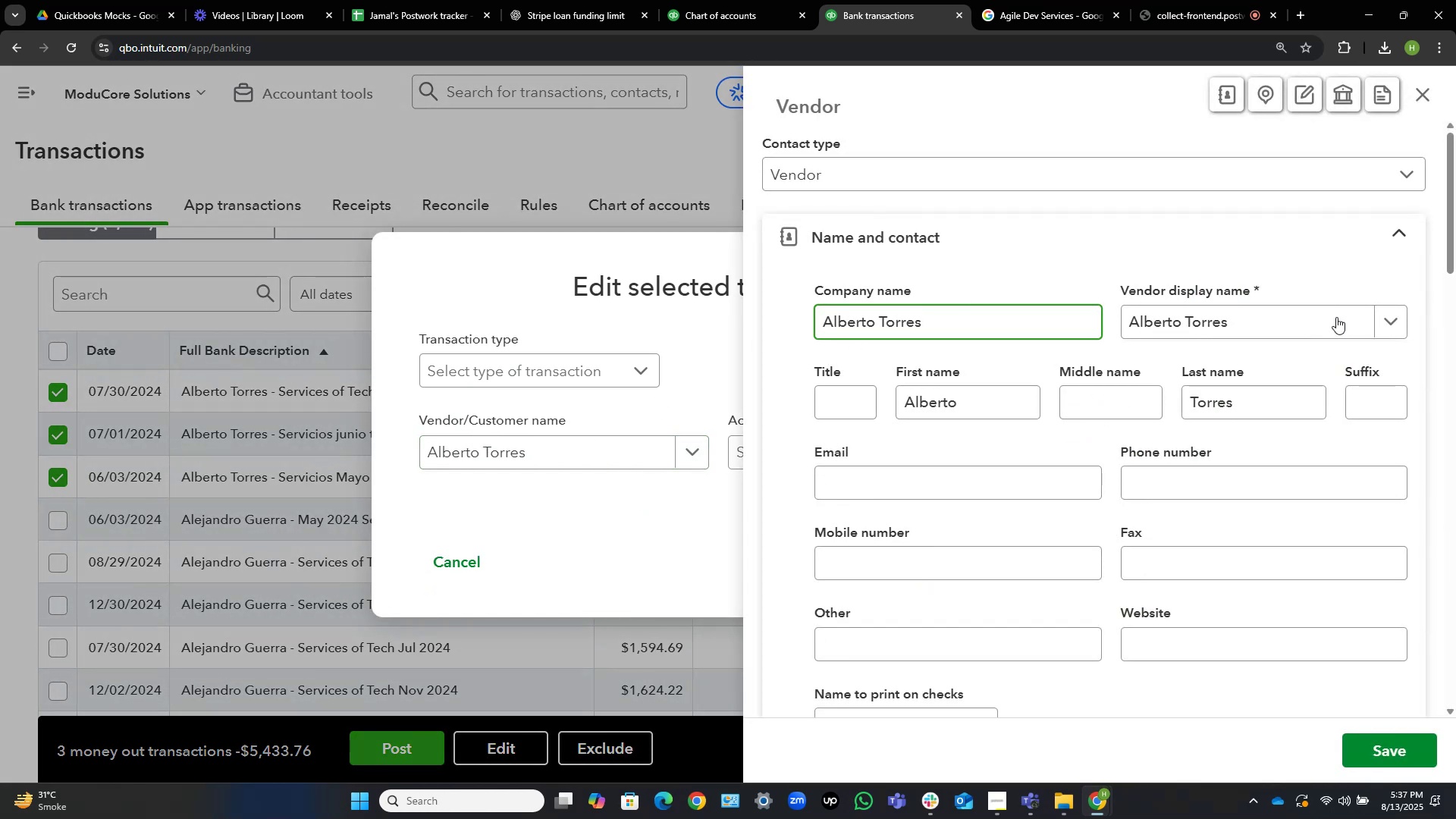 
wait(6.66)
 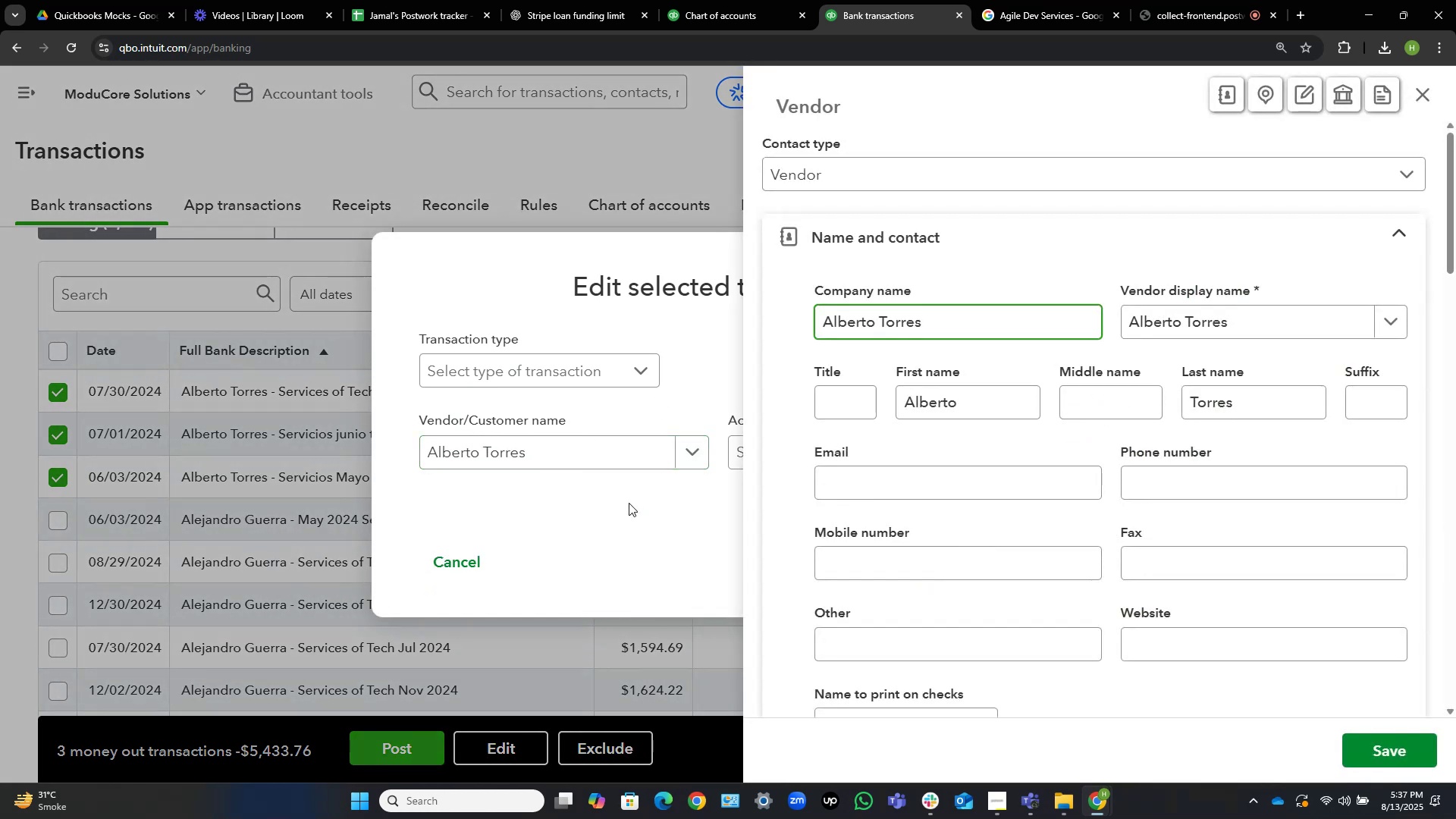 
left_click([1400, 752])
 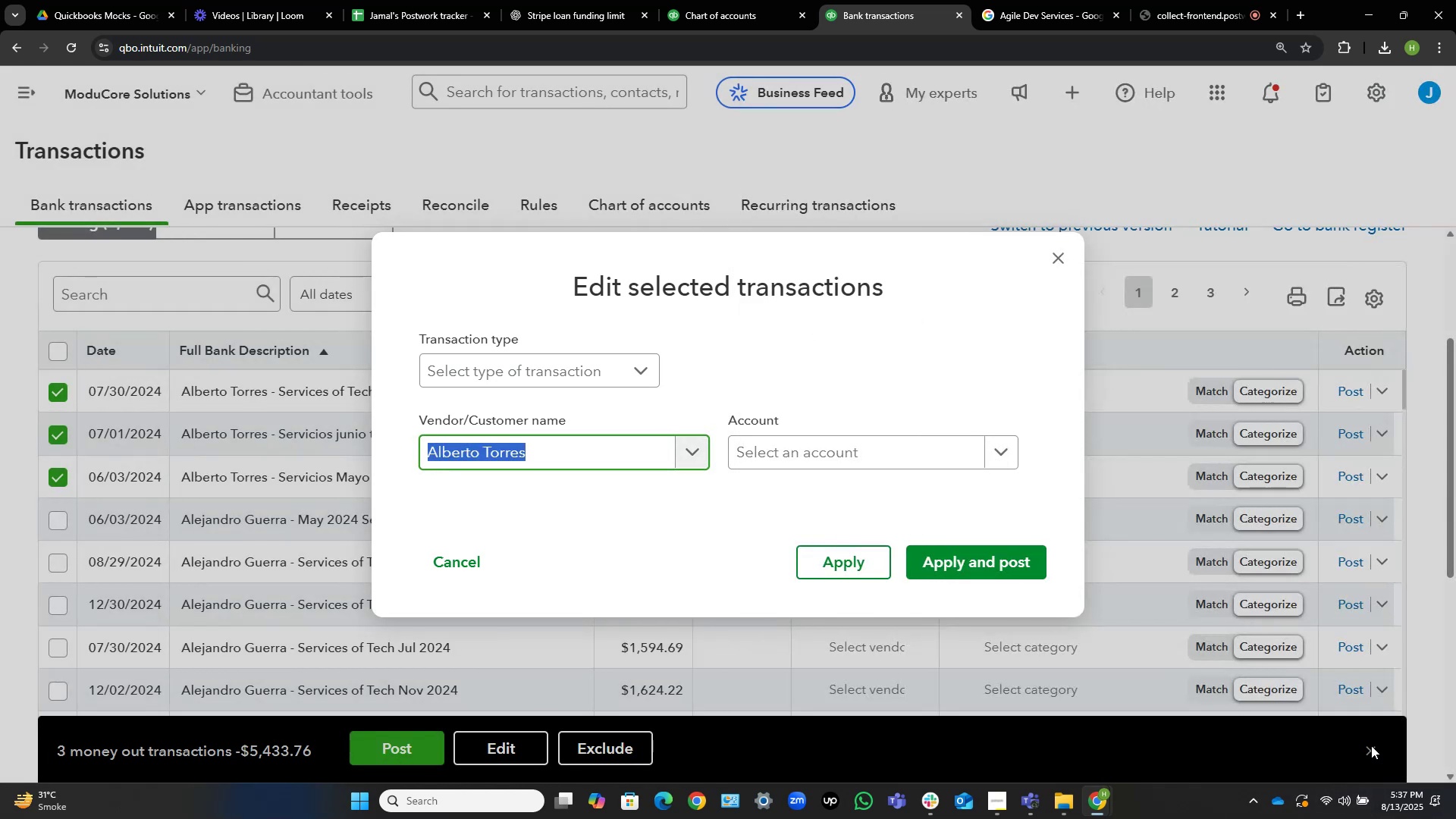 
wait(8.94)
 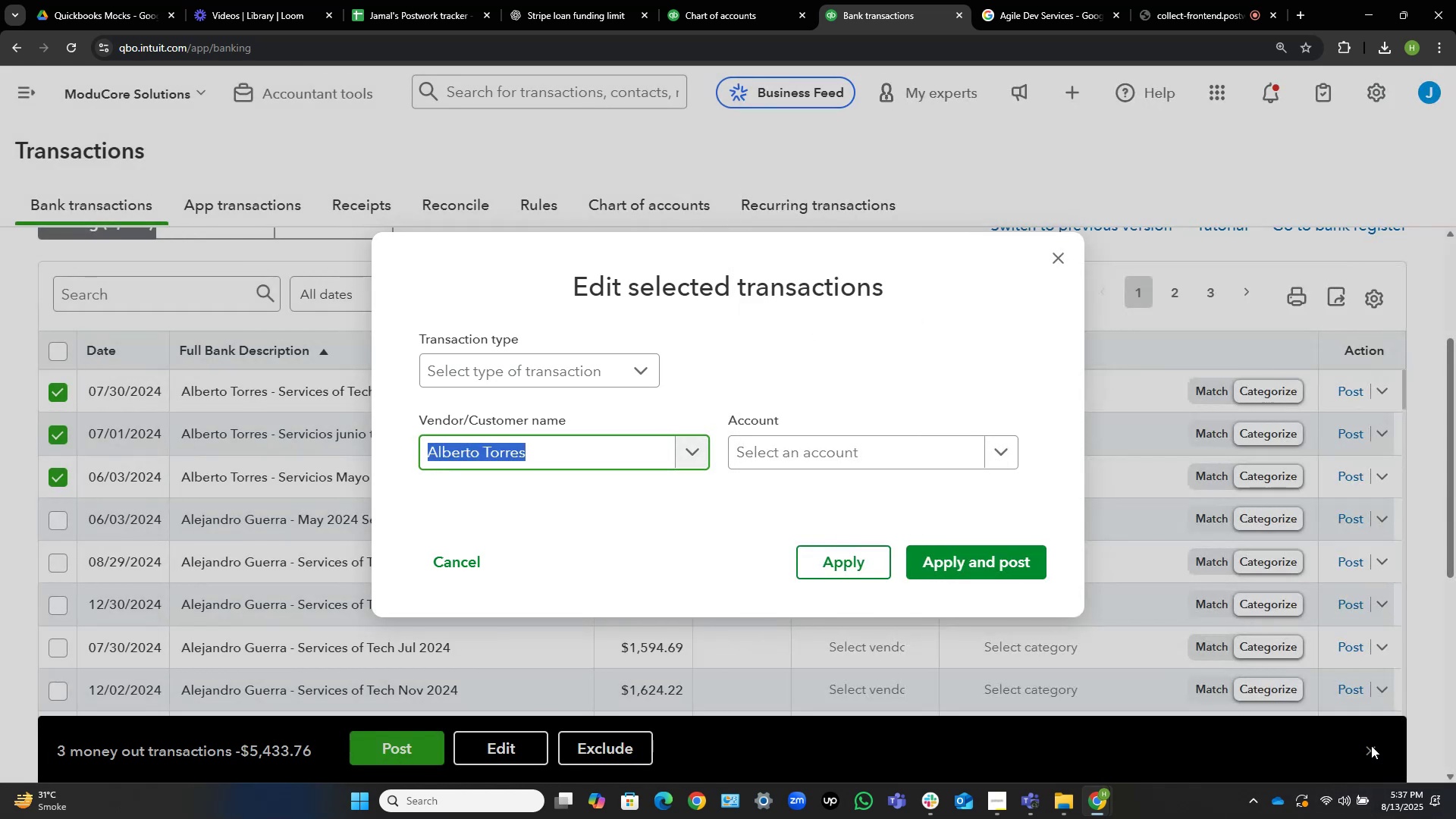 
left_click([858, 453])
 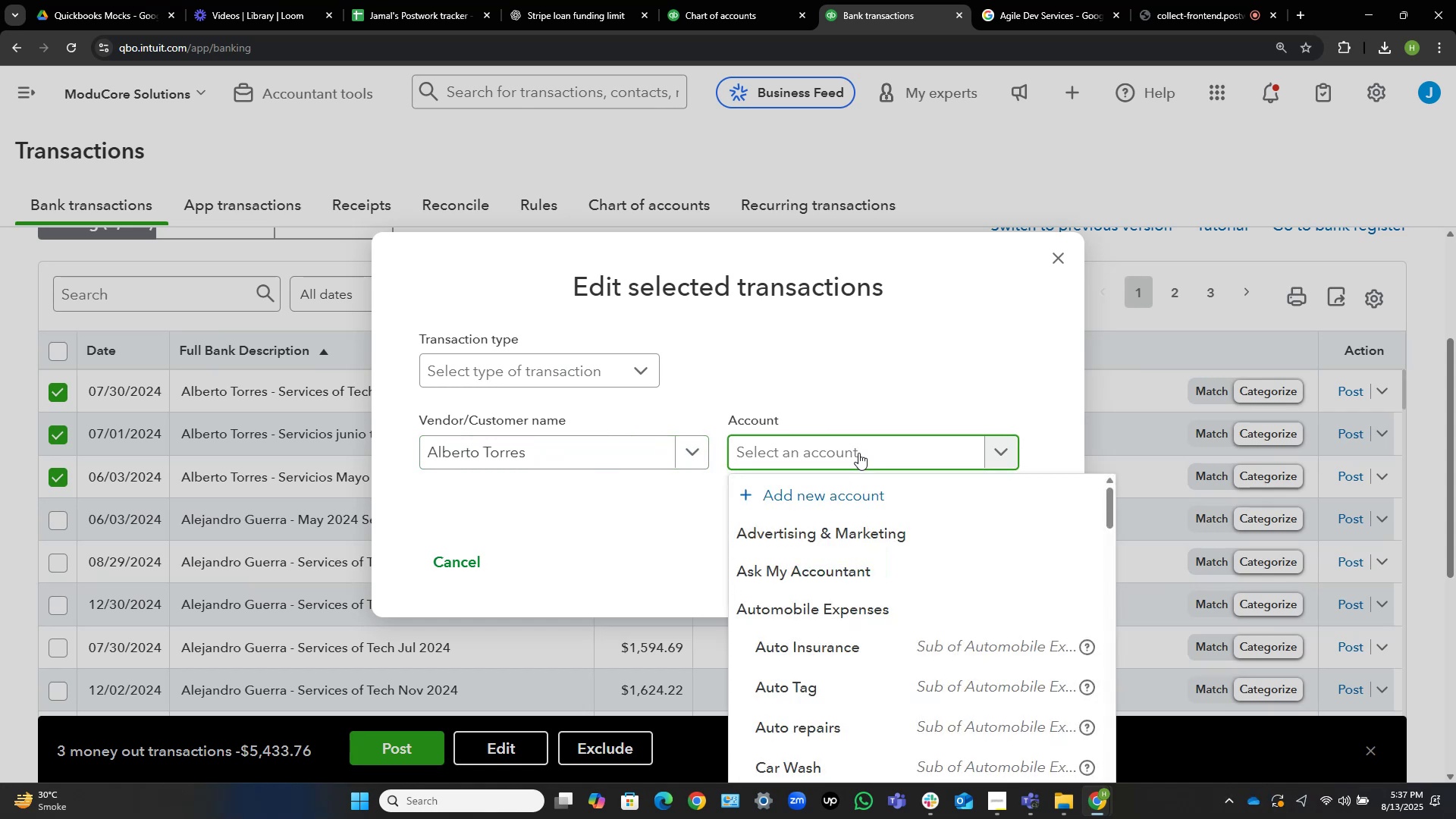 
wait(7.83)
 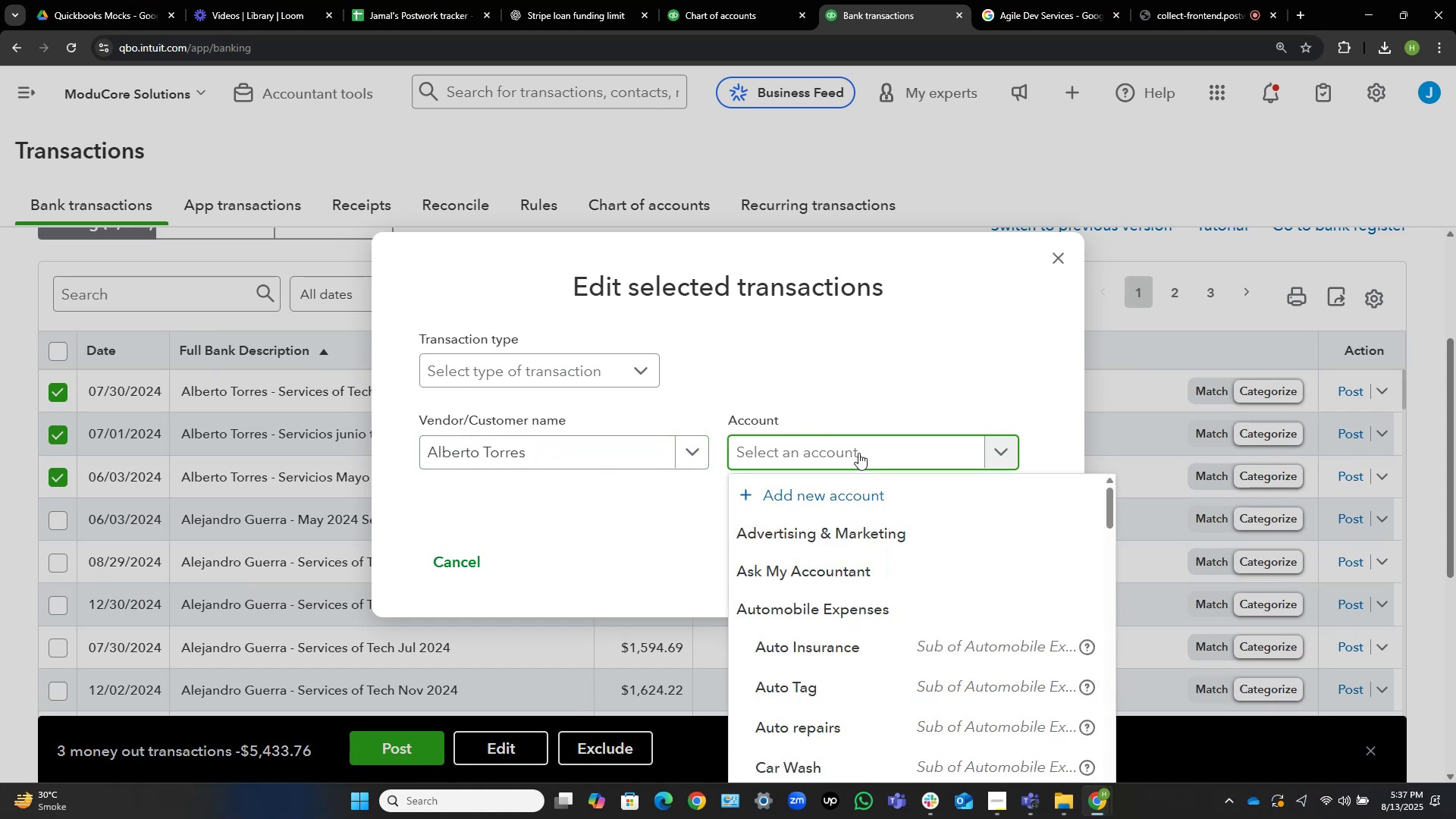 
type(contra)
 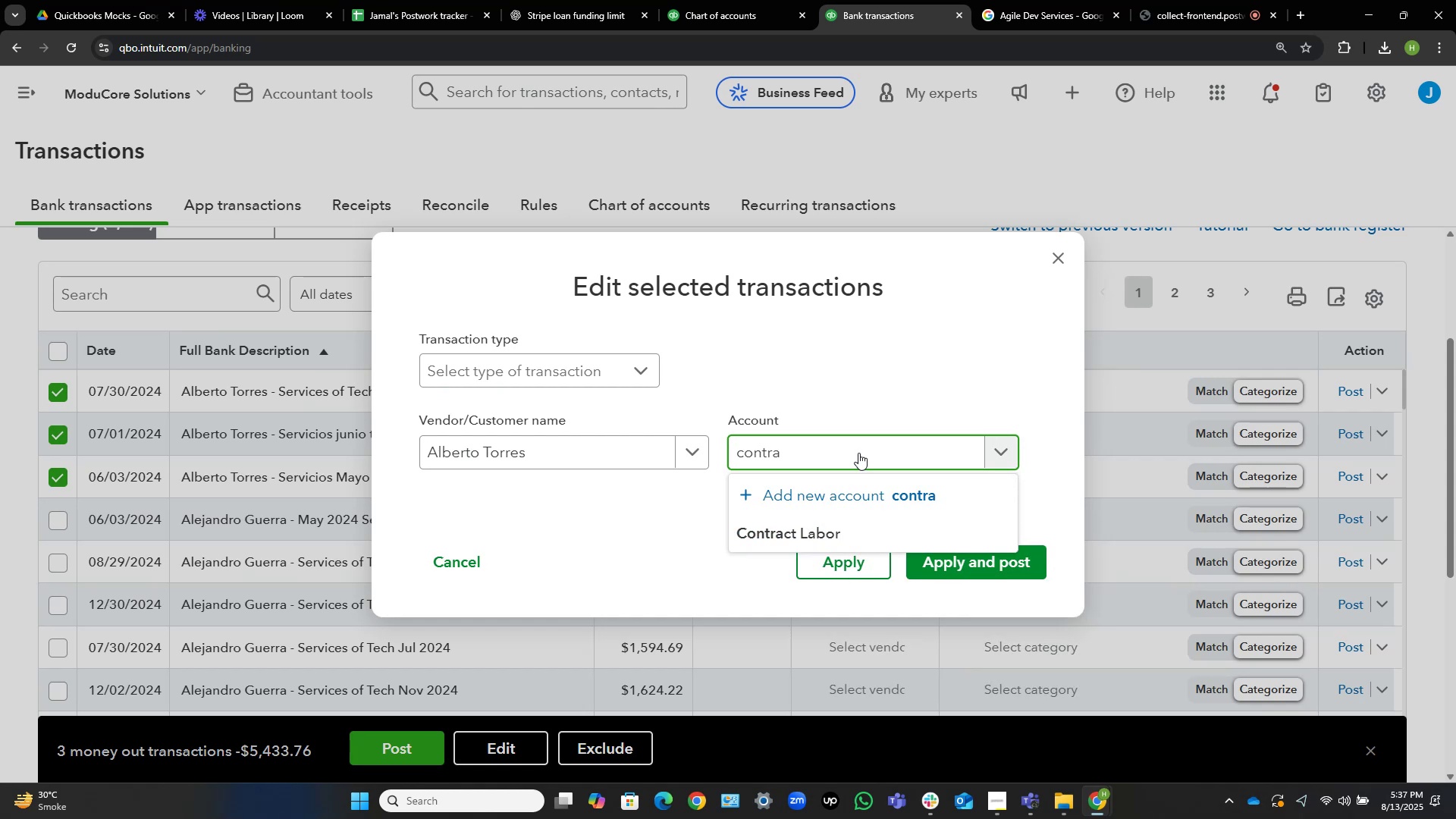 
left_click([855, 526])
 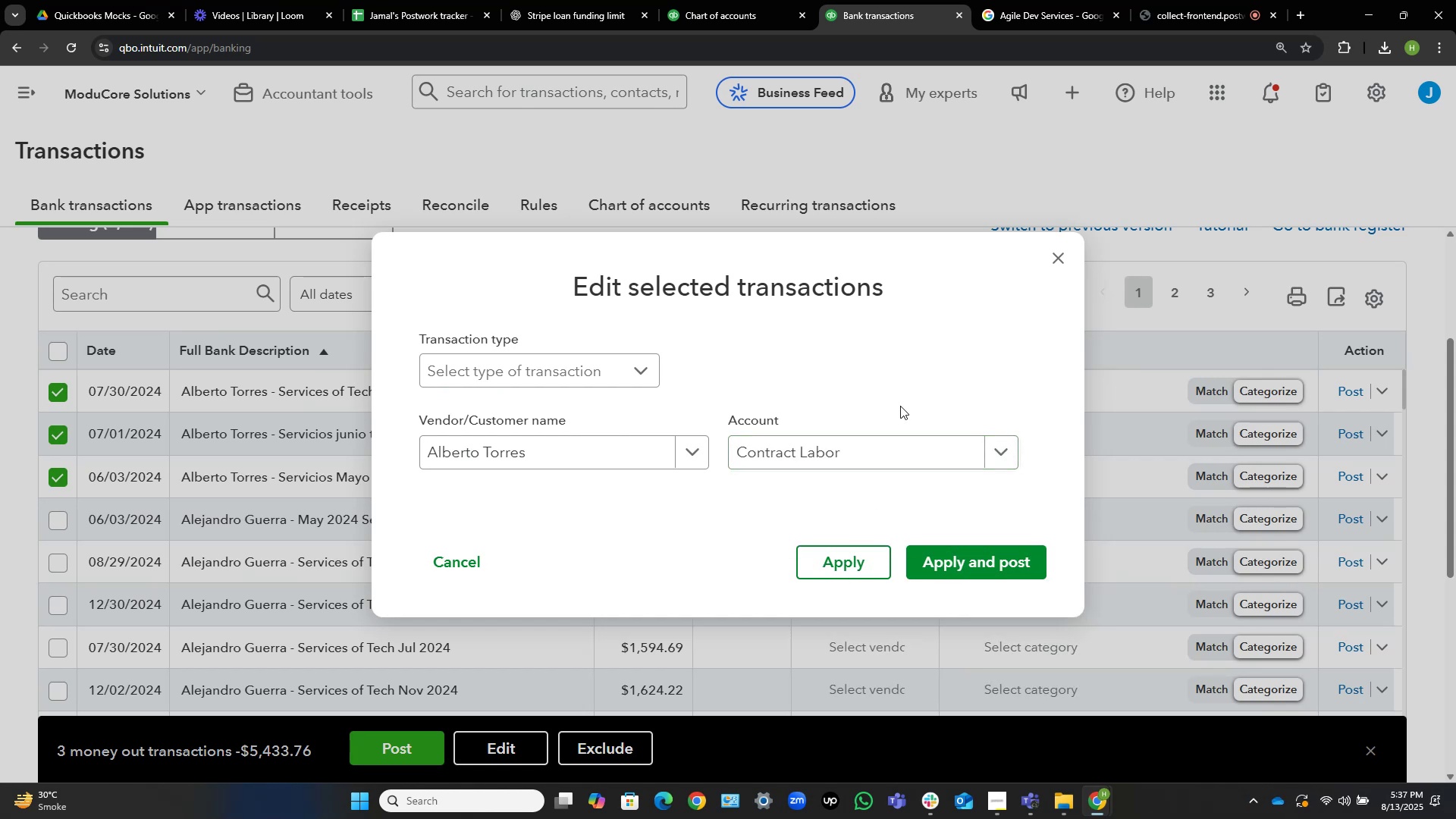 
wait(8.61)
 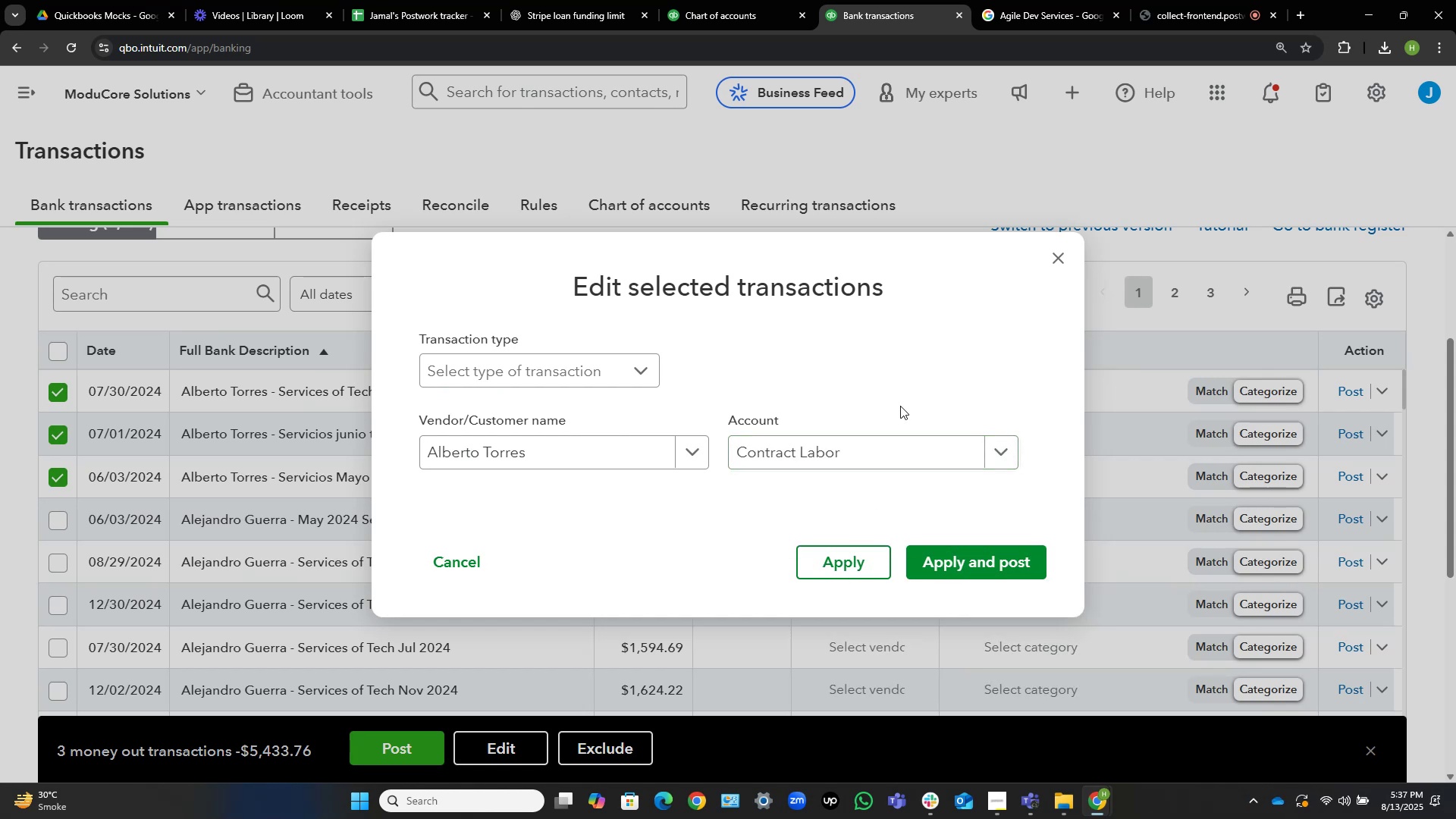 
left_click([983, 563])
 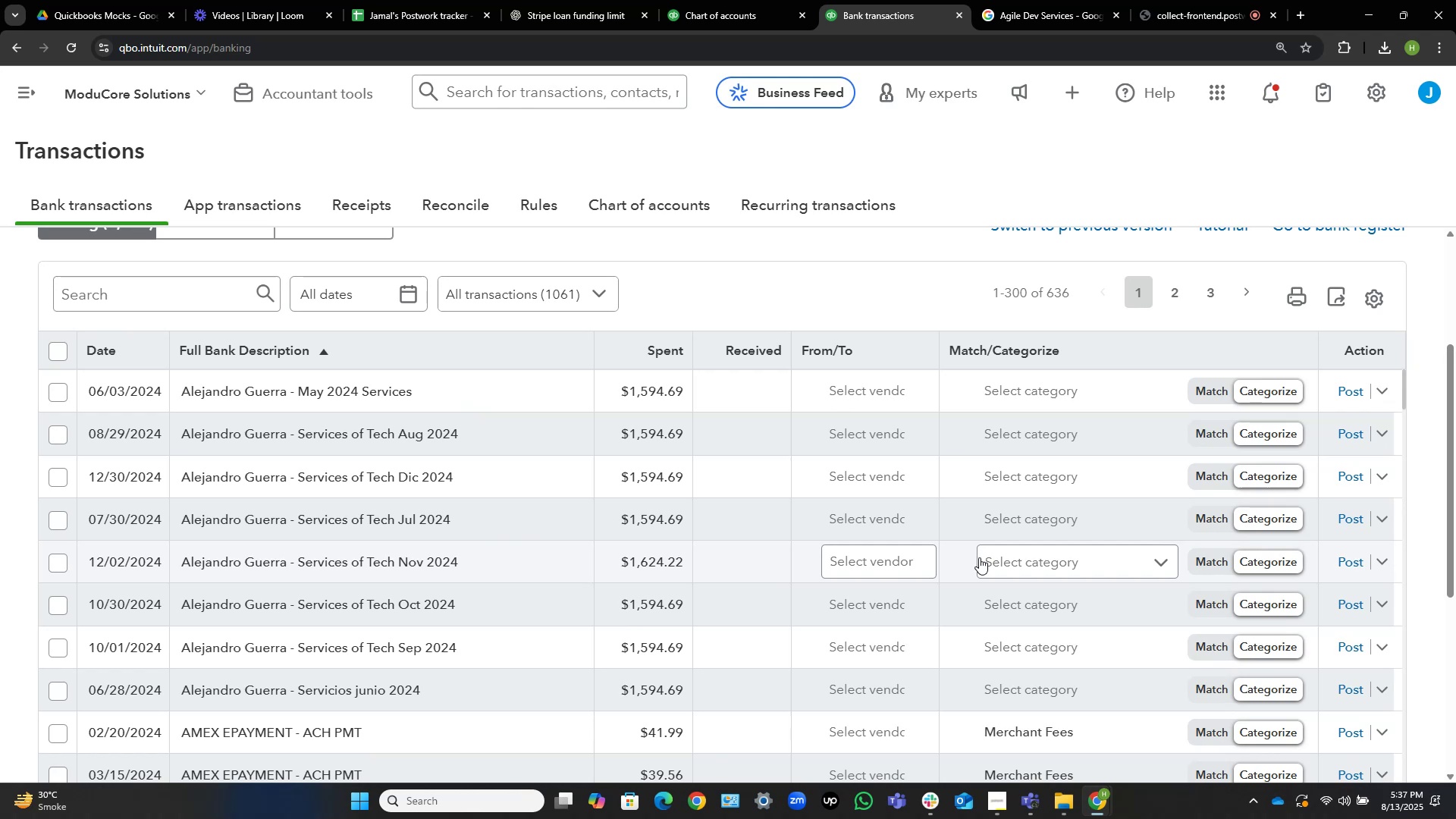 
wait(13.35)
 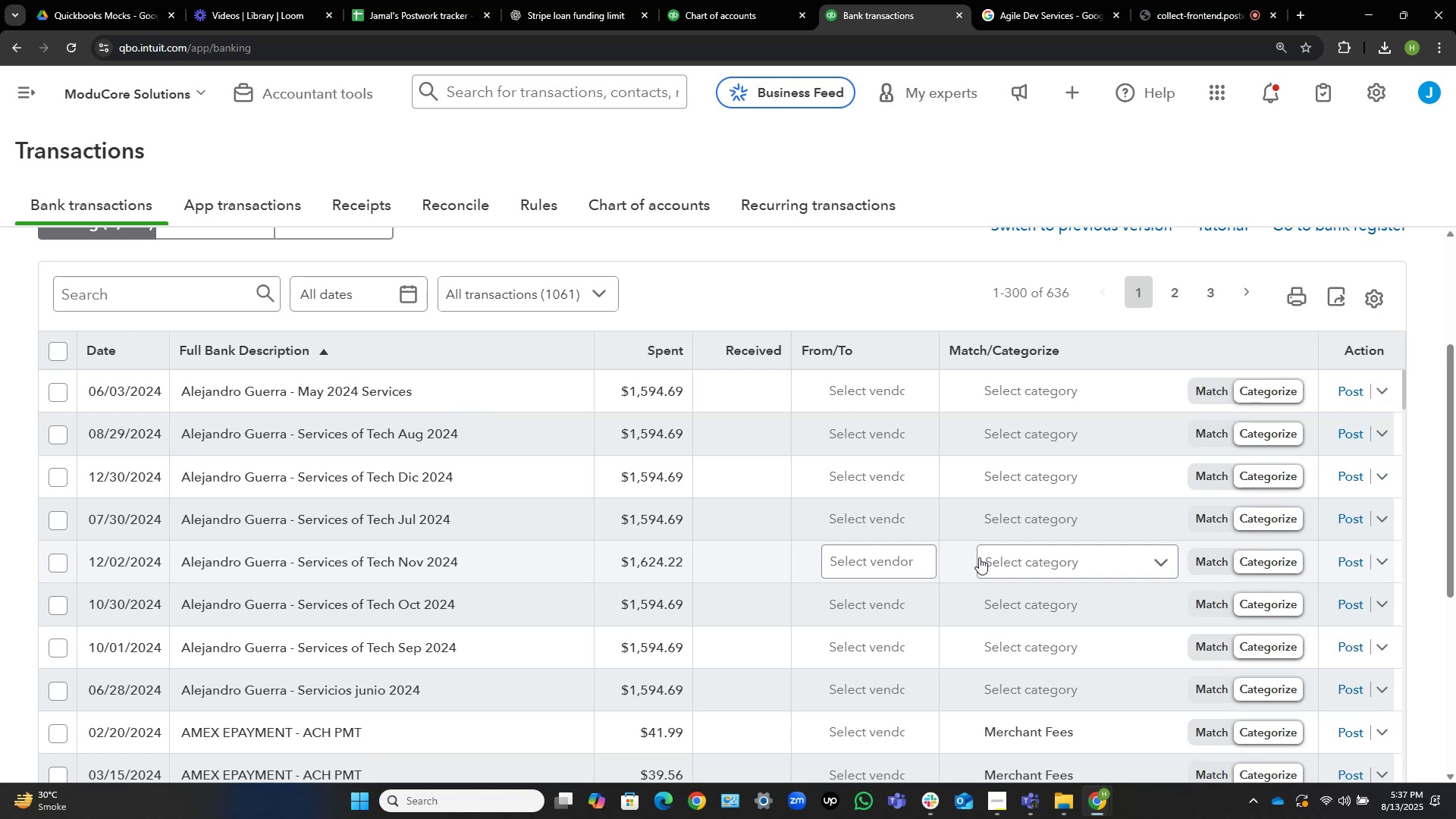 
left_click([61, 694])
 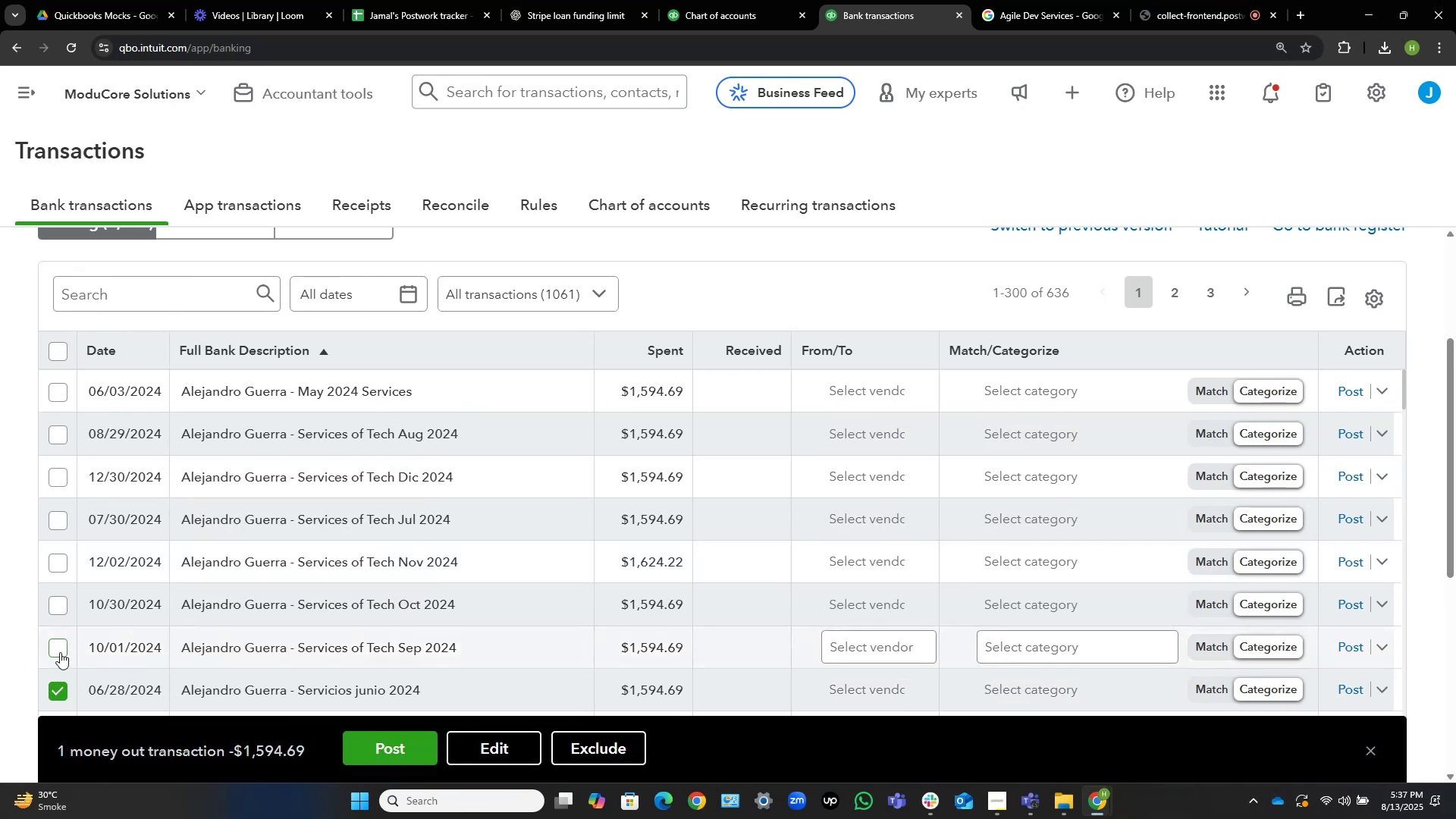 
left_click([63, 646])
 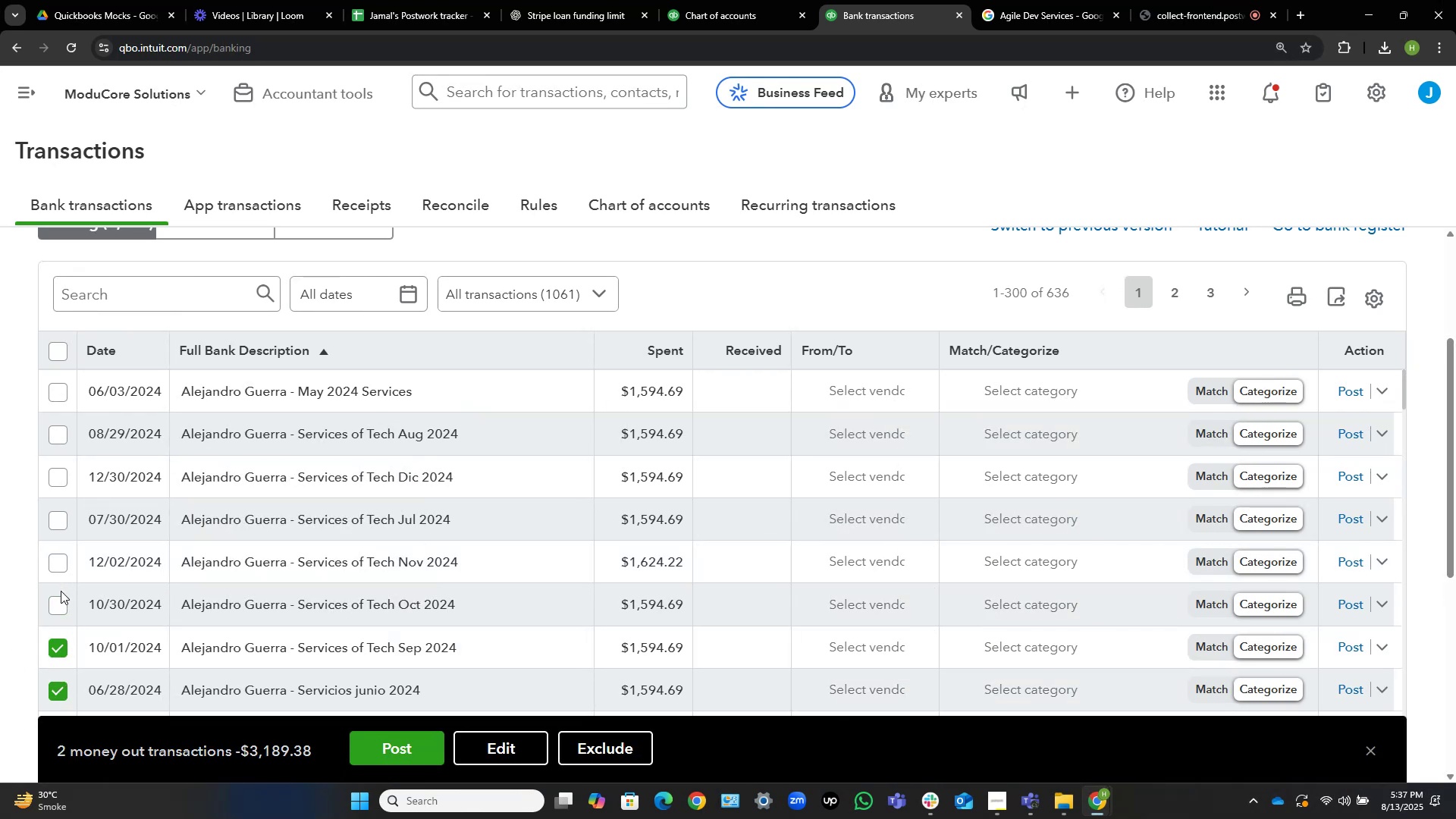 
left_click([61, 607])
 